 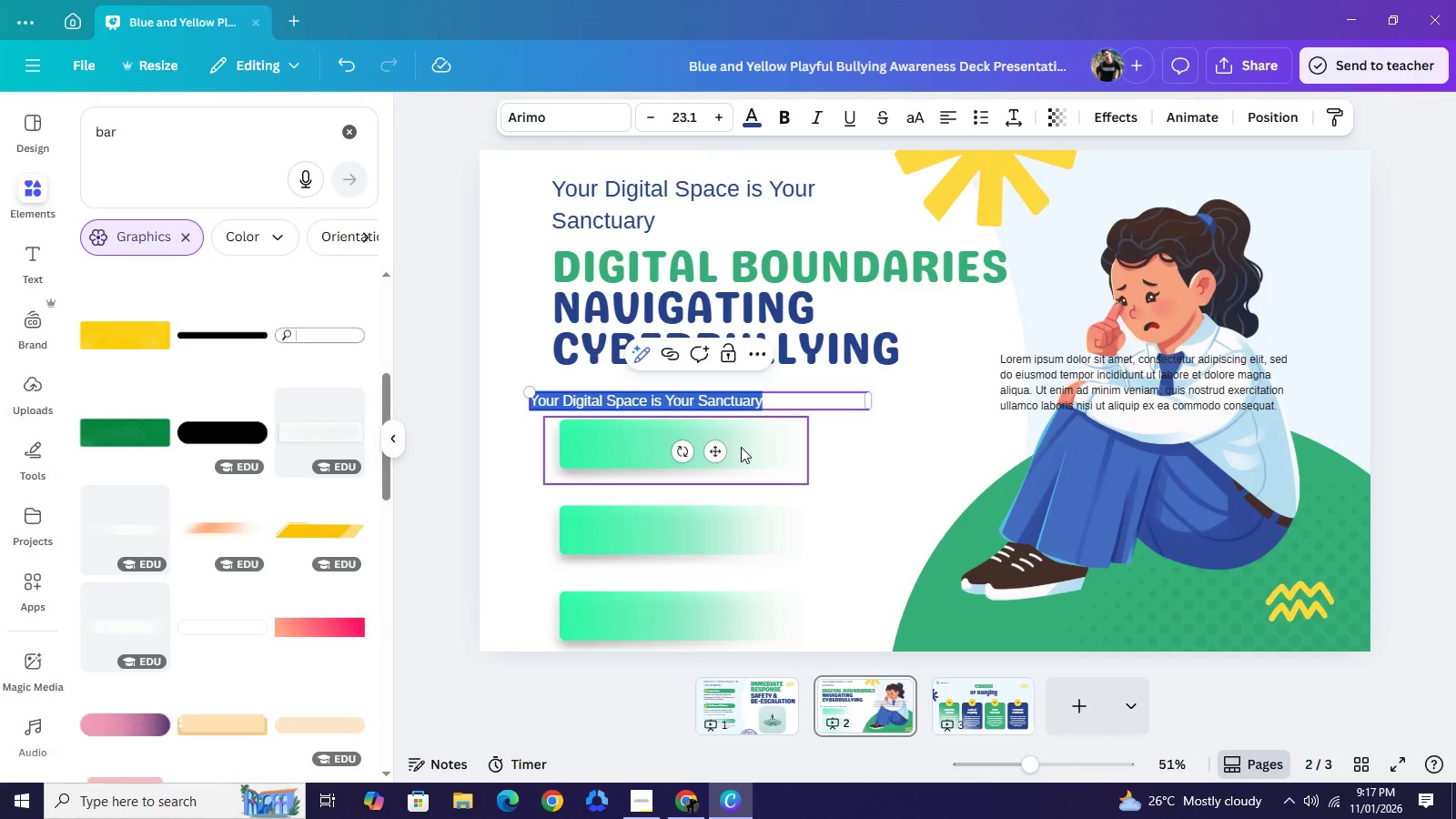 
hold_key(key=ShiftLeft, duration=0.33)
 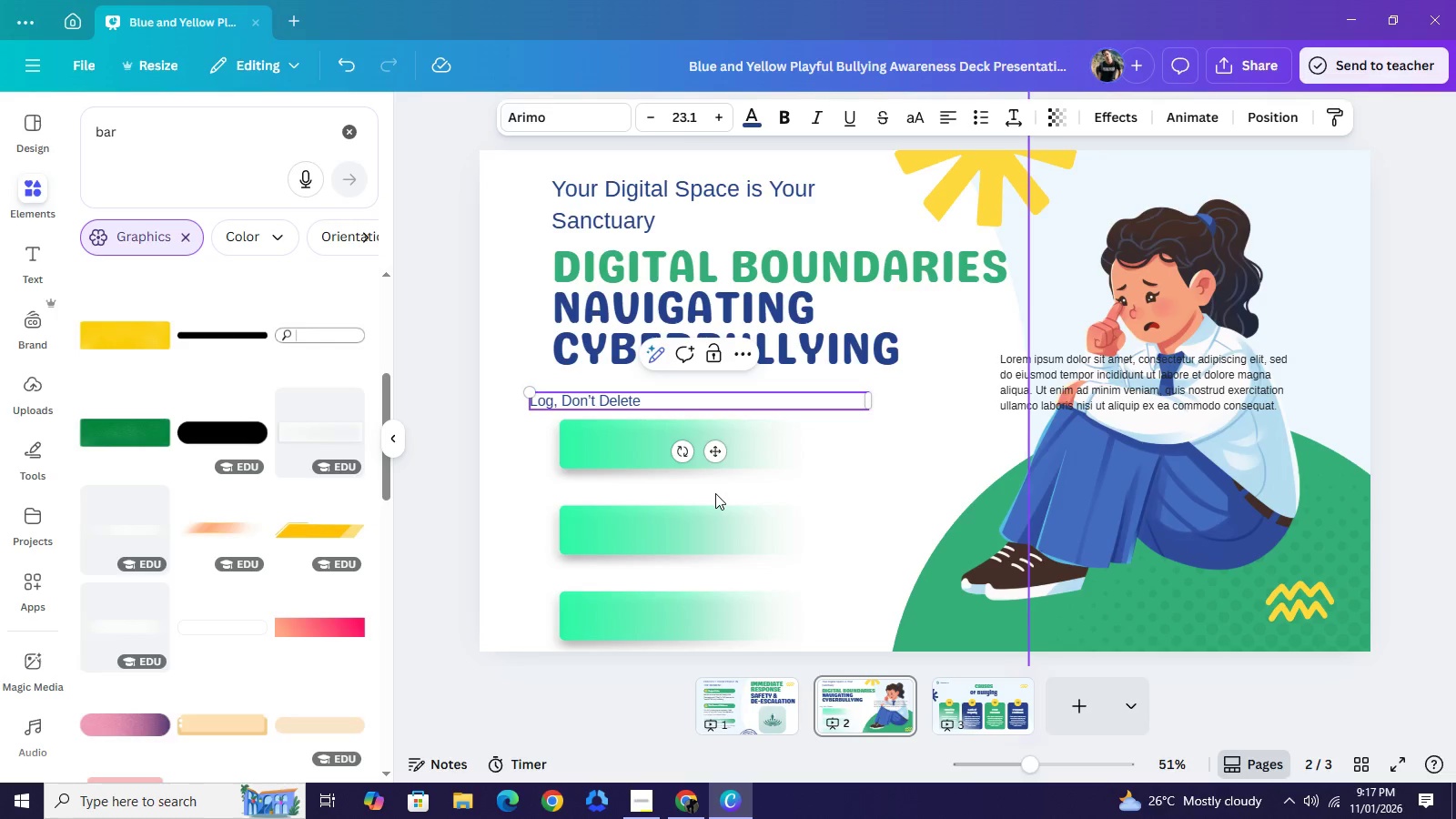 
wait(6.62)
 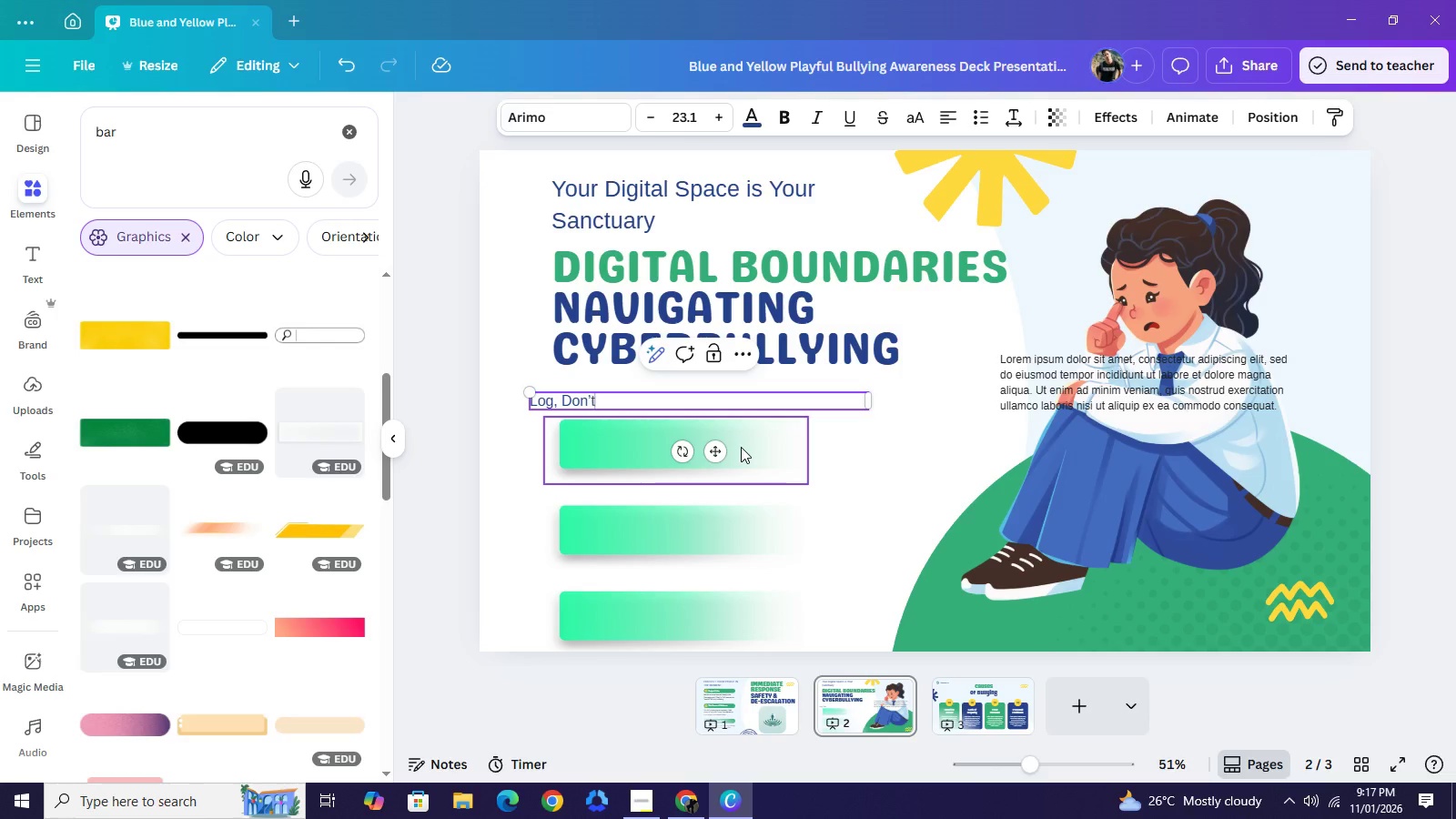 
left_click([461, 377])
 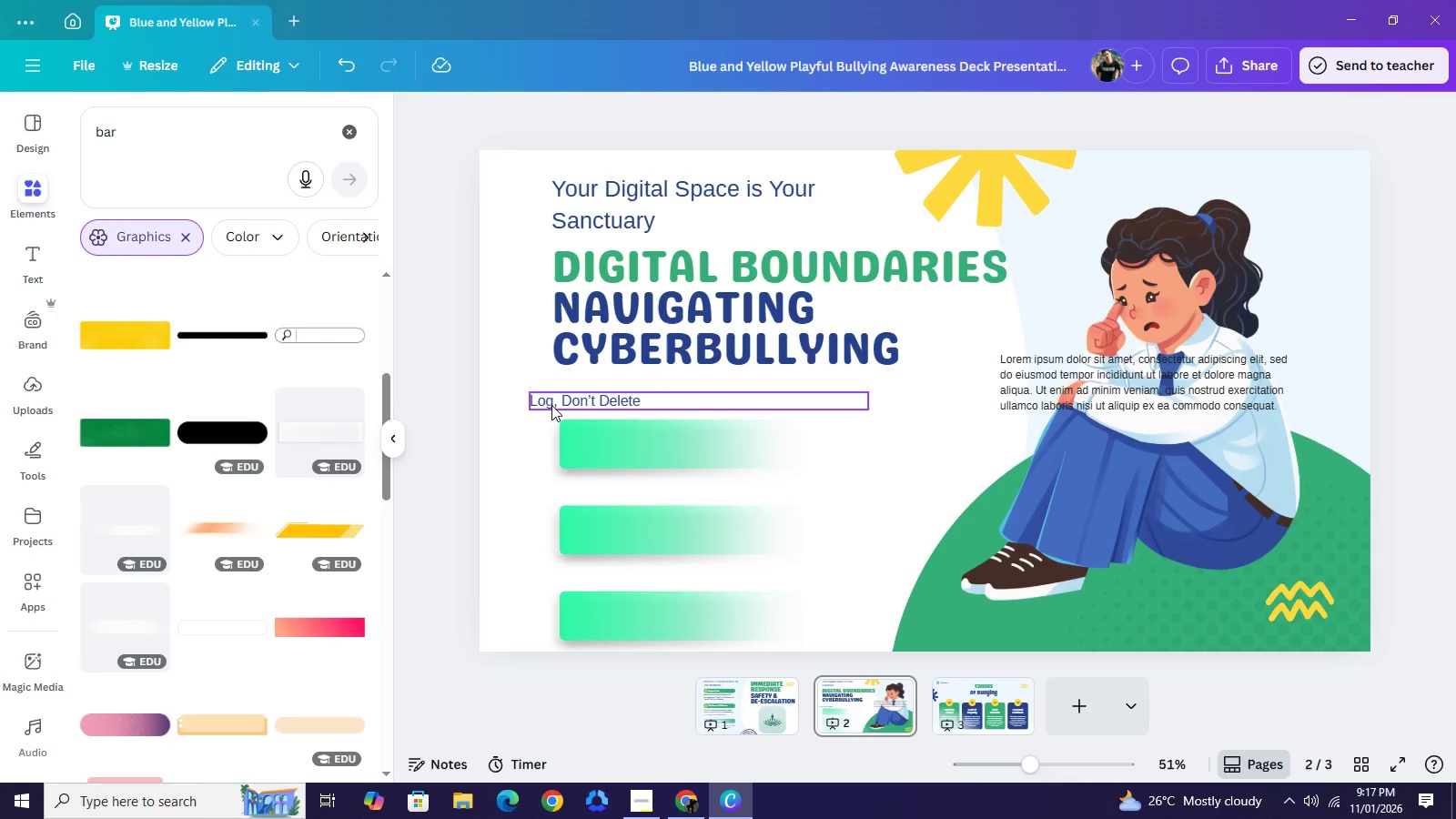 
left_click([551, 405])
 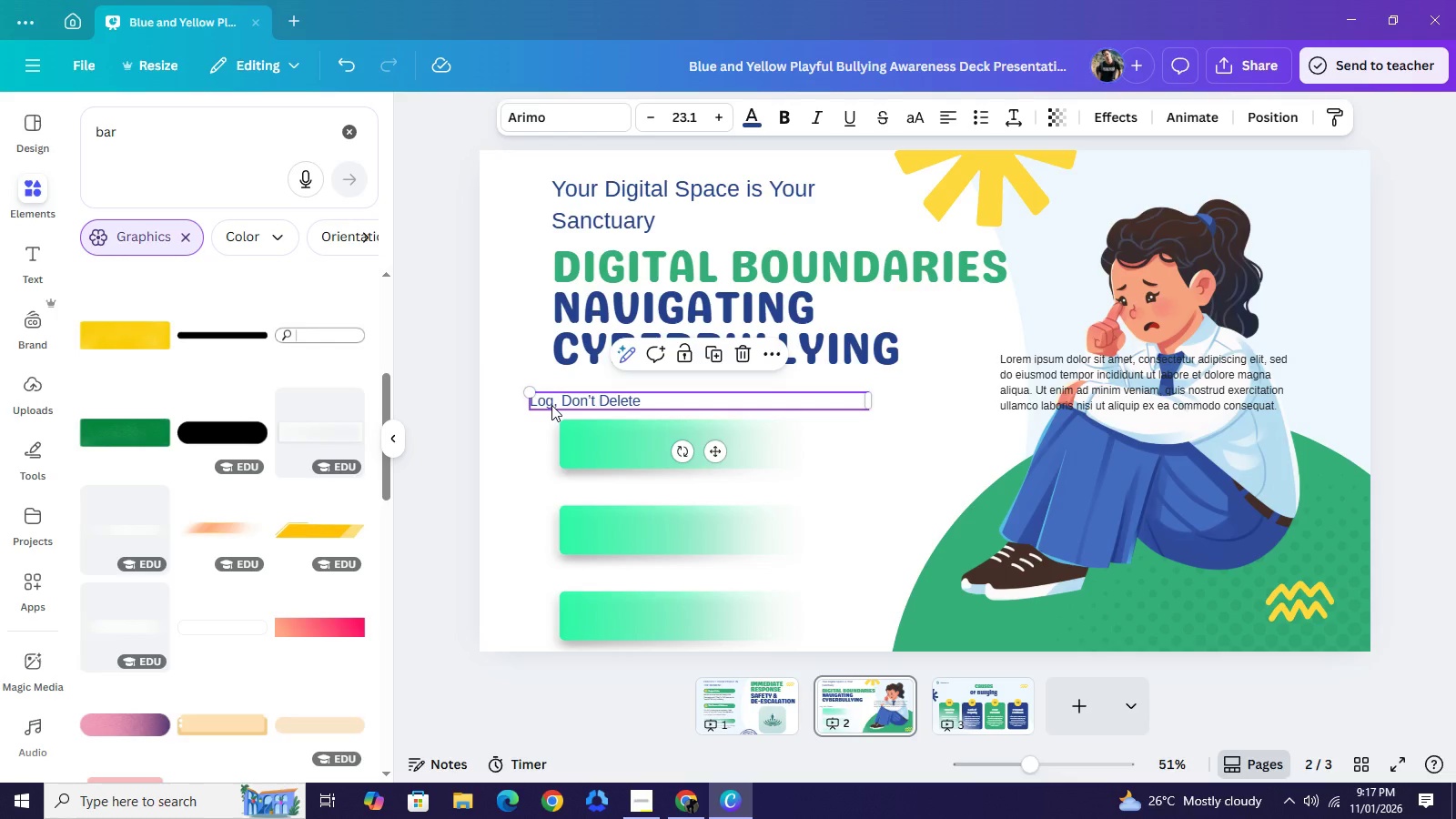 
key(Control+C)
 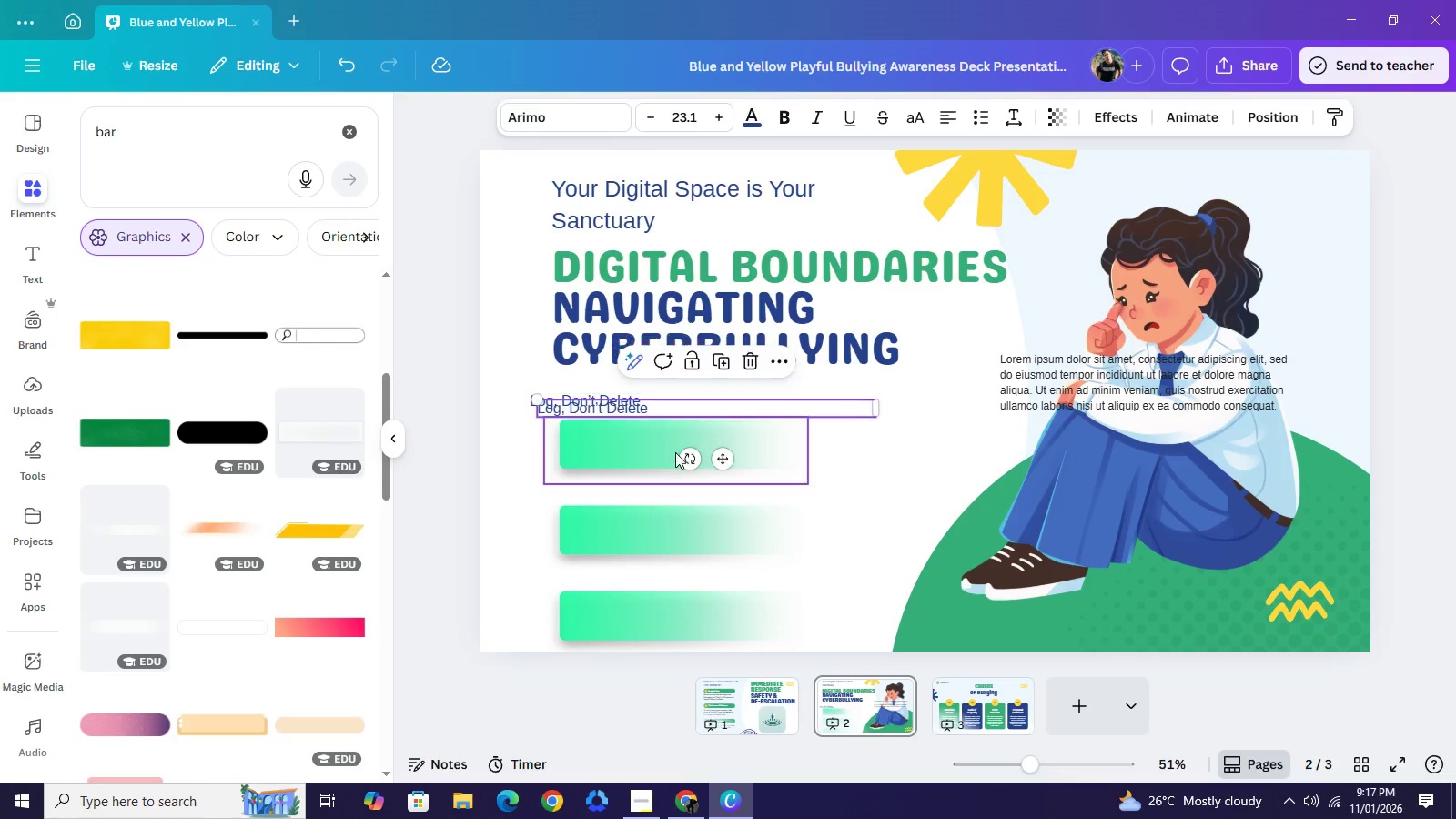 
key(Control+V)
 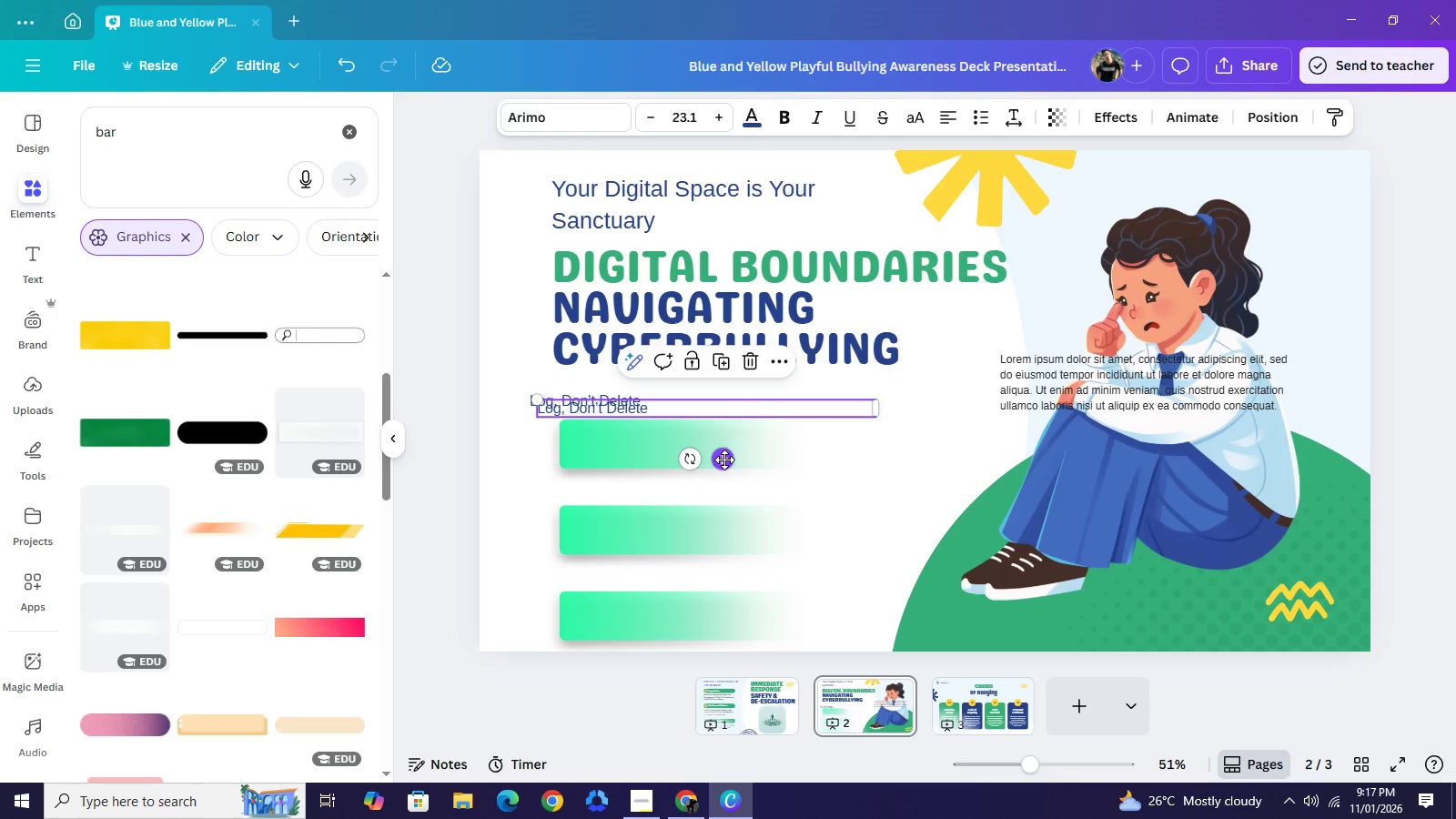 
left_click_drag(start_coordinate=[726, 458], to_coordinate=[717, 533])
 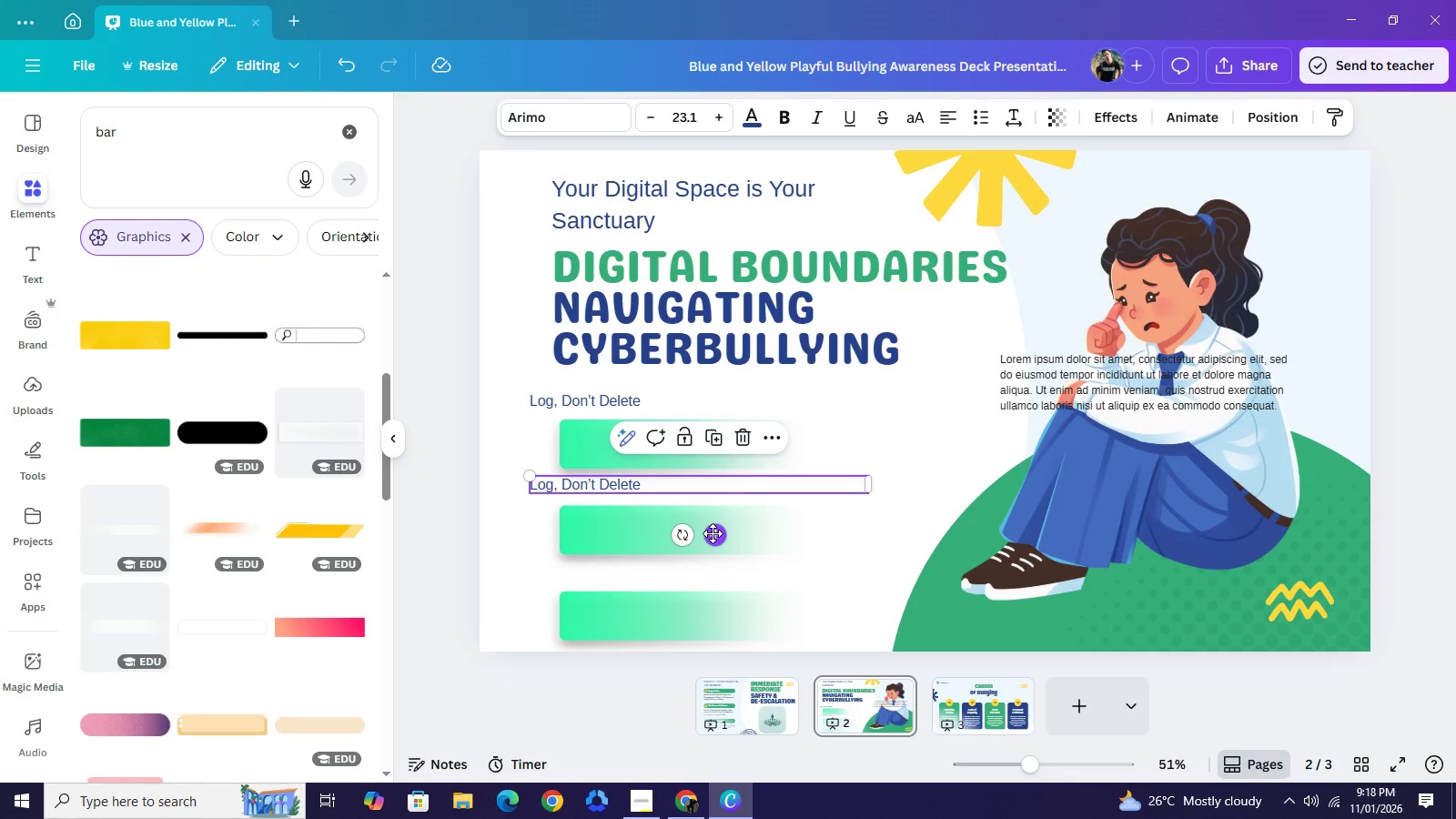 
key(Control+V)
 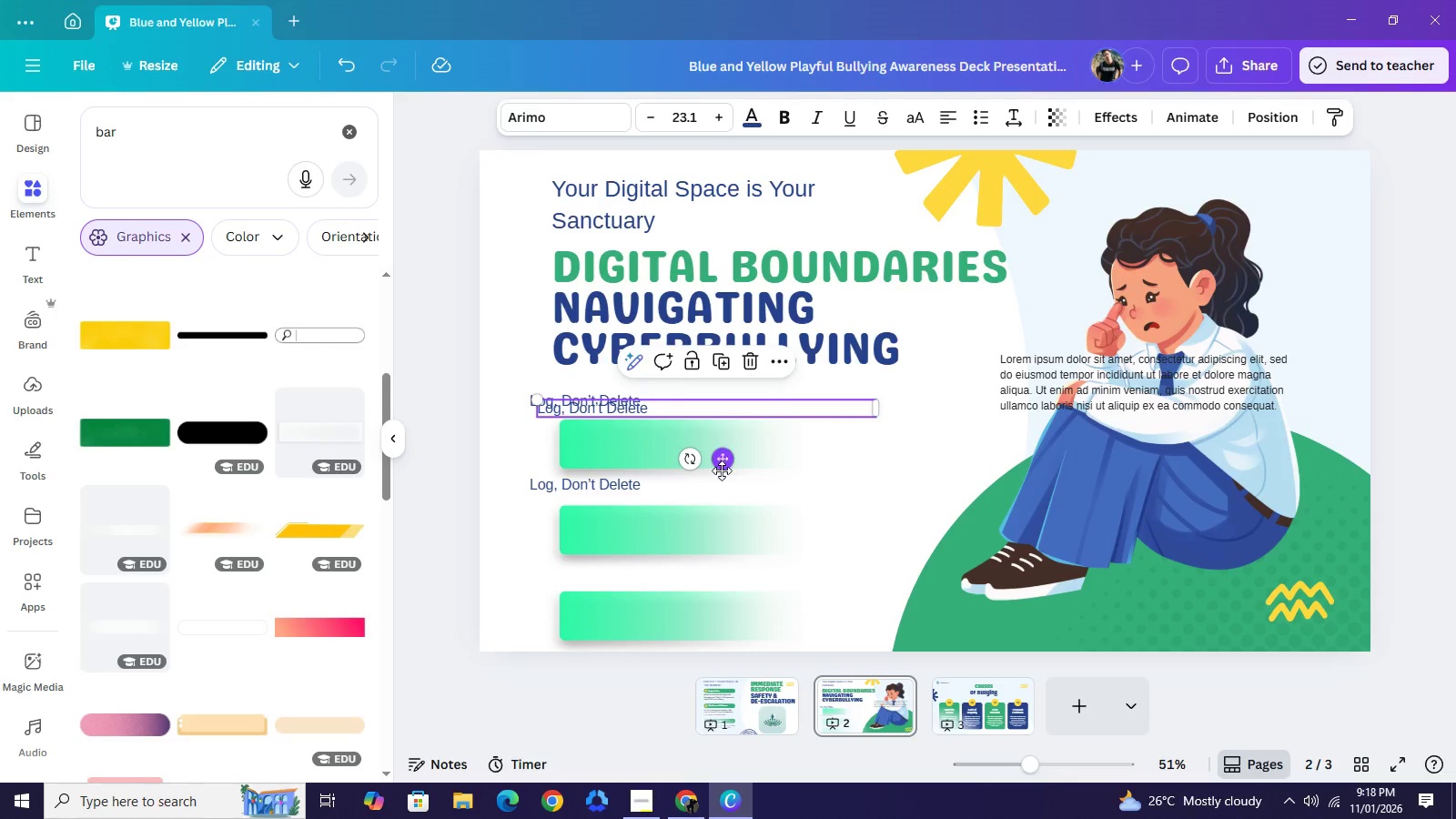 
left_click_drag(start_coordinate=[722, 459], to_coordinate=[712, 627])
 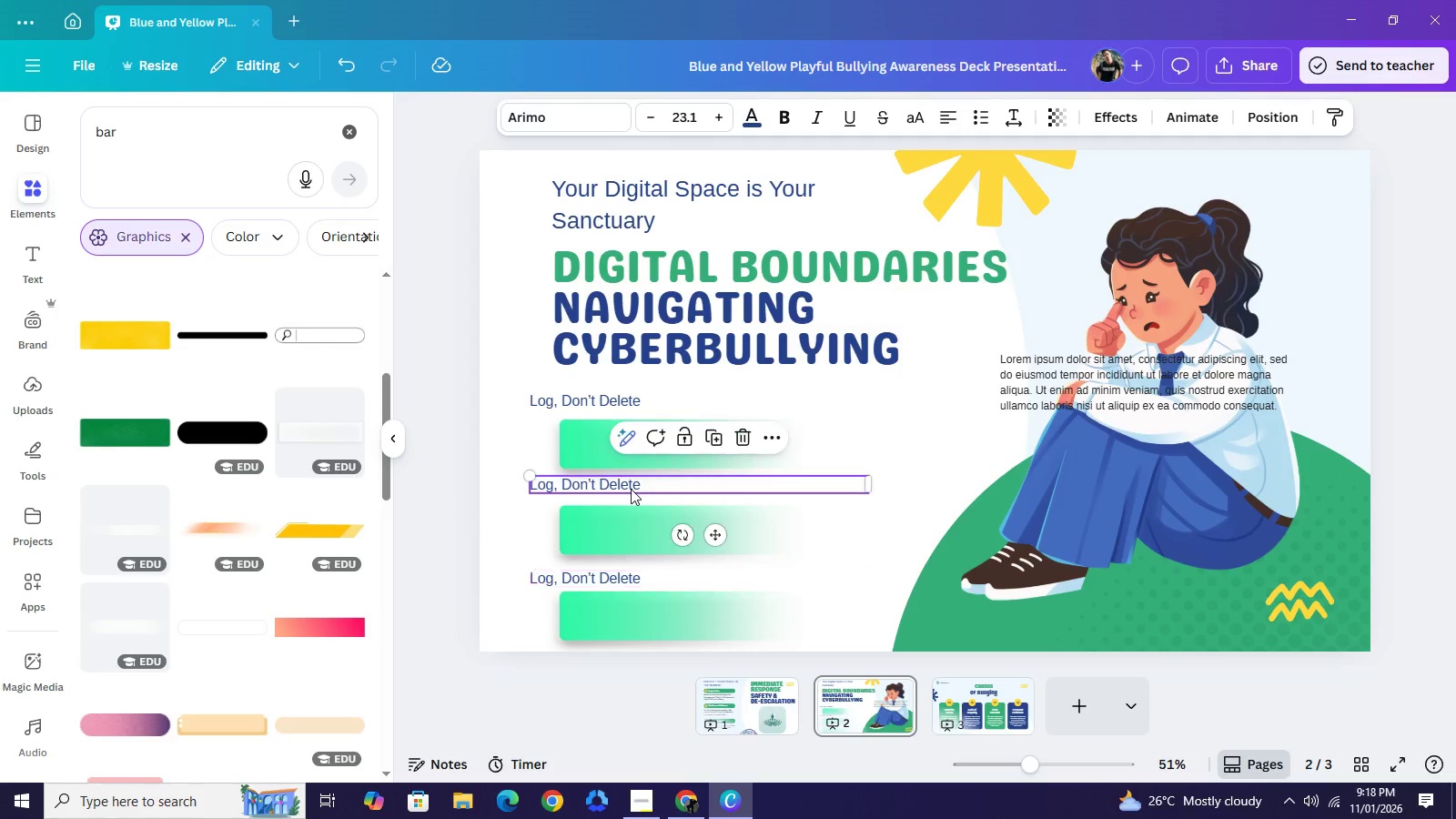 
left_click([631, 489])
 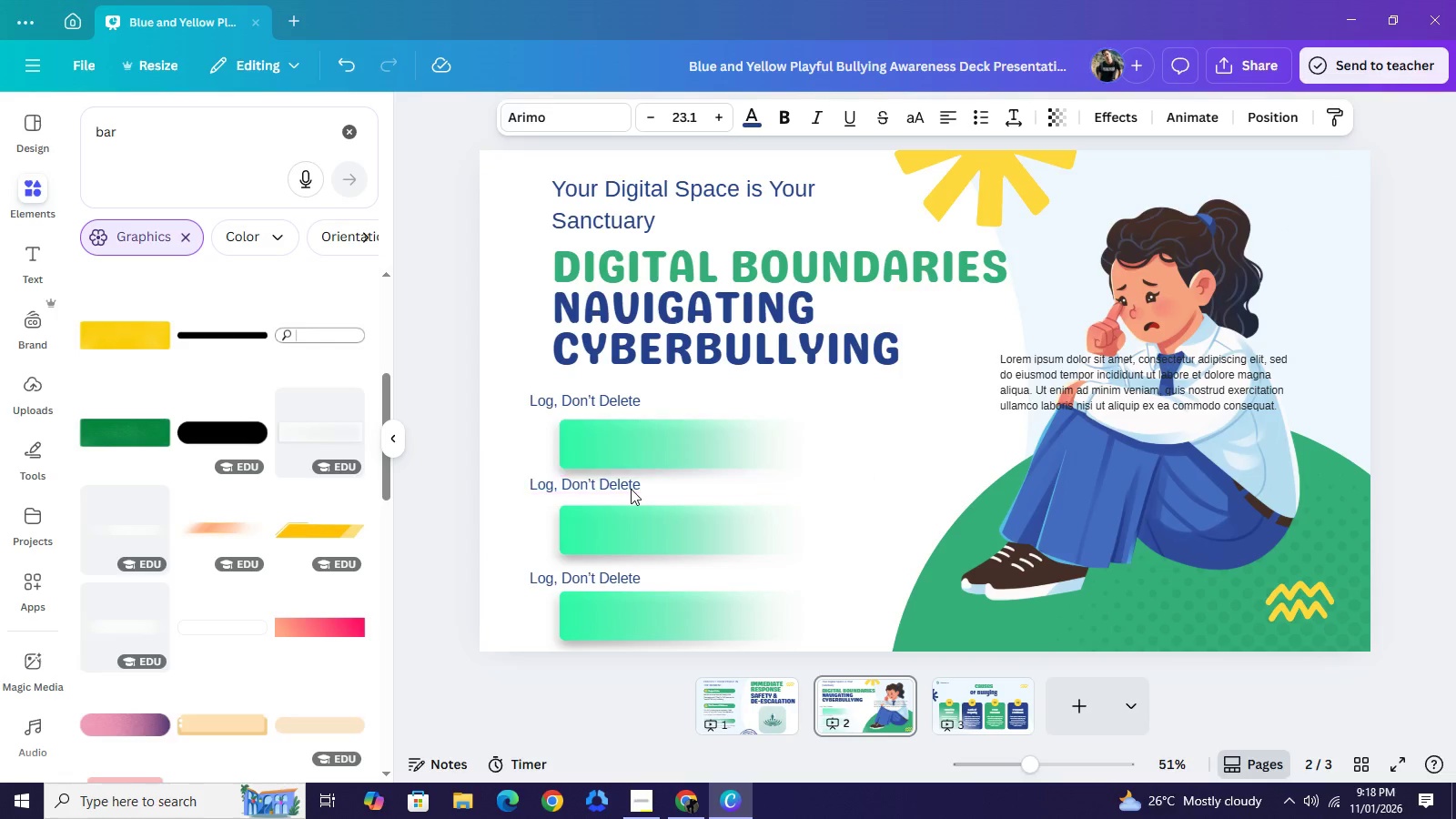 
key(ArrowDown)
 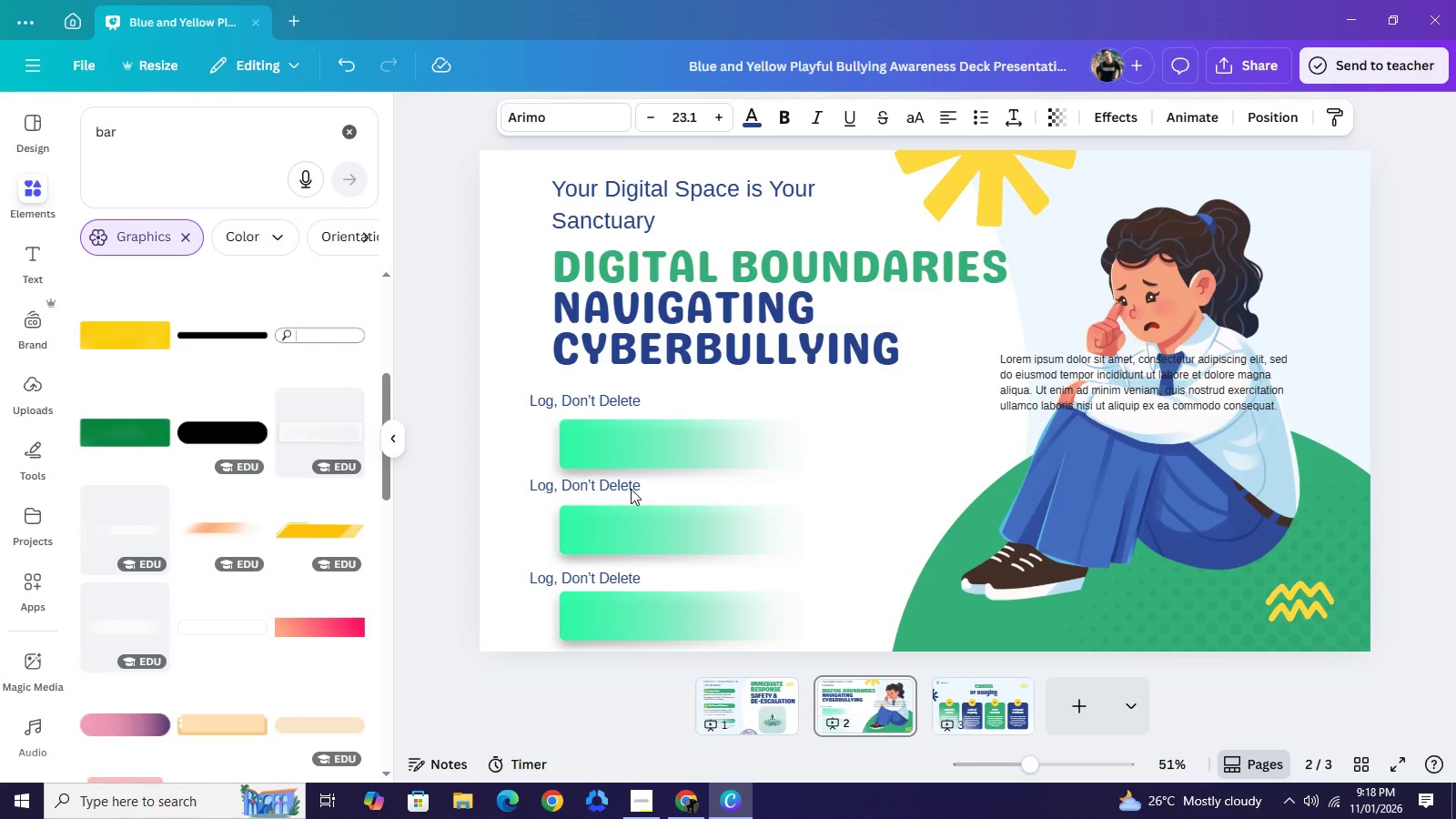 
key(ArrowDown)
 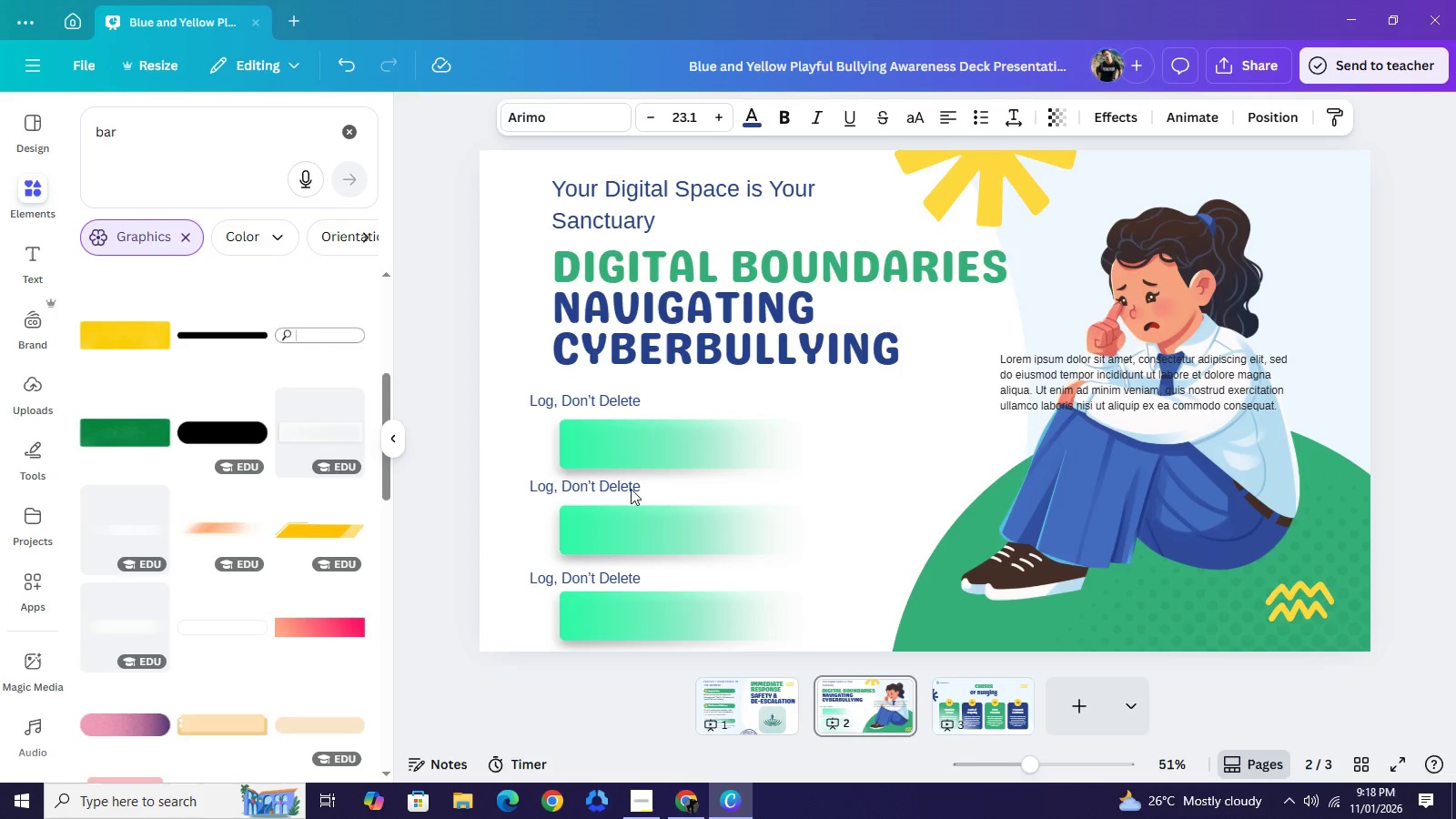 
key(ArrowDown)
 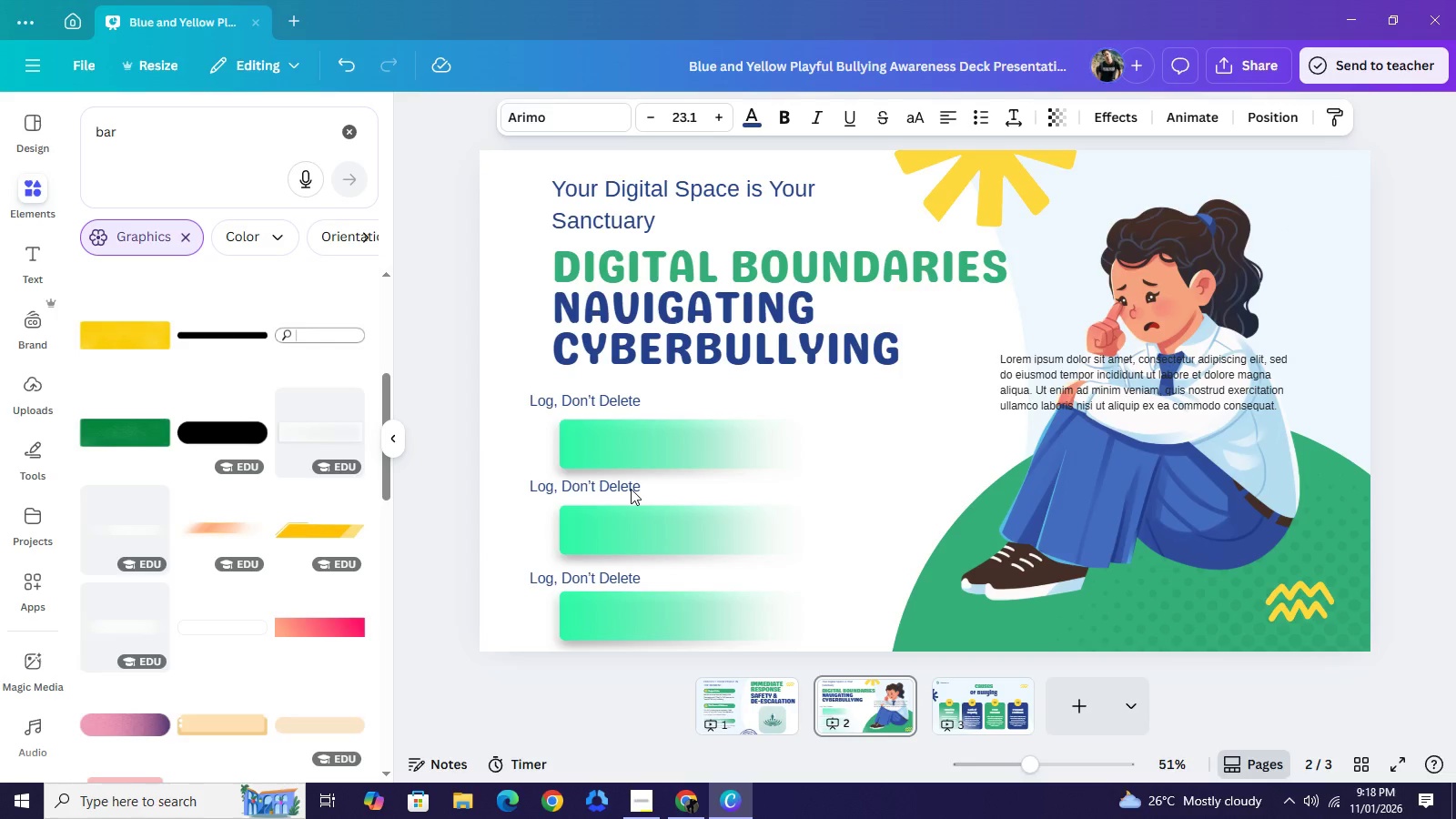 
key(ArrowDown)
 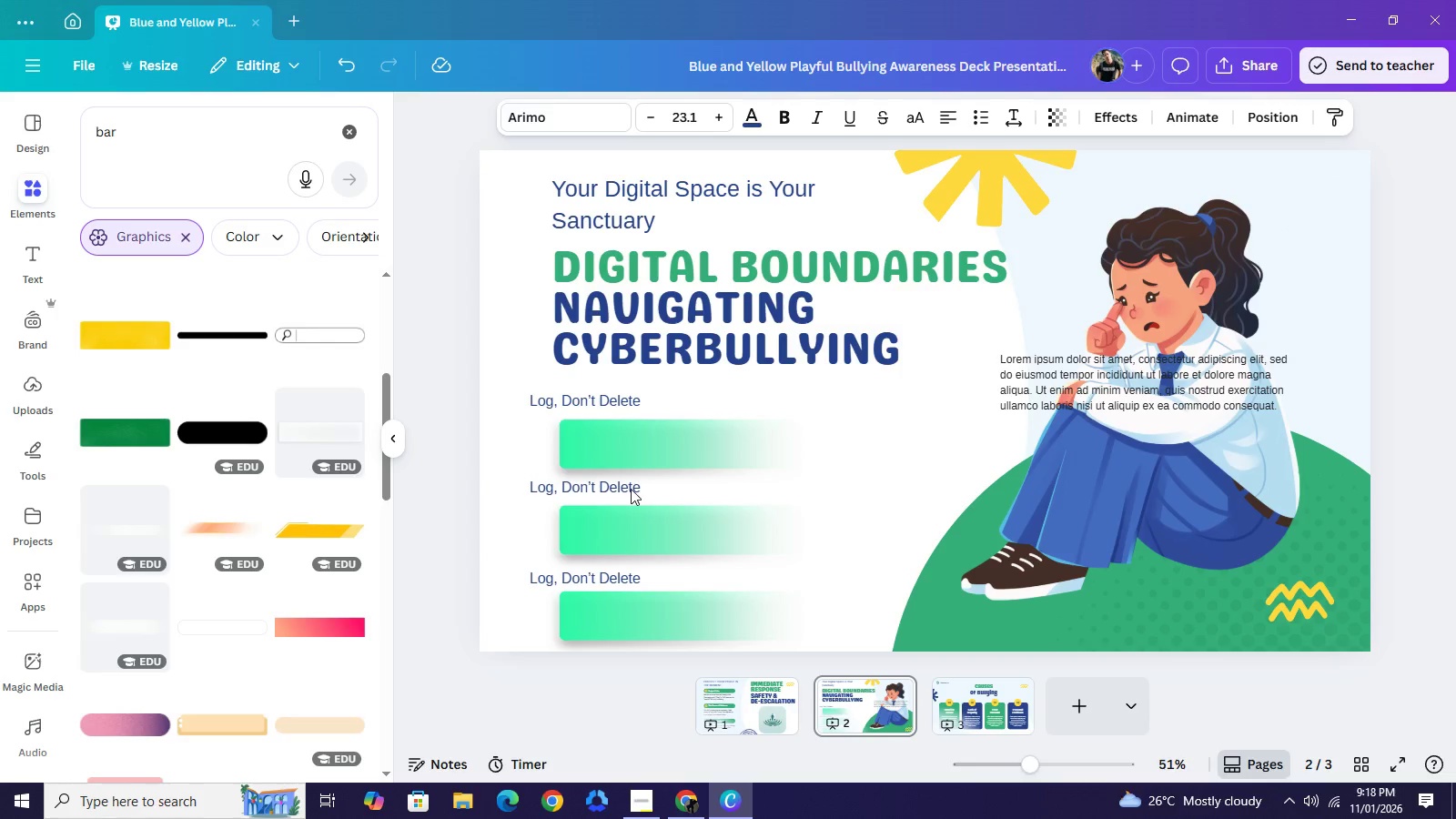 
key(ArrowDown)
 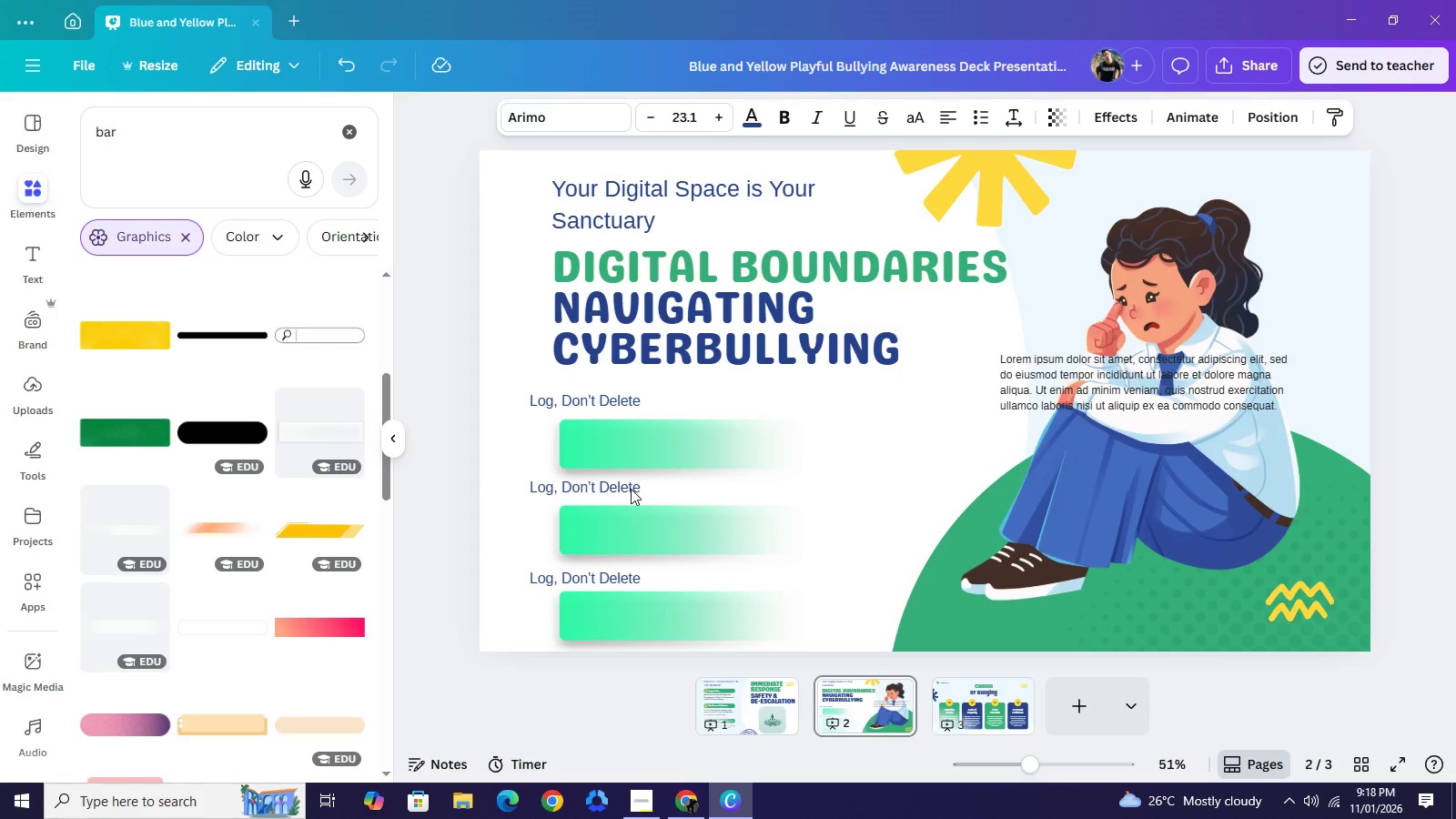 
key(ArrowDown)
 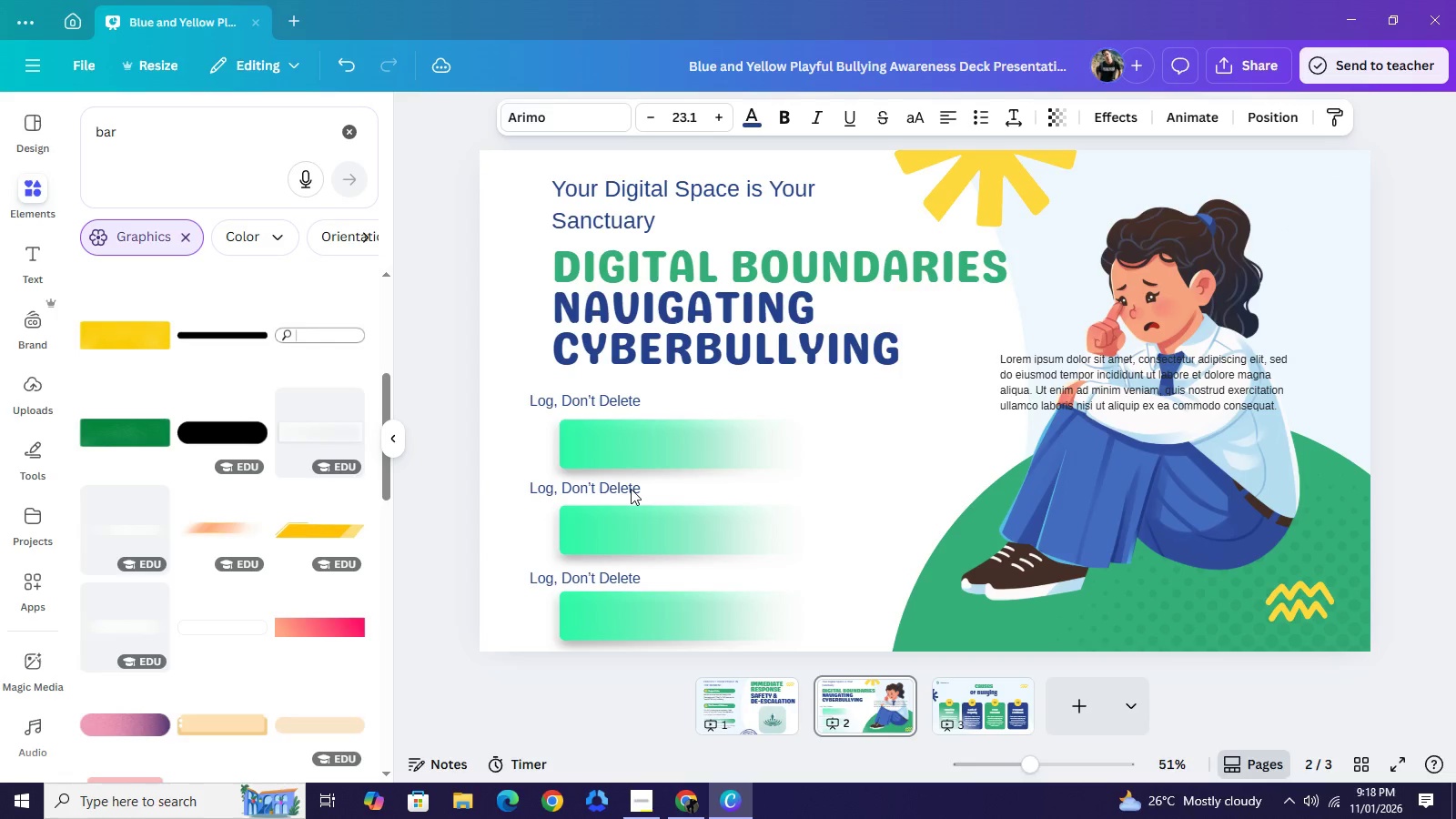 
key(ArrowDown)
 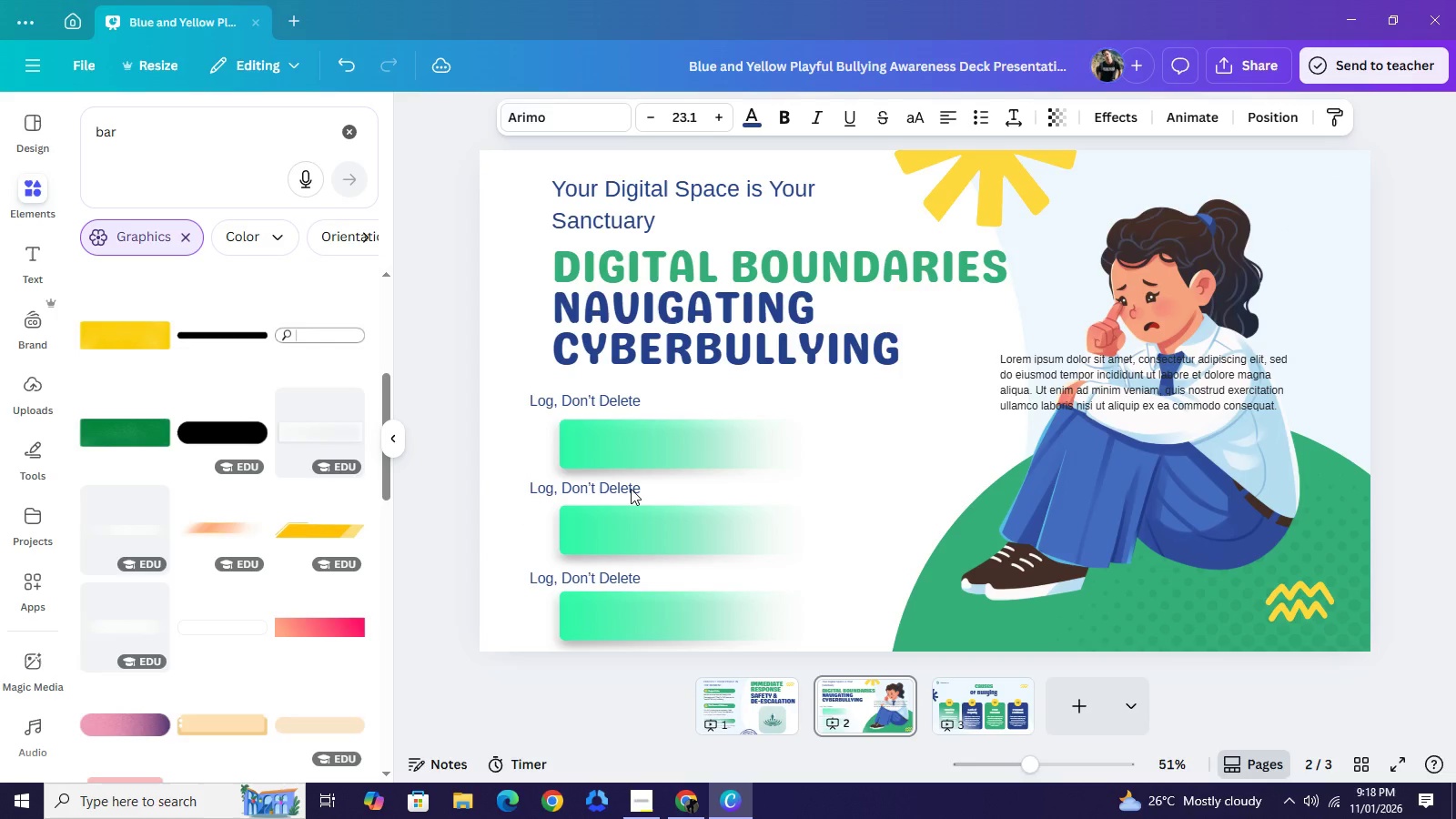 
key(ArrowDown)
 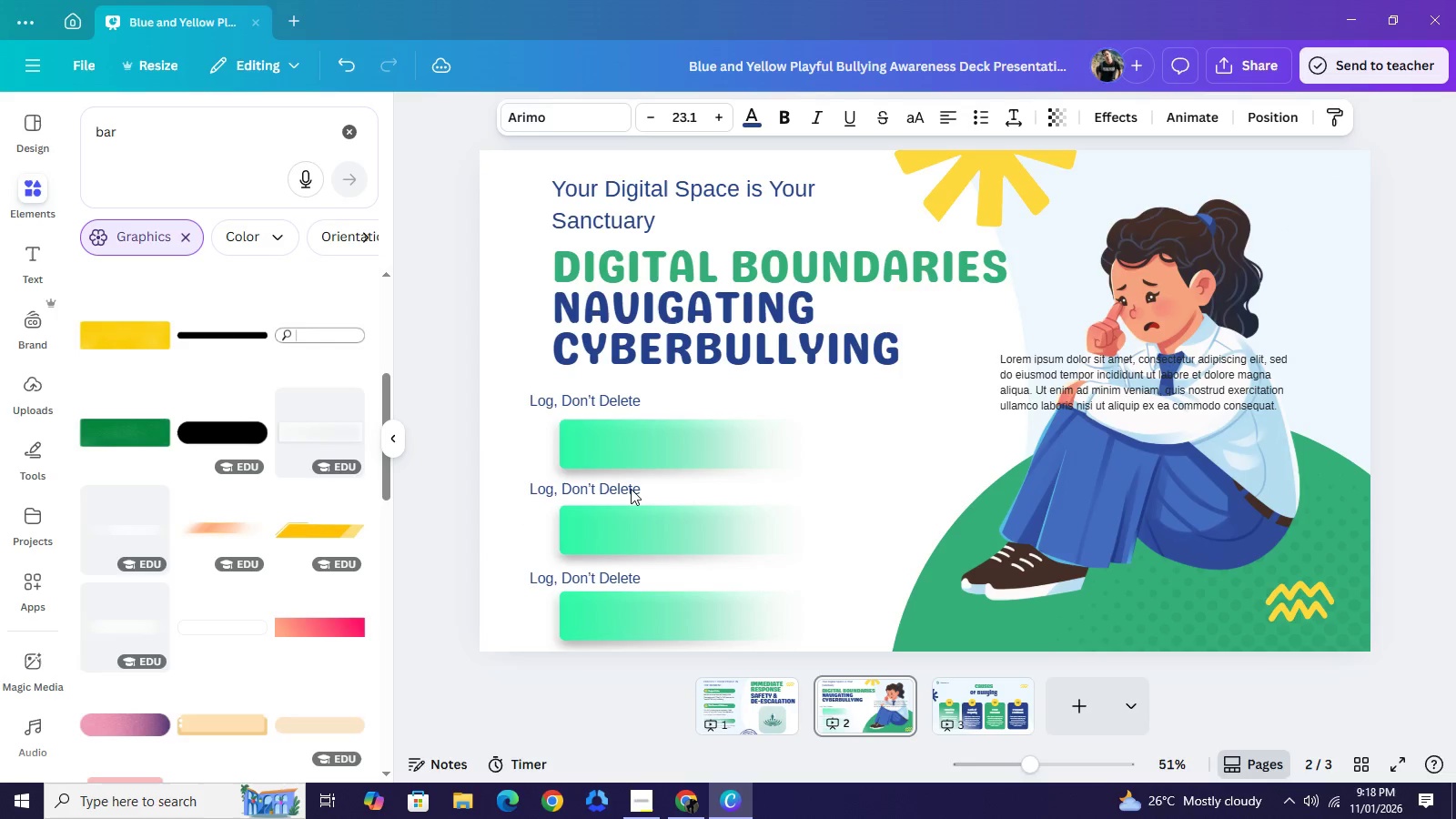 
key(ArrowDown)
 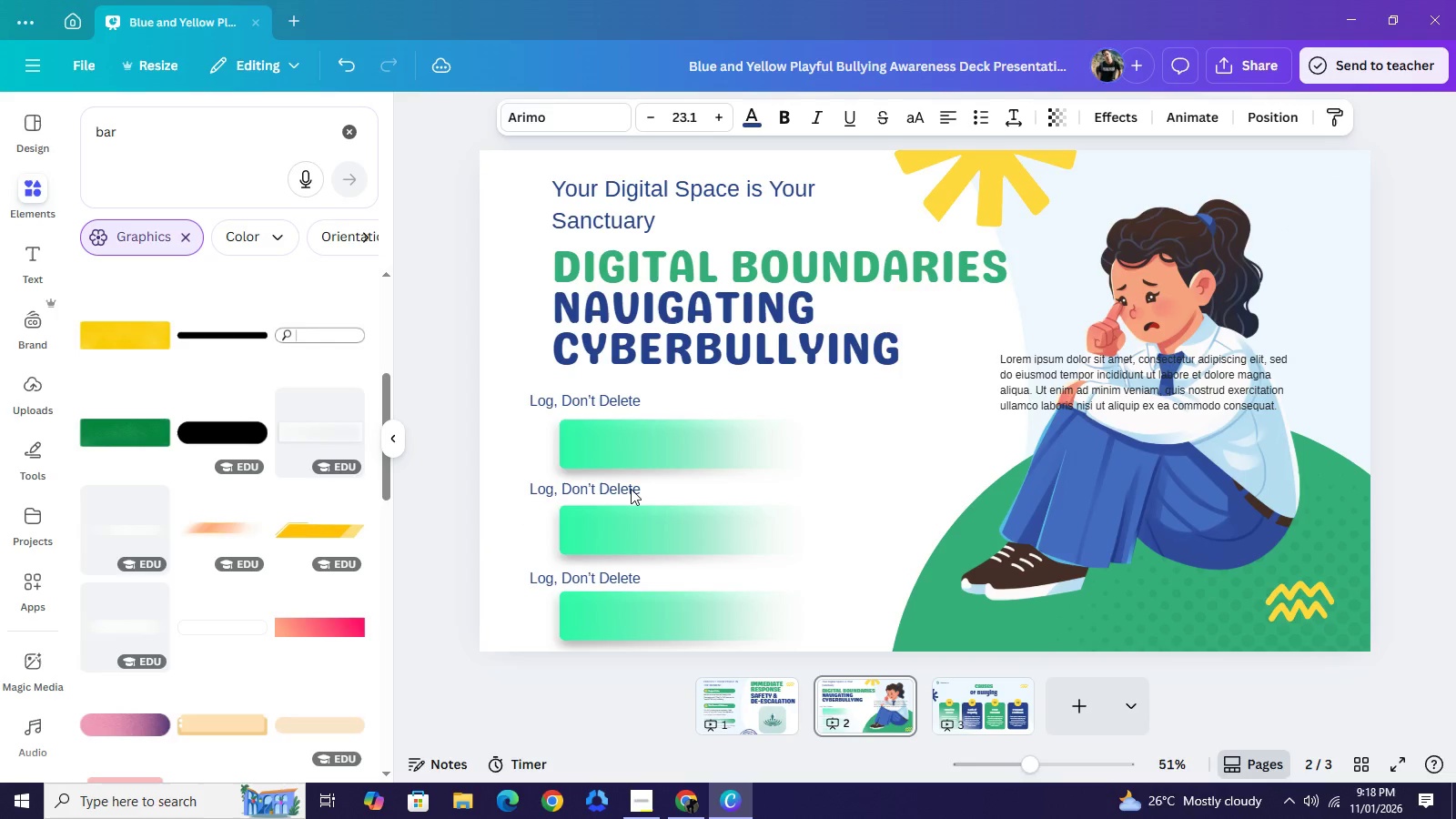 
key(ArrowDown)
 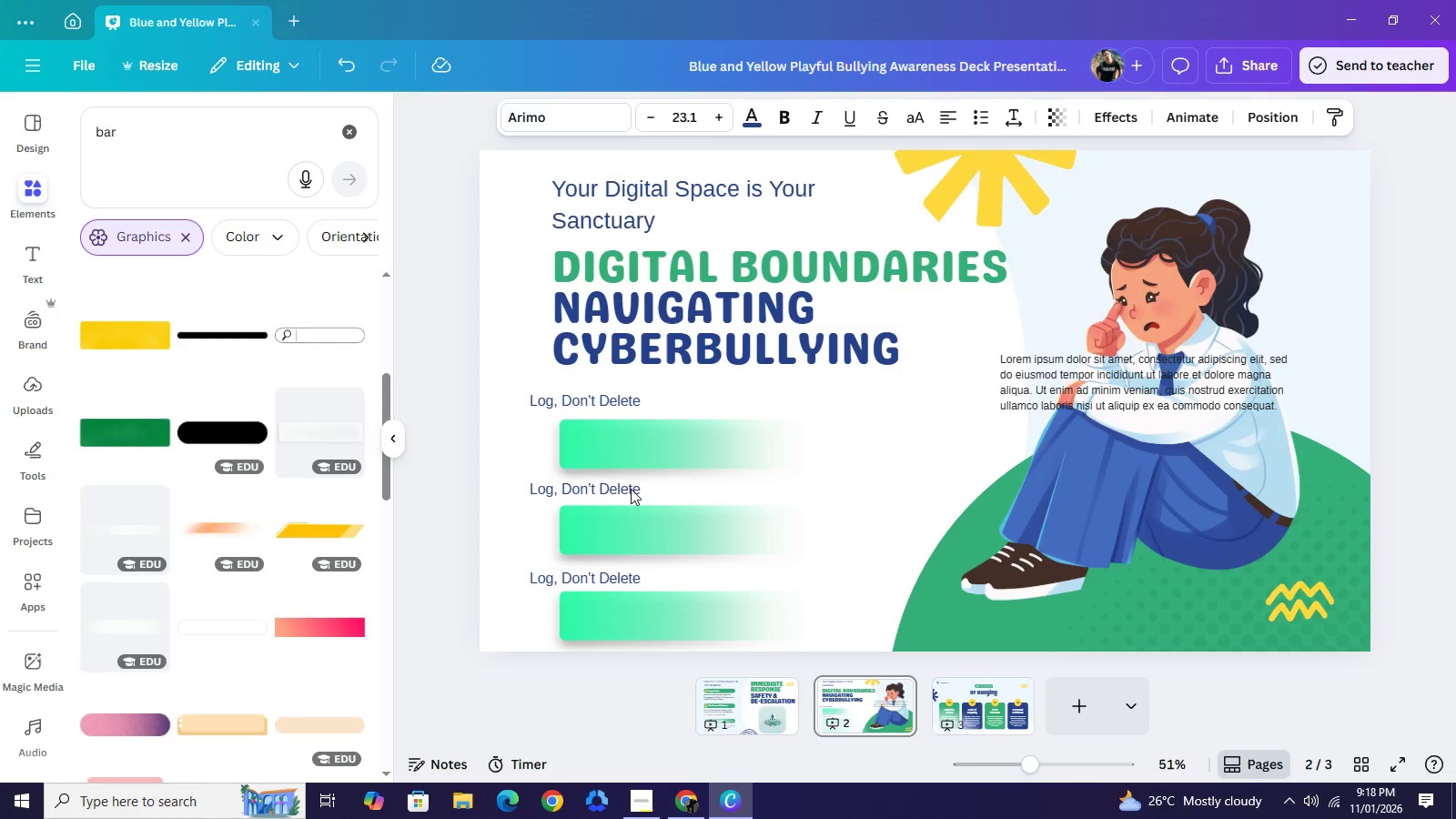 
key(ArrowDown)
 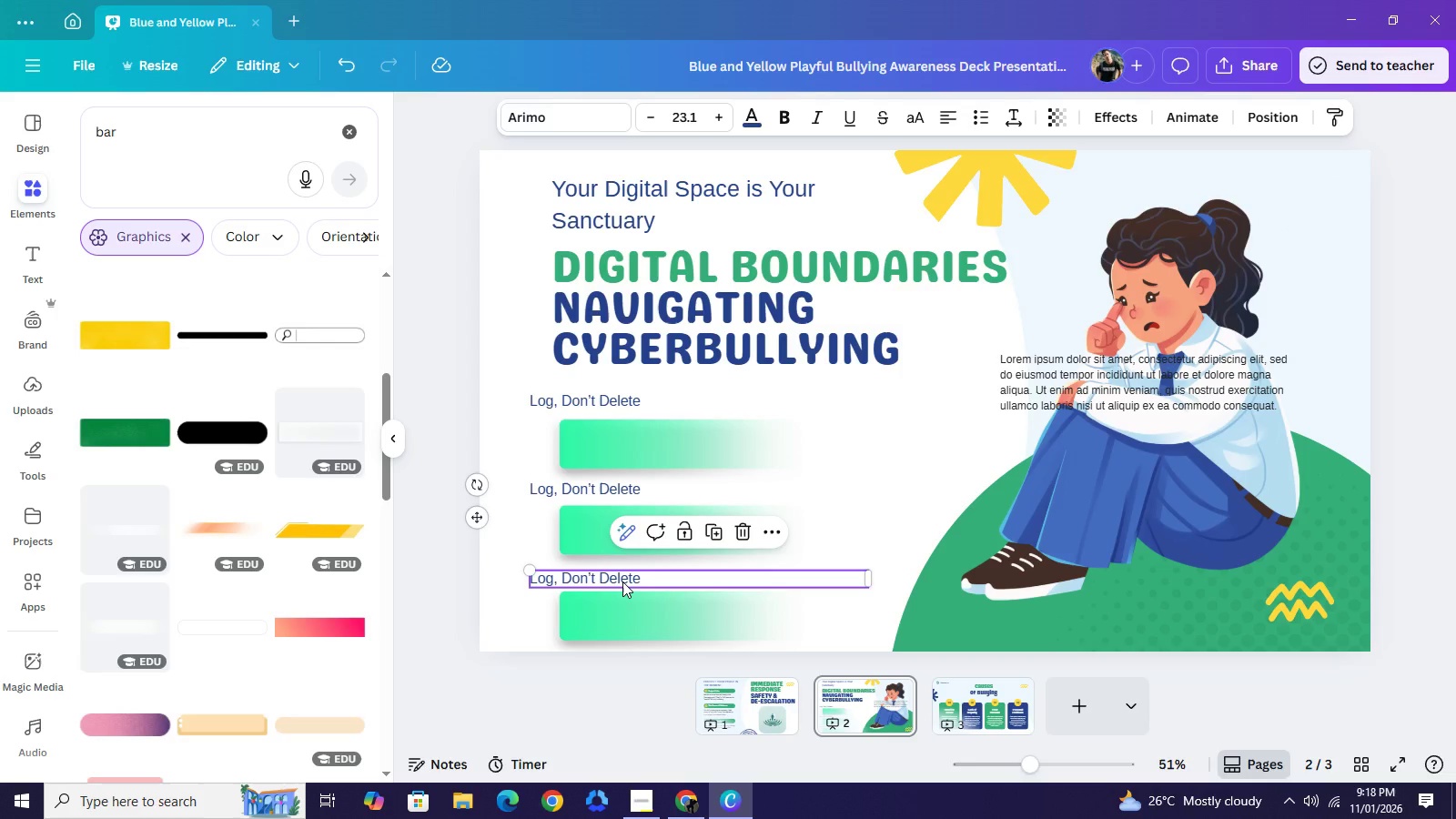 
key(ArrowUp)
 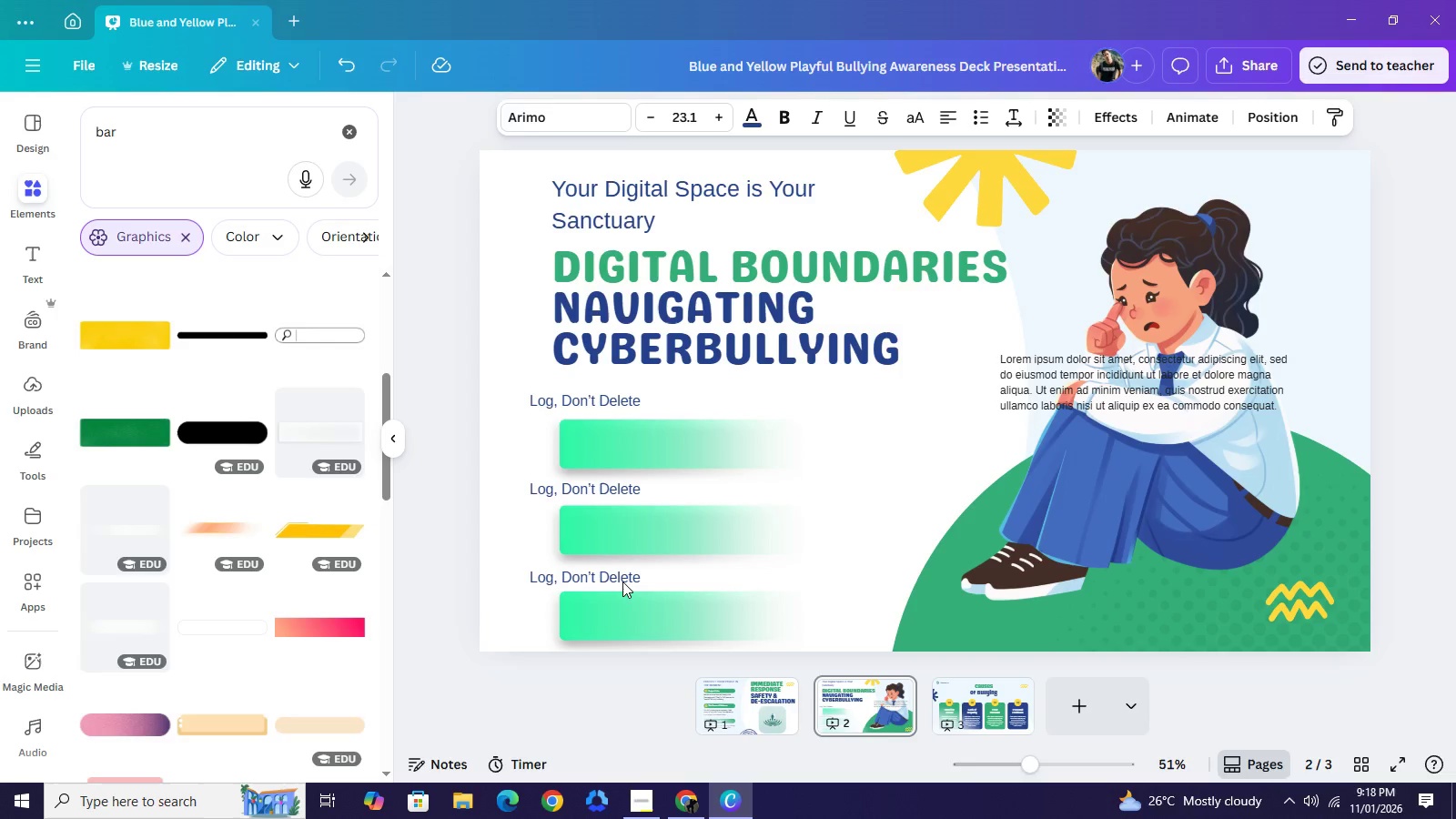 
key(ArrowUp)
 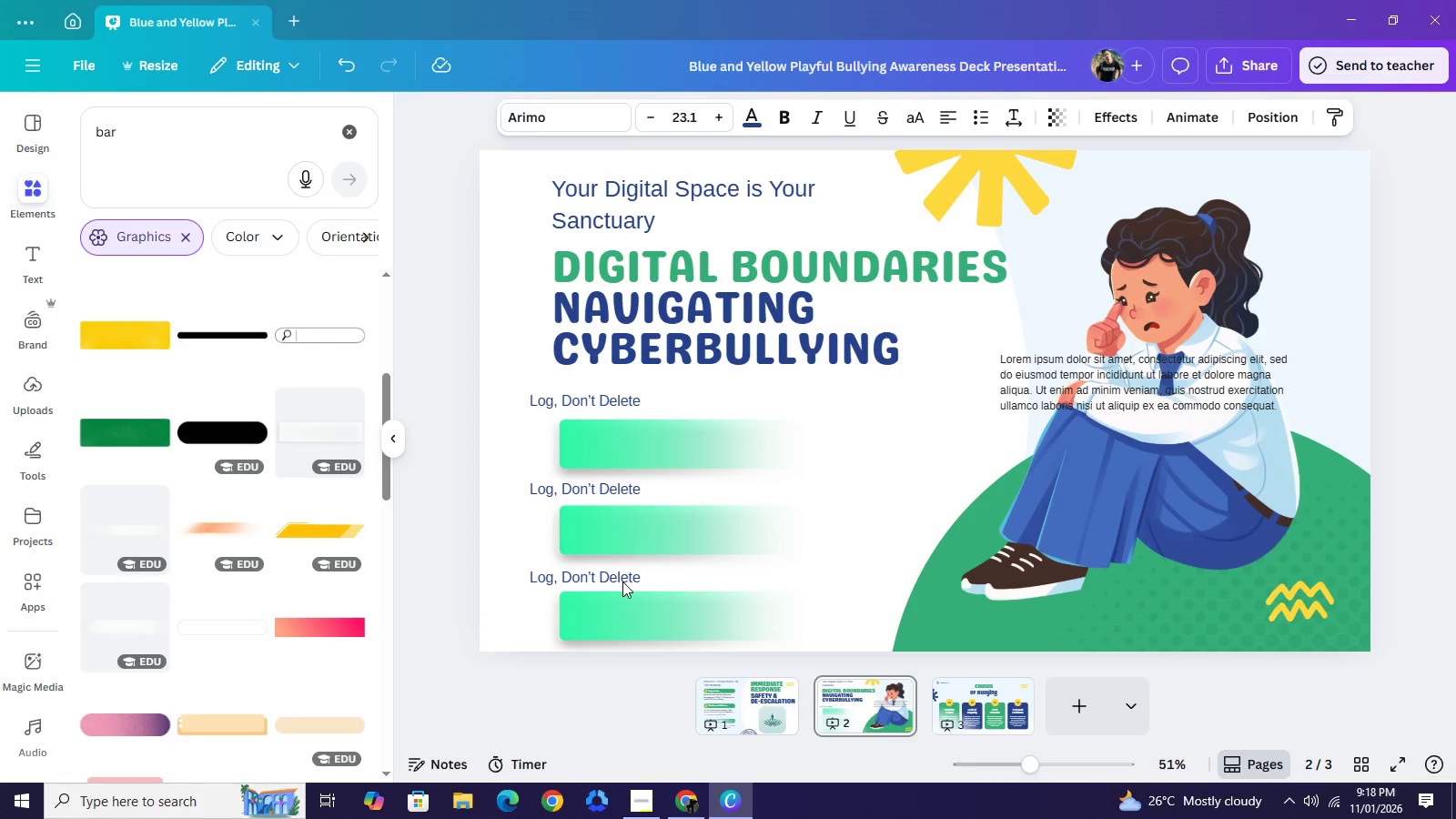 
key(ArrowUp)
 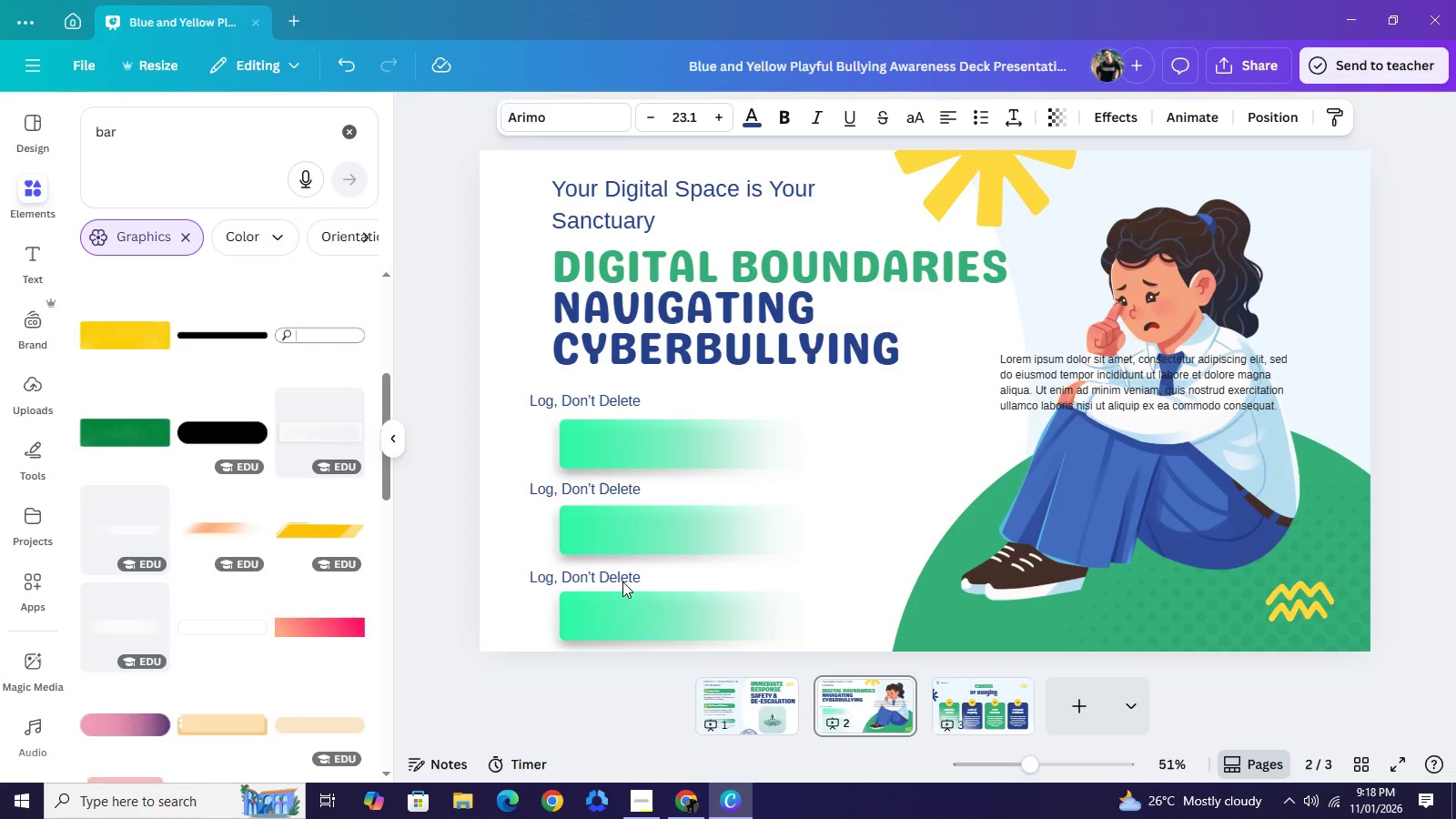 
key(ArrowUp)
 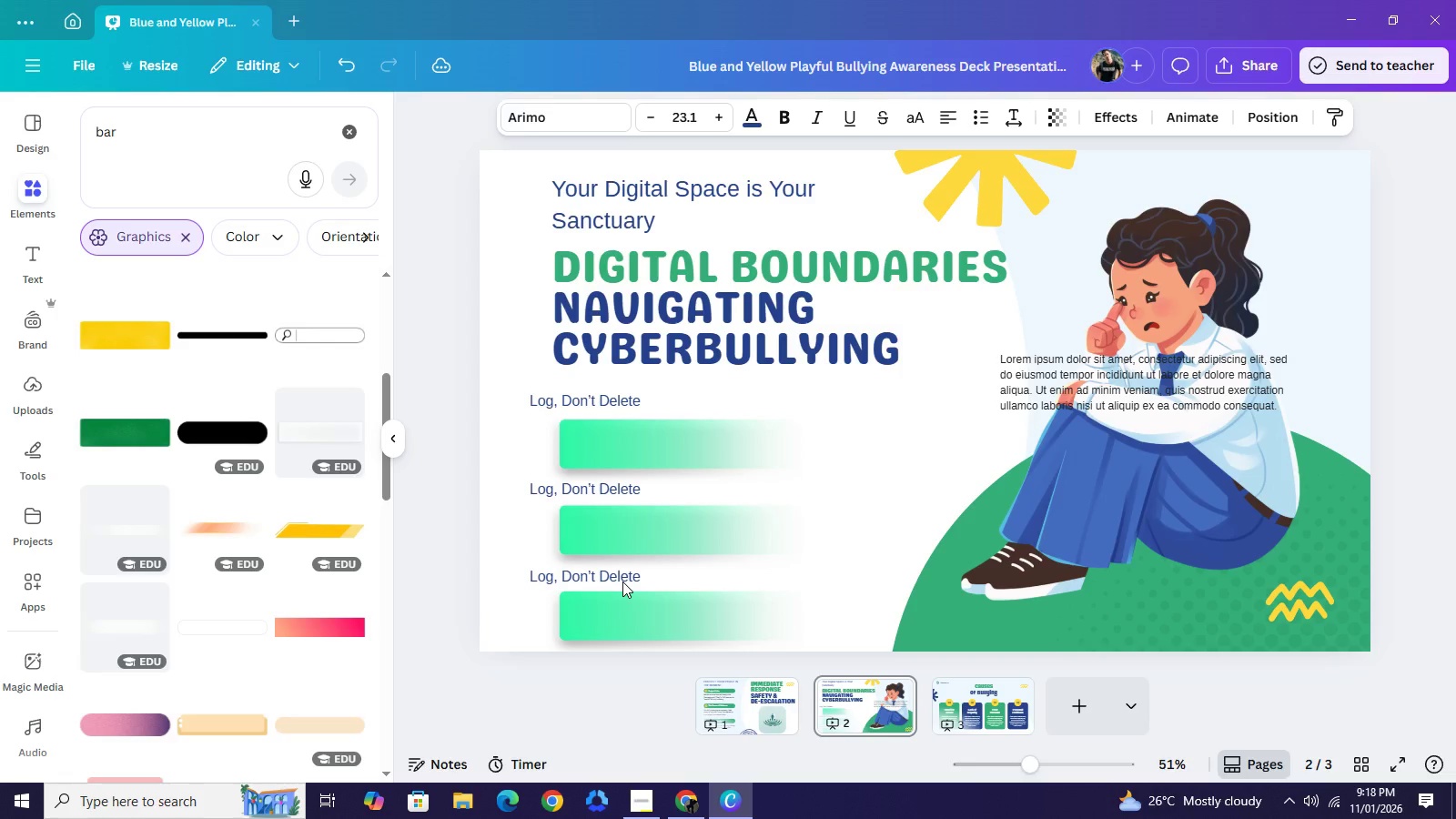 
key(ArrowUp)
 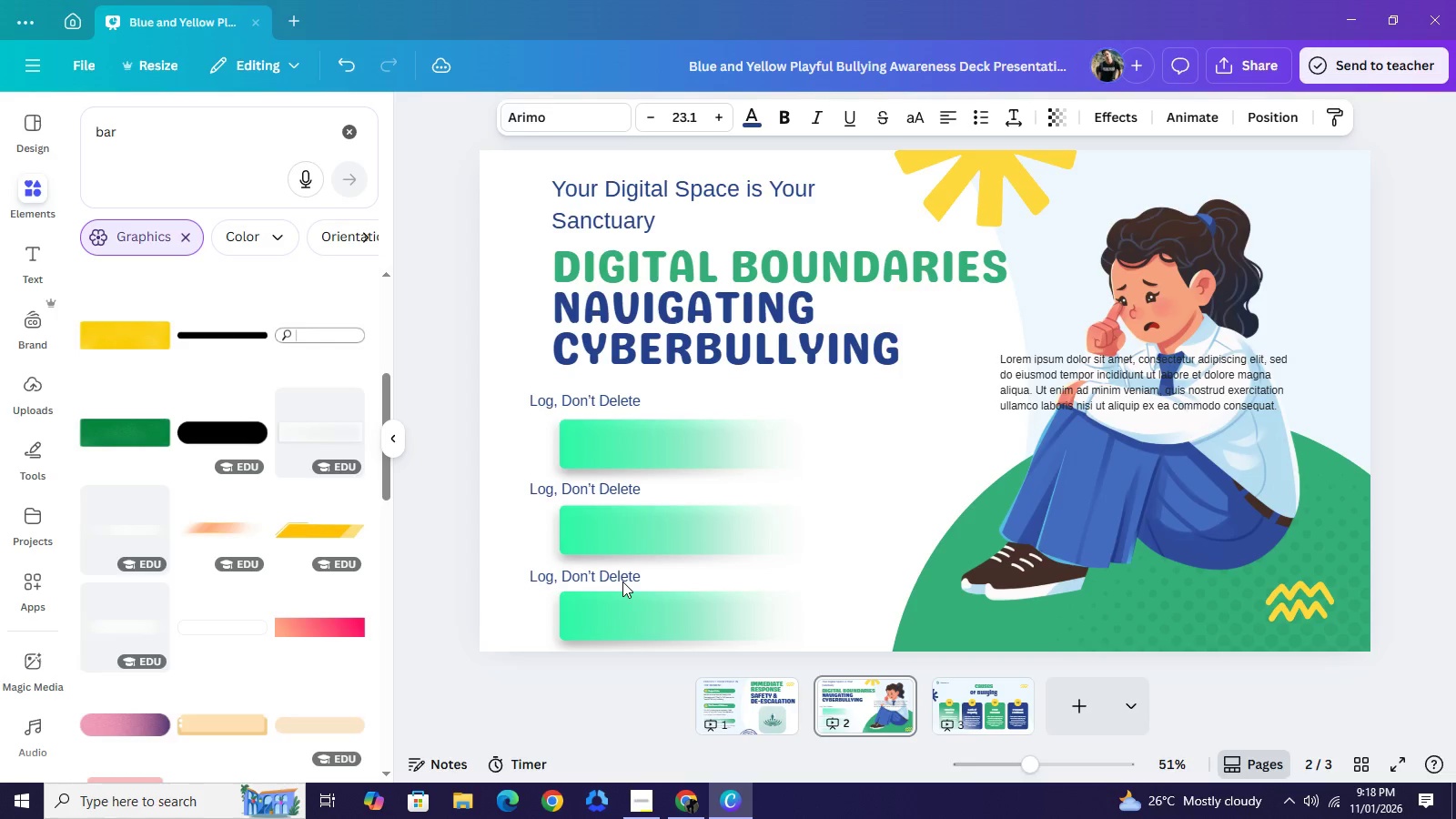 
key(ArrowUp)
 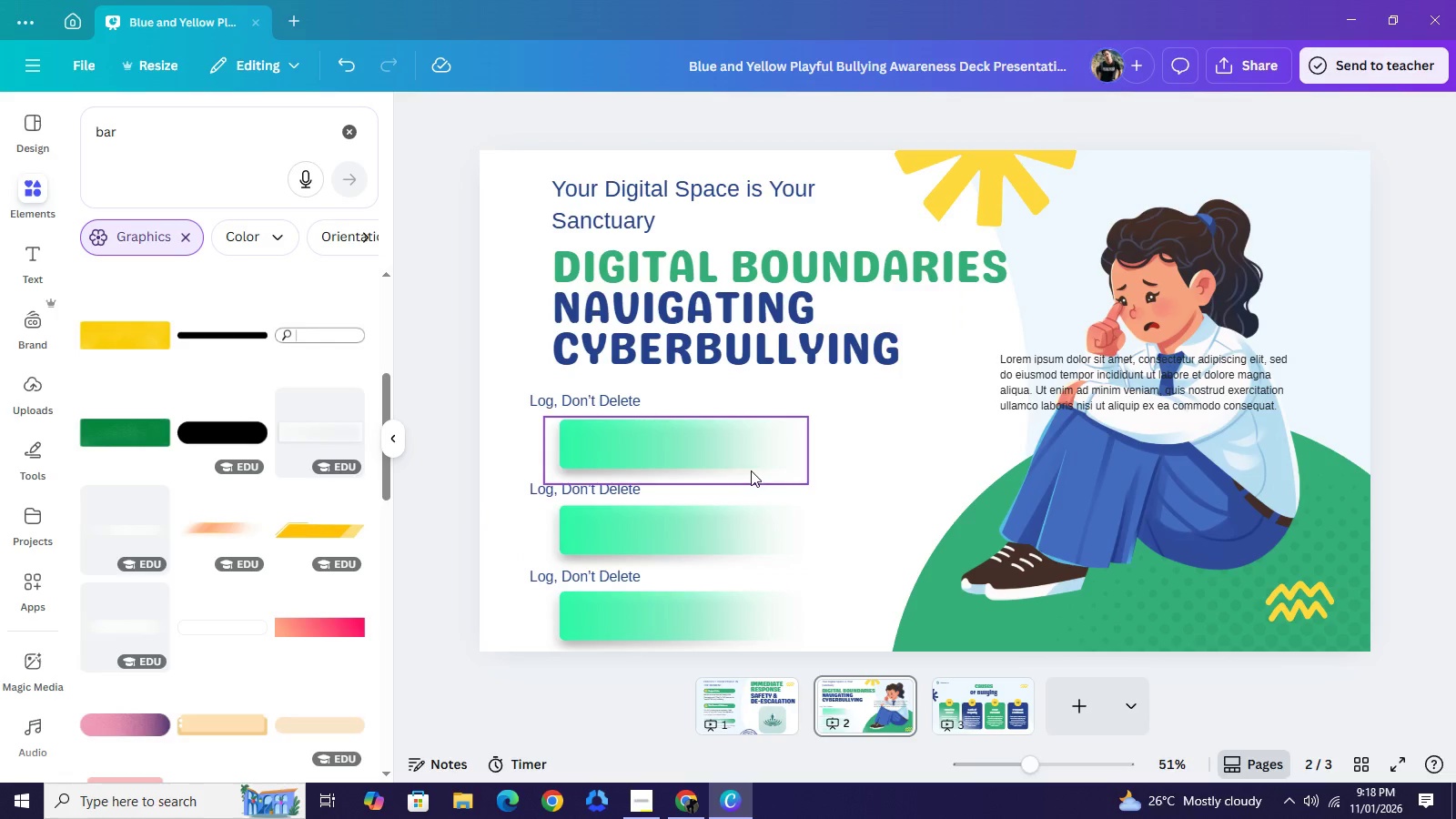 
wait(7.22)
 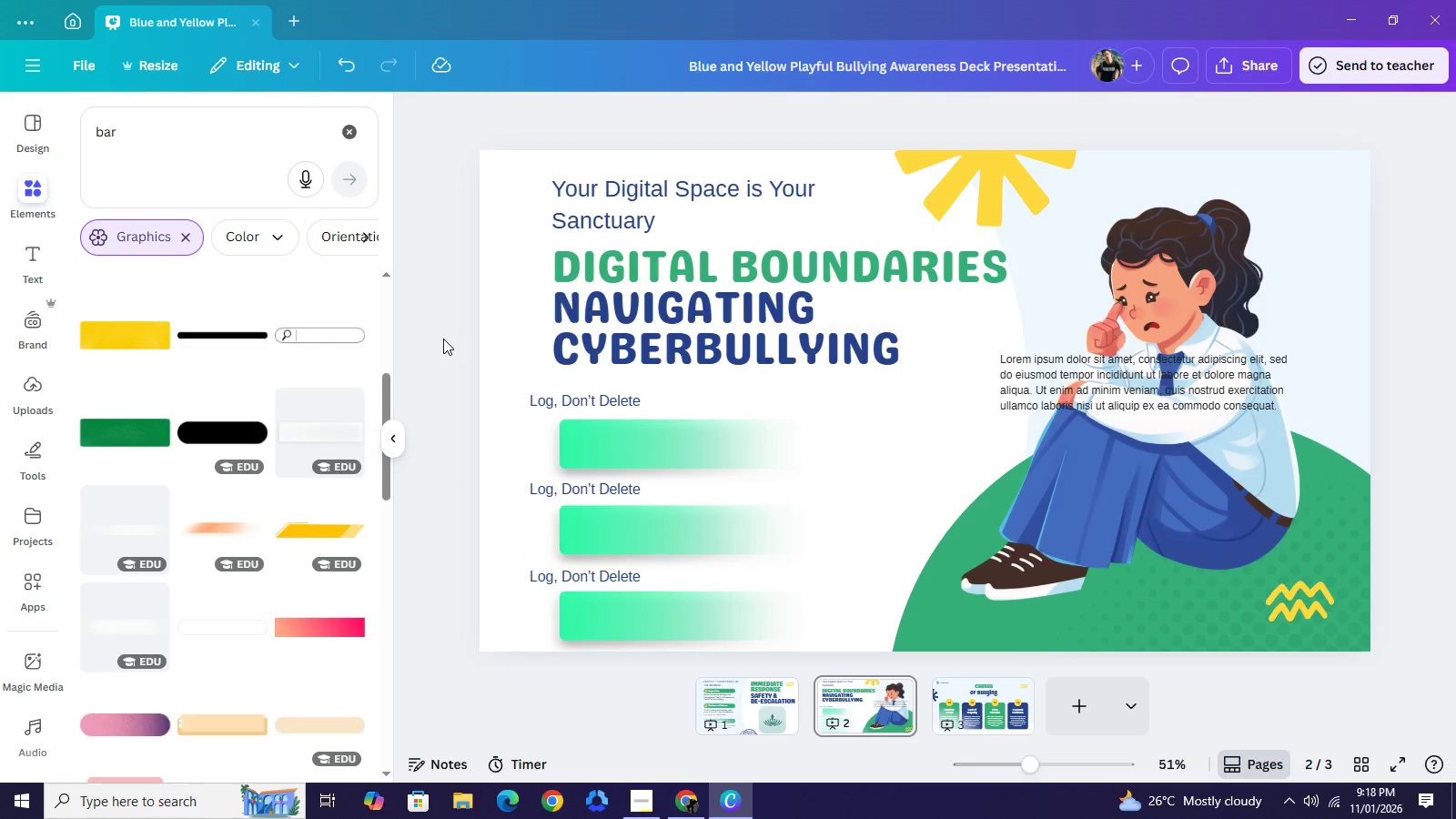 
left_click_drag(start_coordinate=[1082, 379], to_coordinate=[652, 452])
 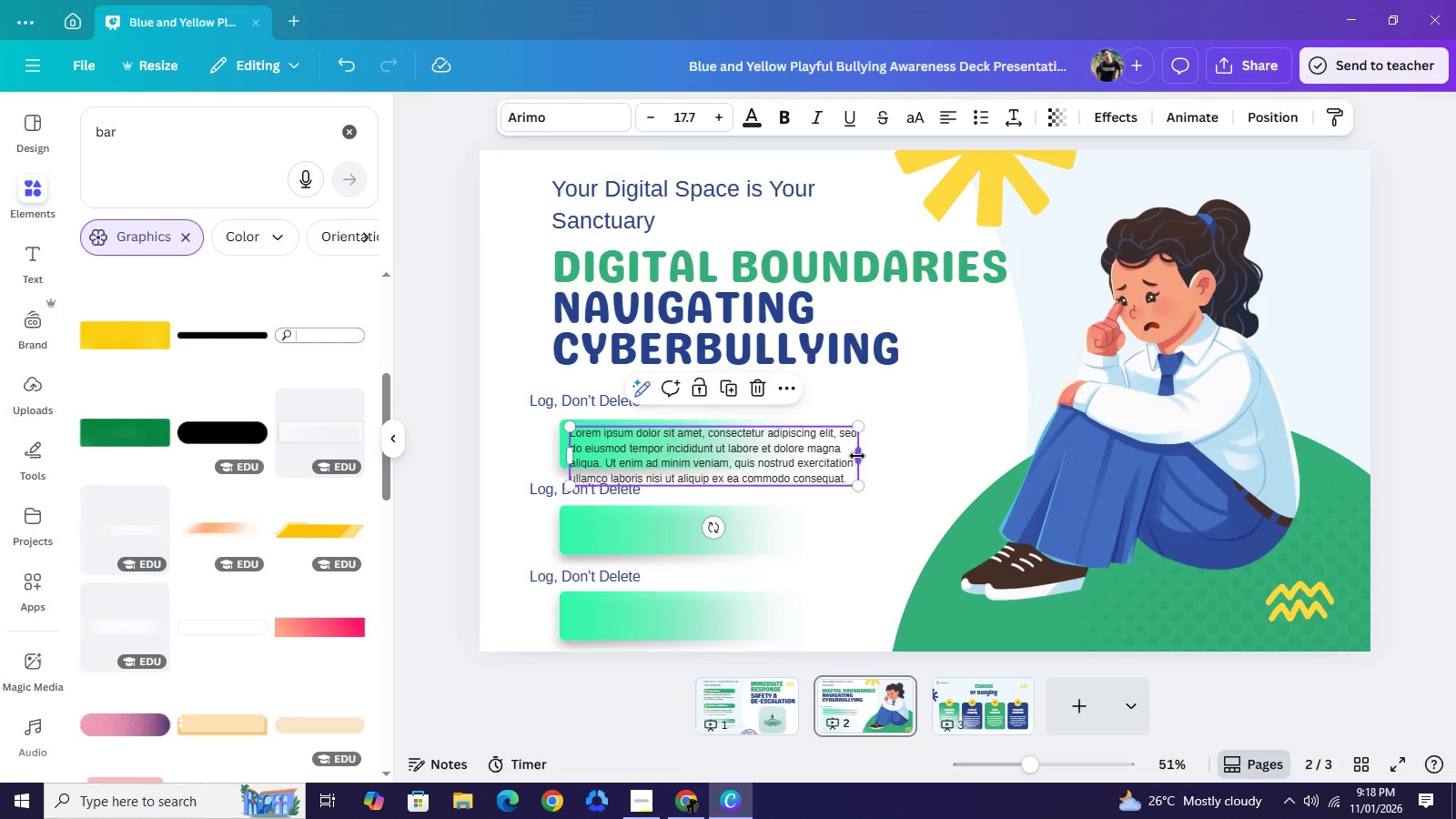 
left_click_drag(start_coordinate=[860, 457], to_coordinate=[753, 437])
 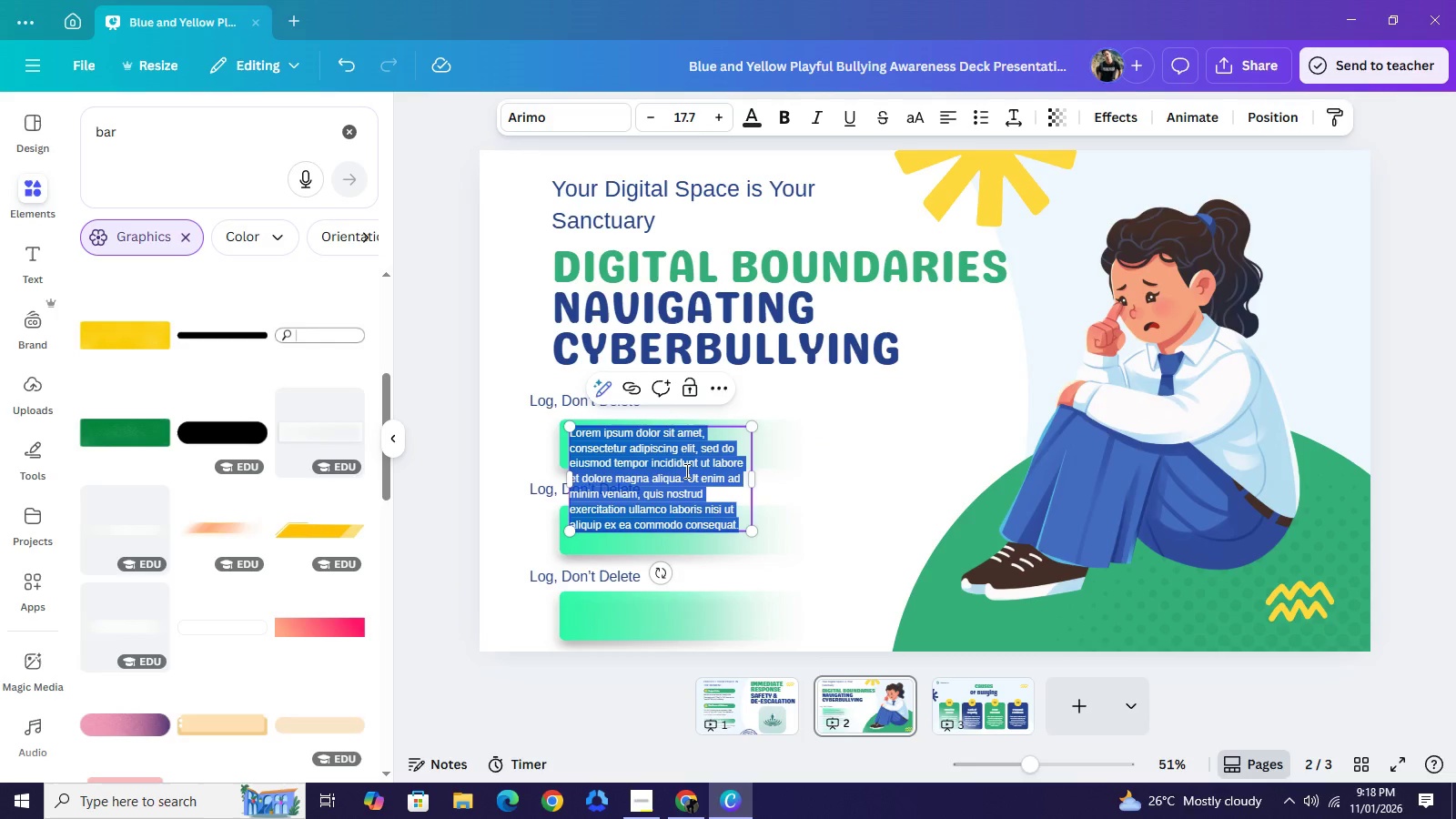 
double_click([685, 470])
 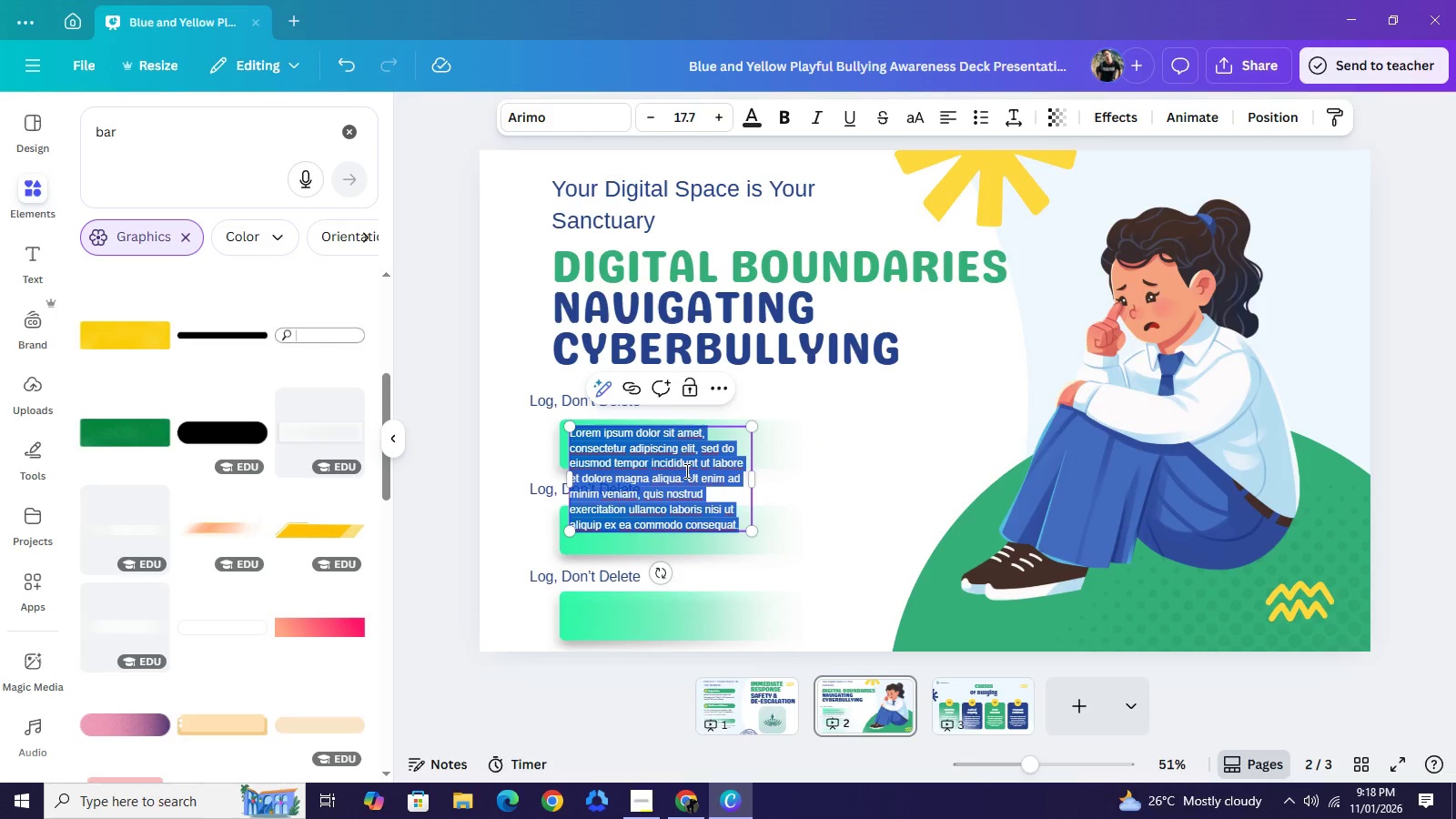 
type(Take screenshots)
 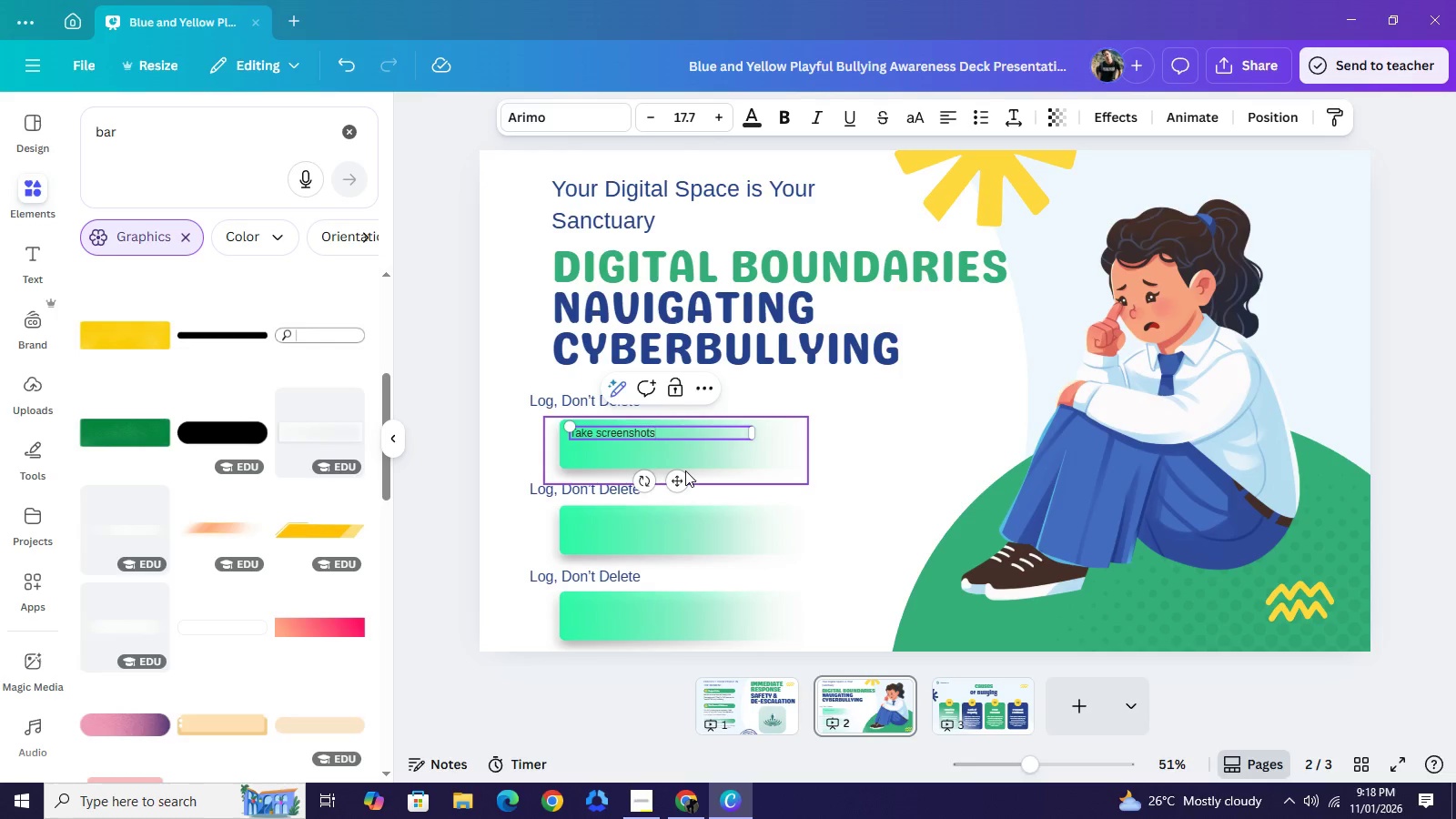 
type( of messages, comments, or posts. Documentatii)
key(Backspace)
type(ons )
 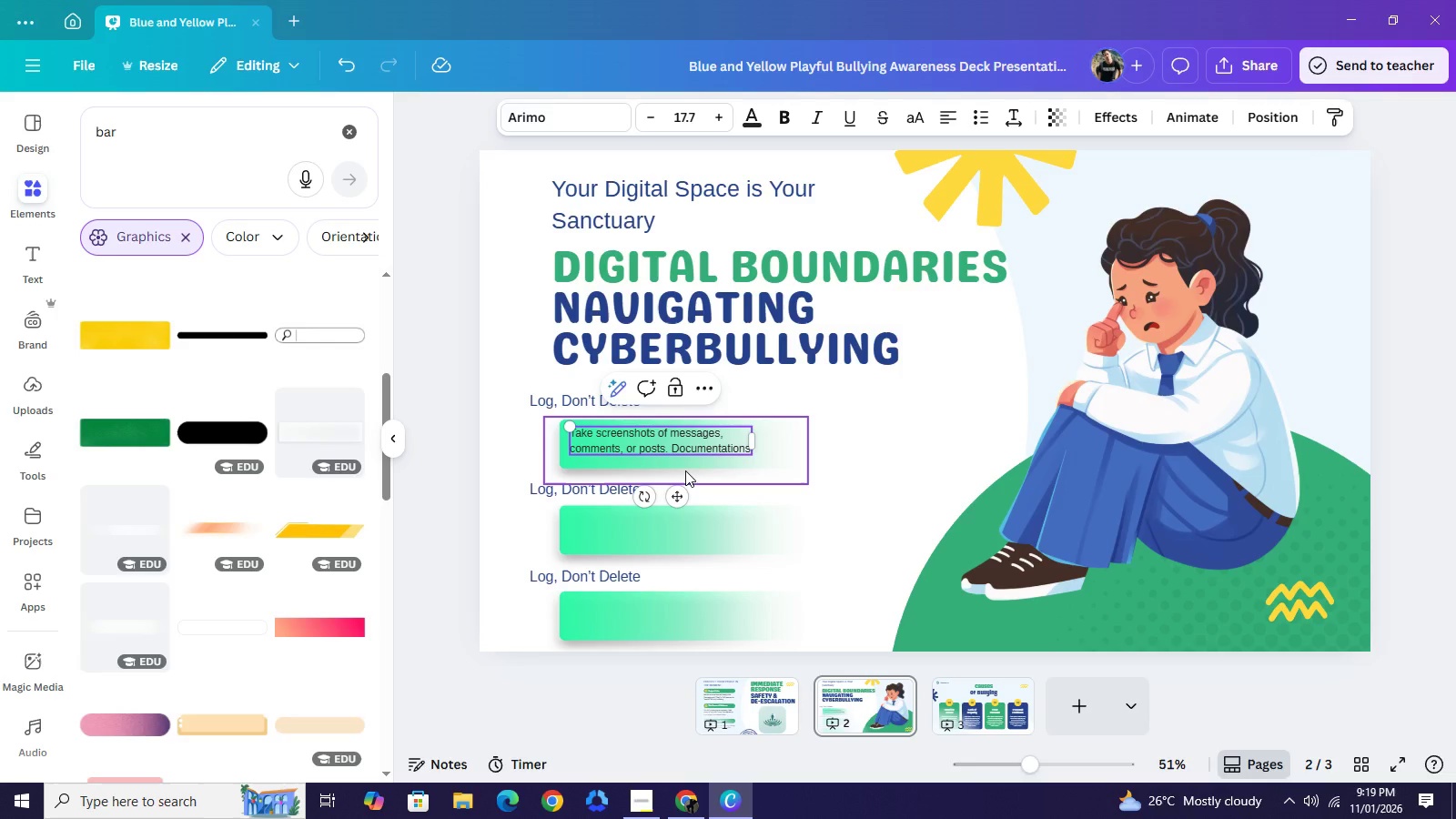 
key(Backspace)
key(Backspace)
type( is your strongest )
 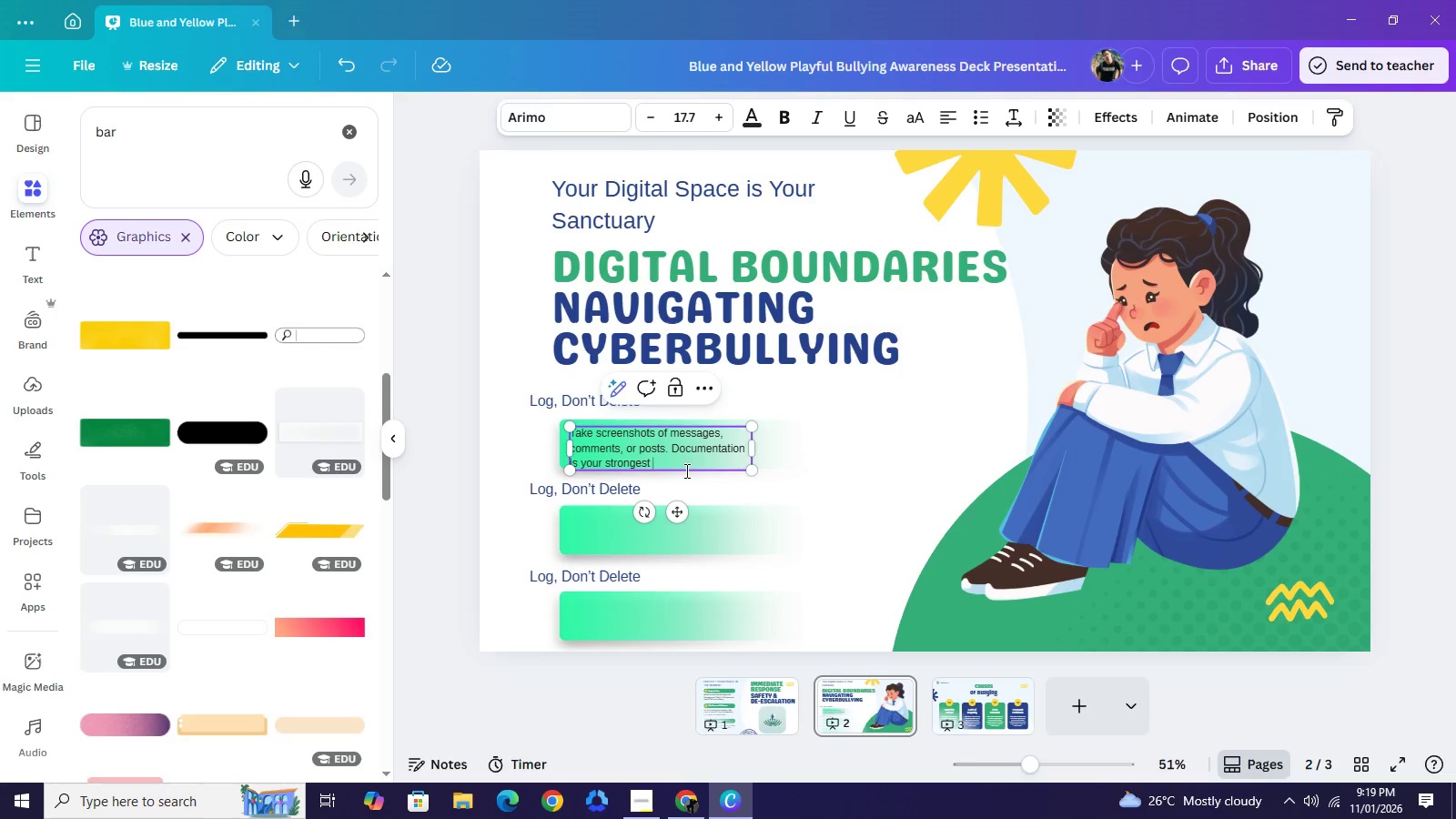 
type(tool if you need to involve)
 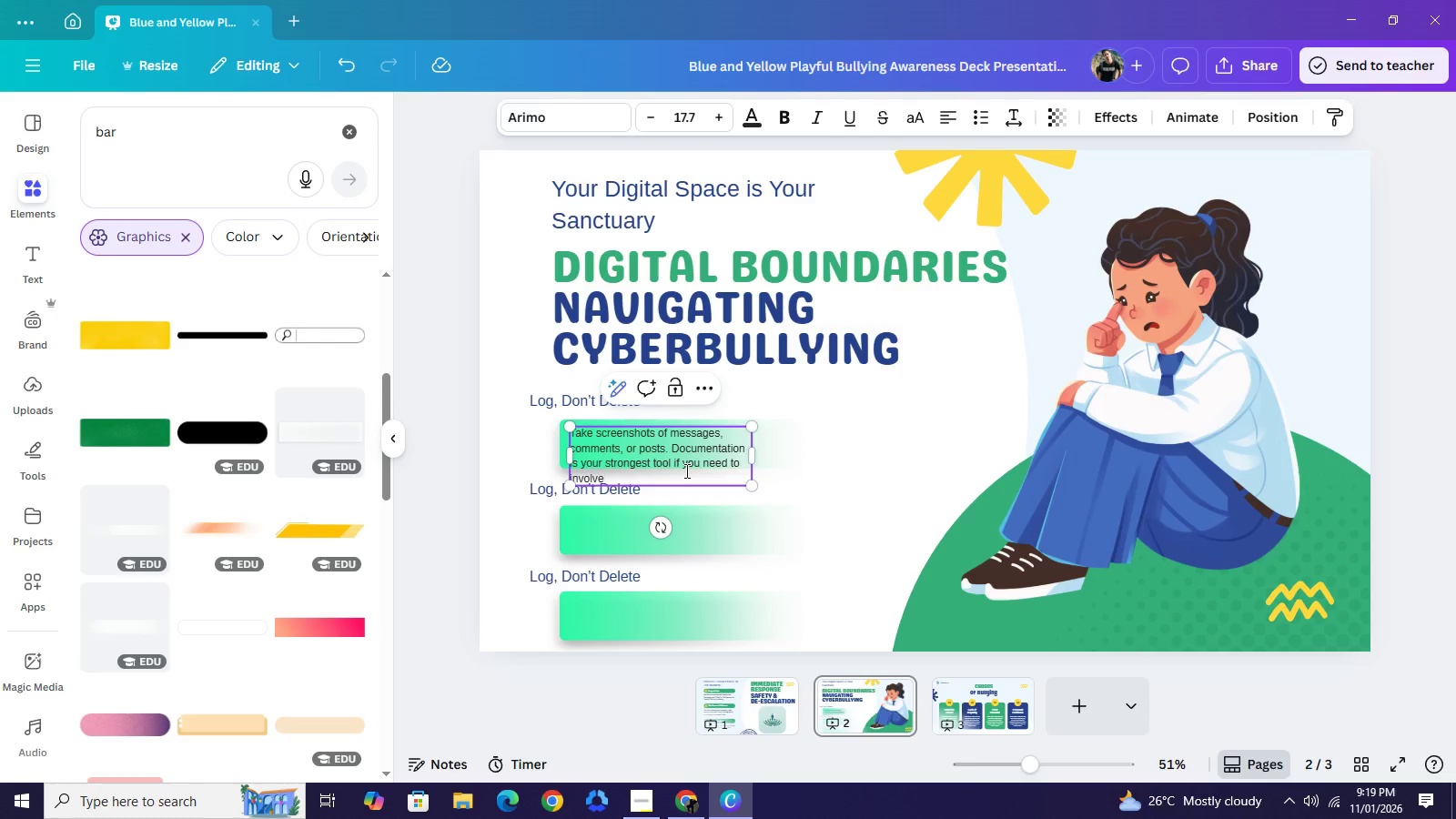 
wait(6.22)
 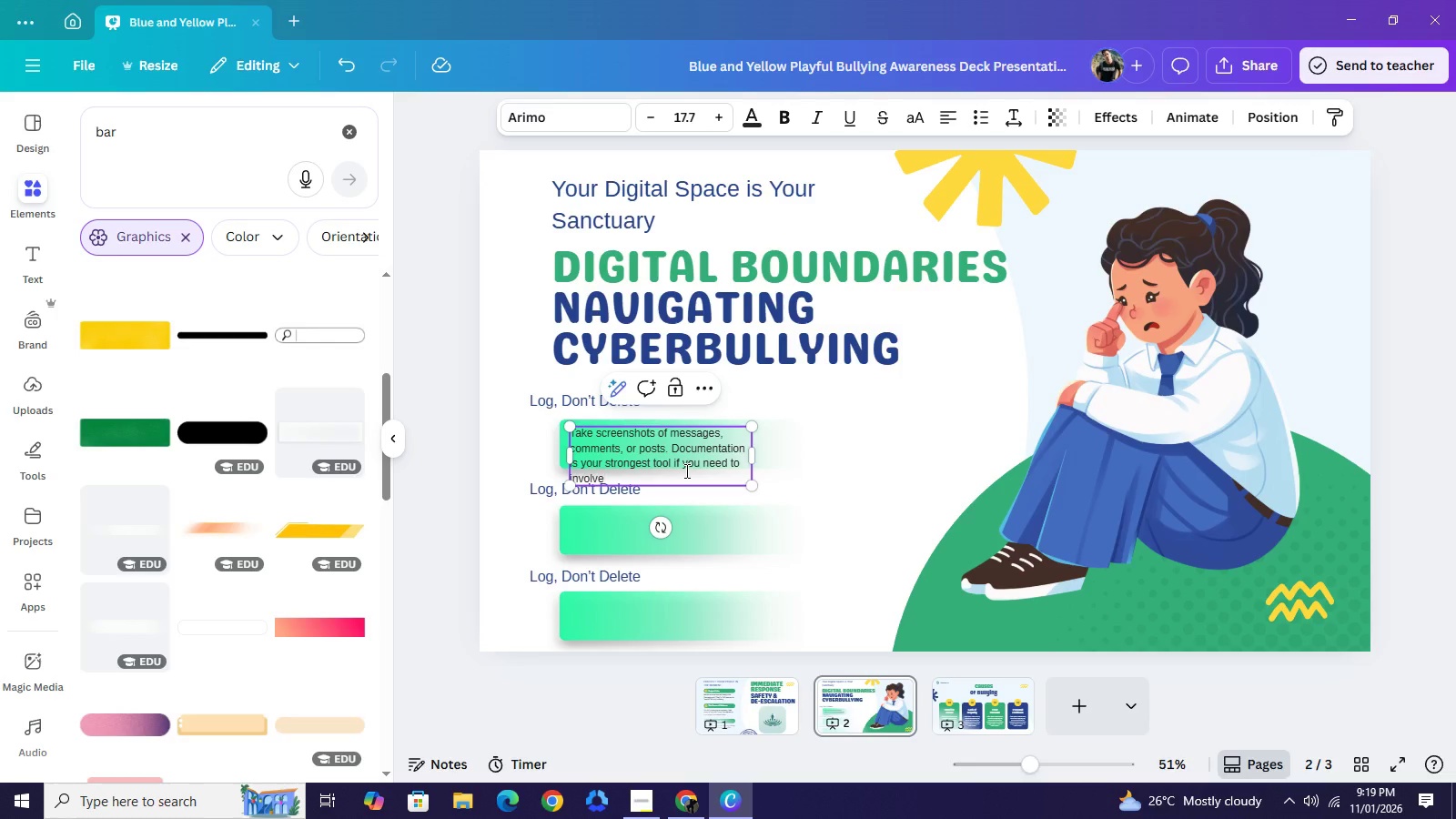 
type( school admin pr )
key(Backspace)
key(Backspace)
key(Backspace)
type(or parents later.)
 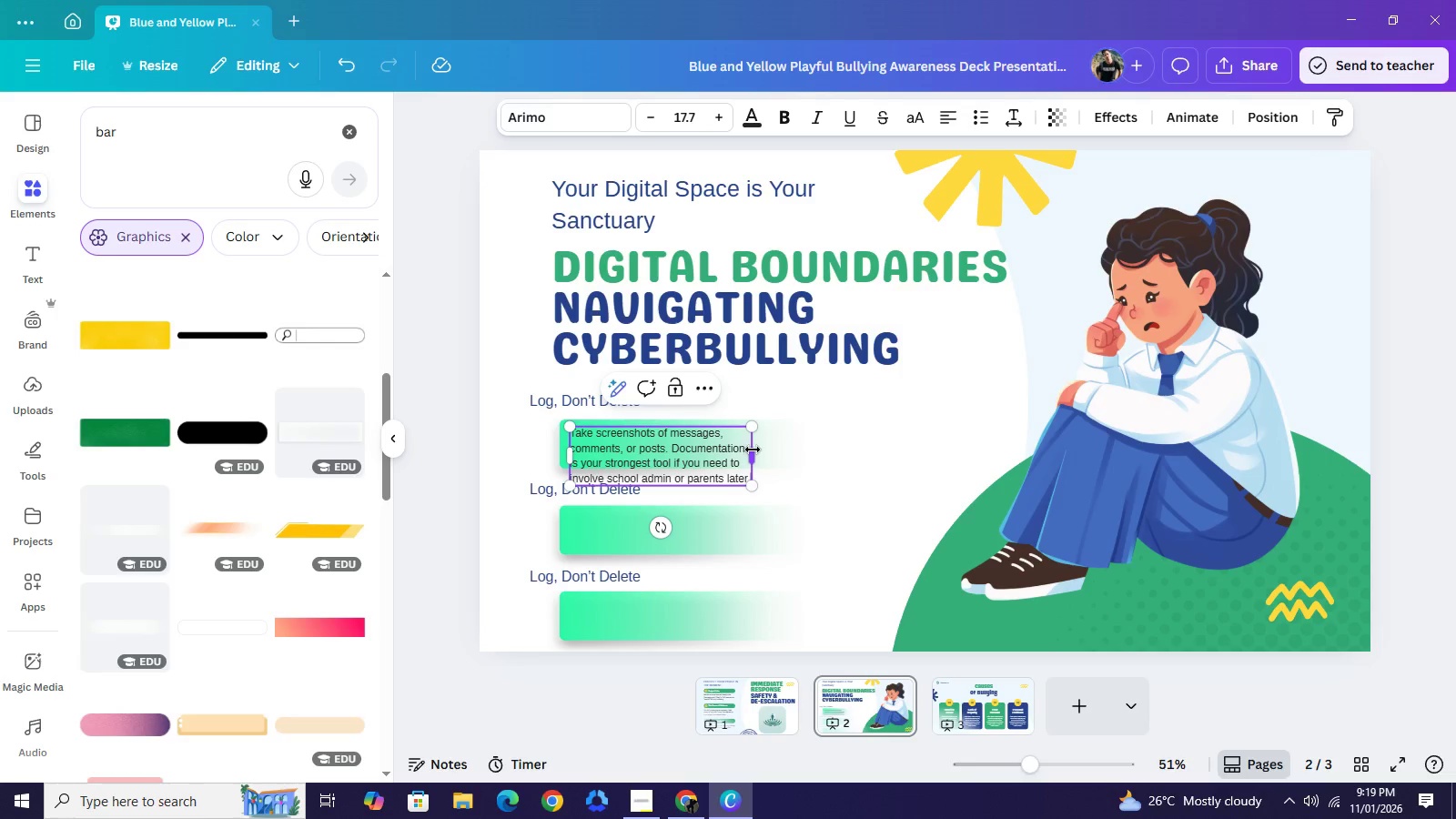 
left_click_drag(start_coordinate=[753, 450], to_coordinate=[834, 448])
 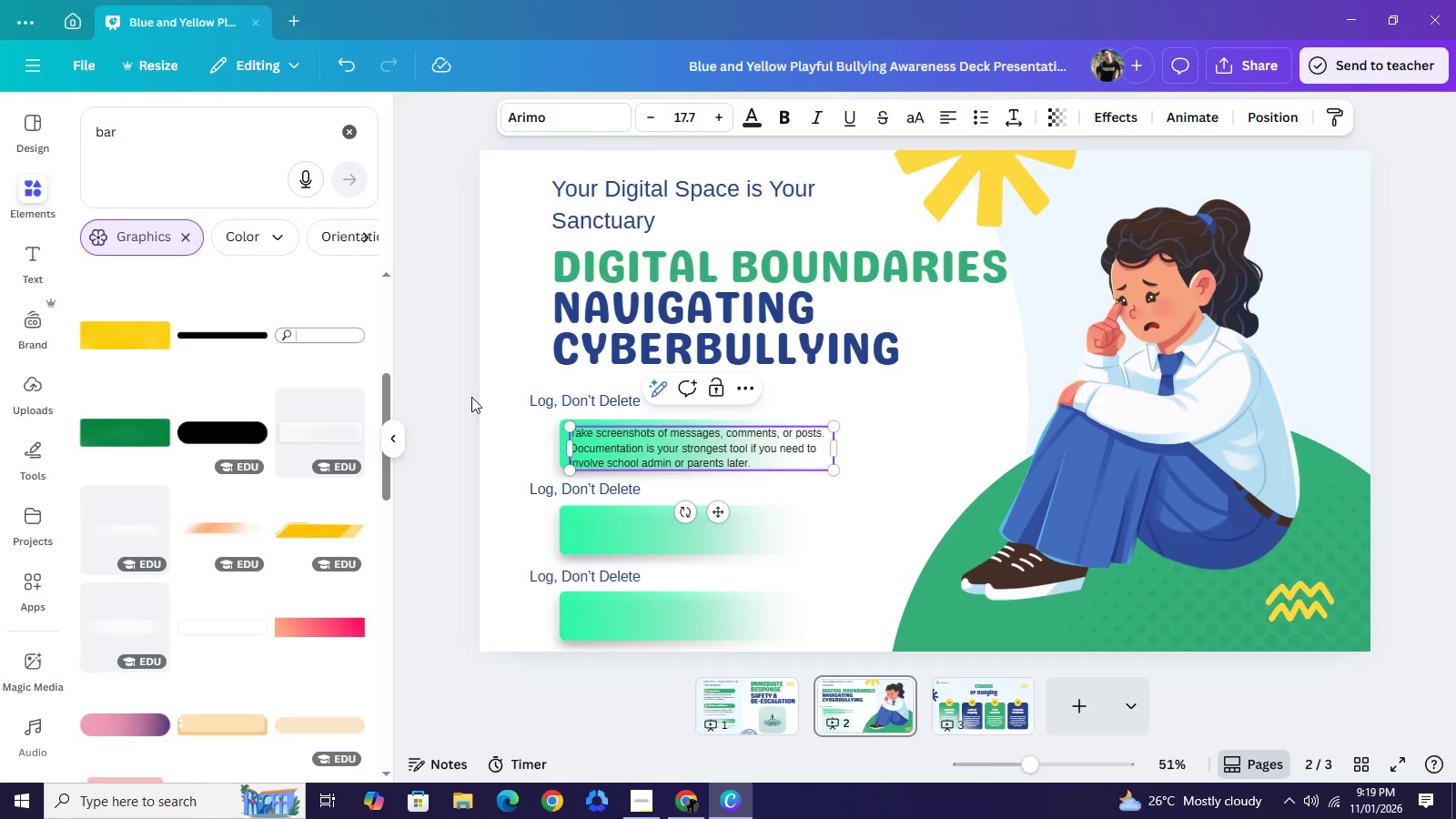 
left_click([471, 397])
 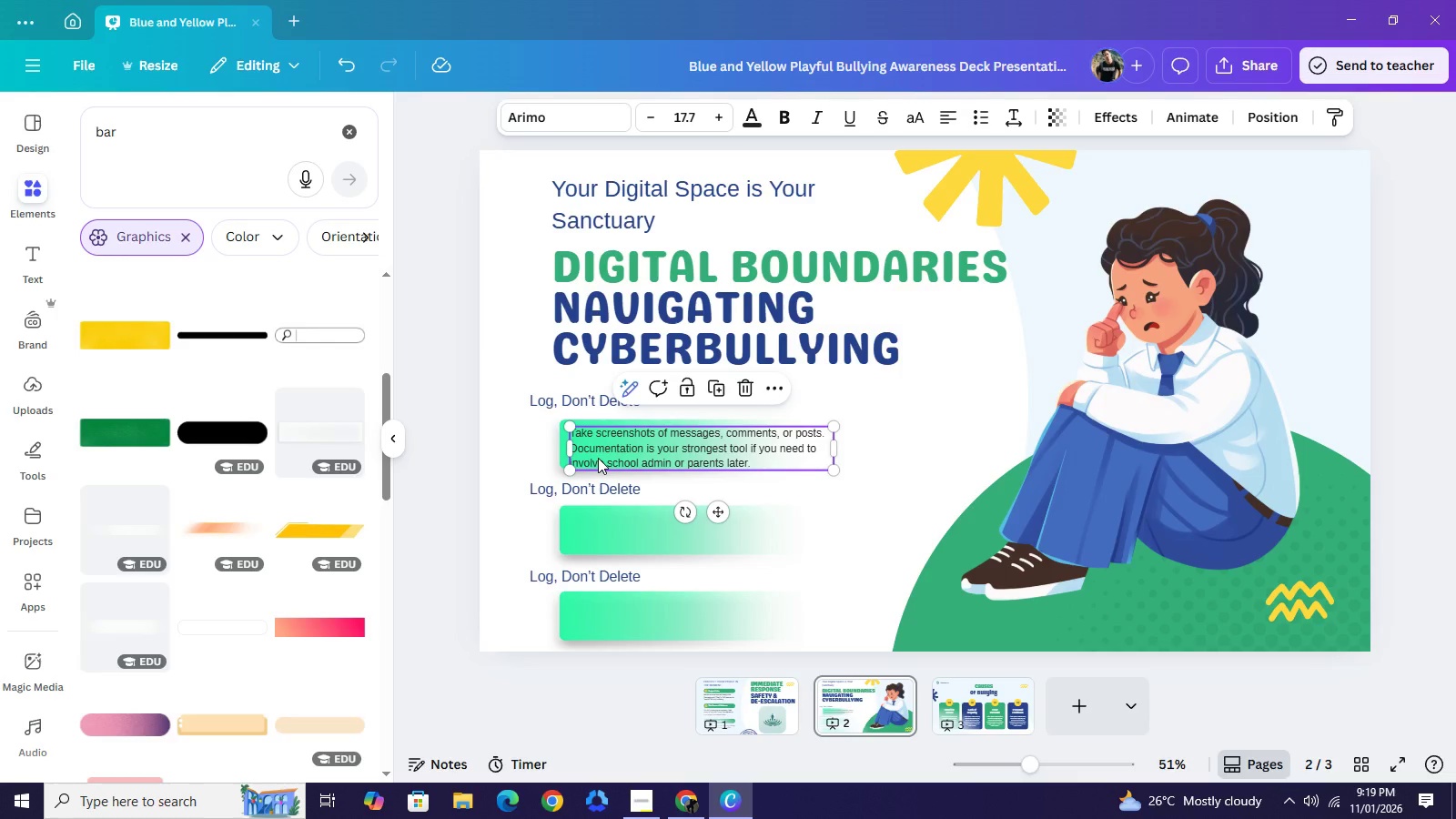 
key(ArrowUp)
 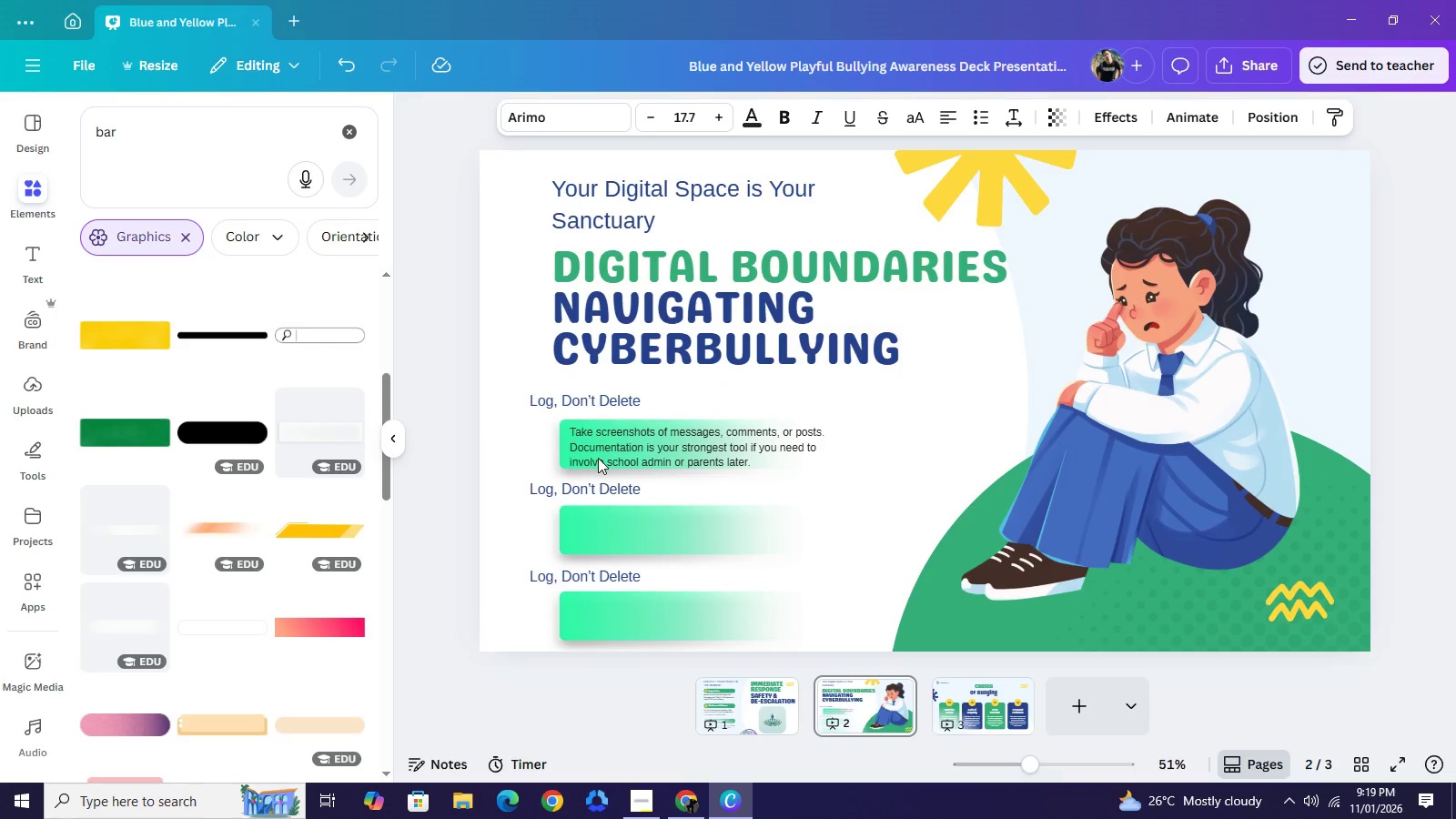 
key(ArrowUp)
 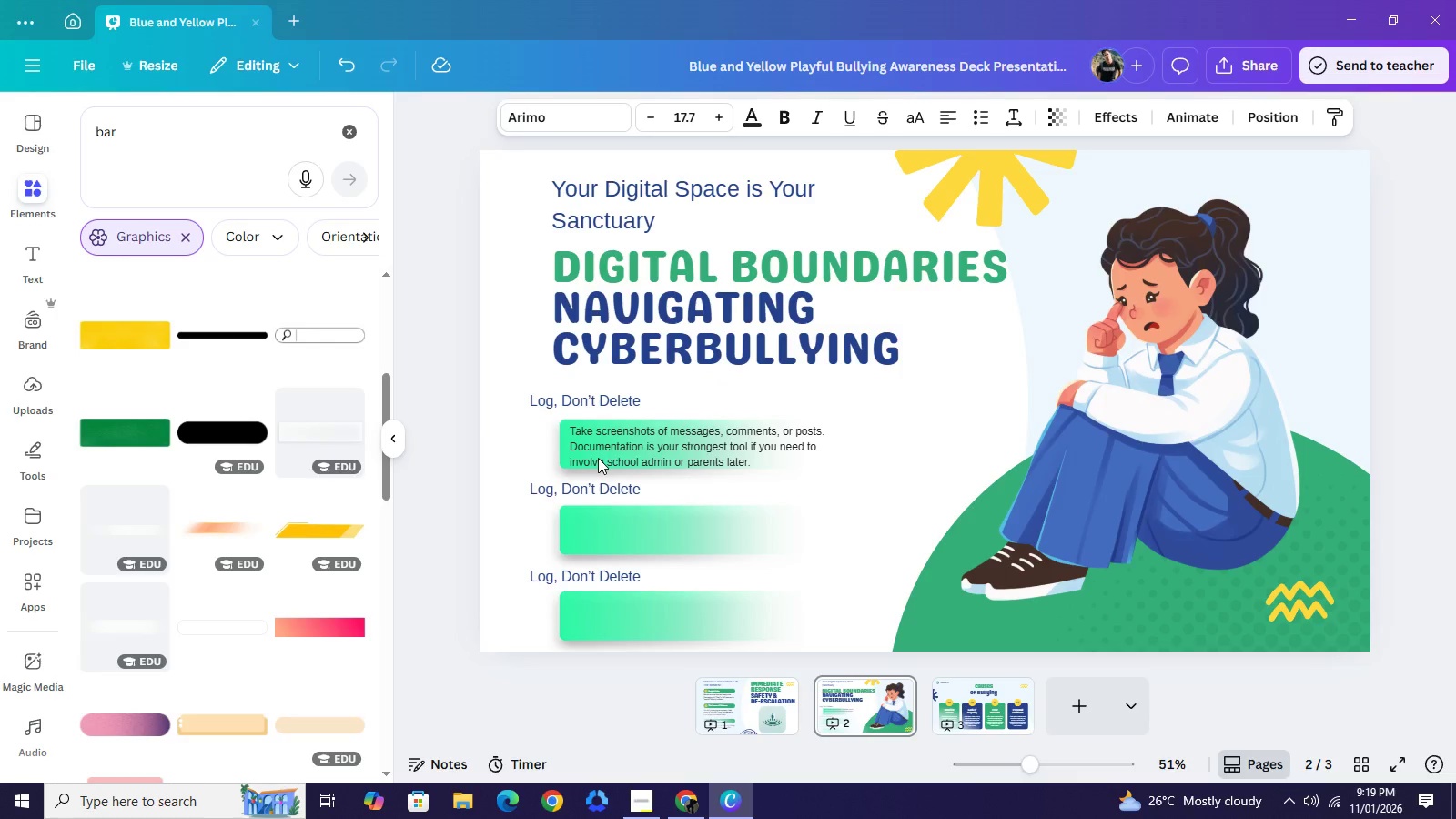 
key(ArrowUp)
 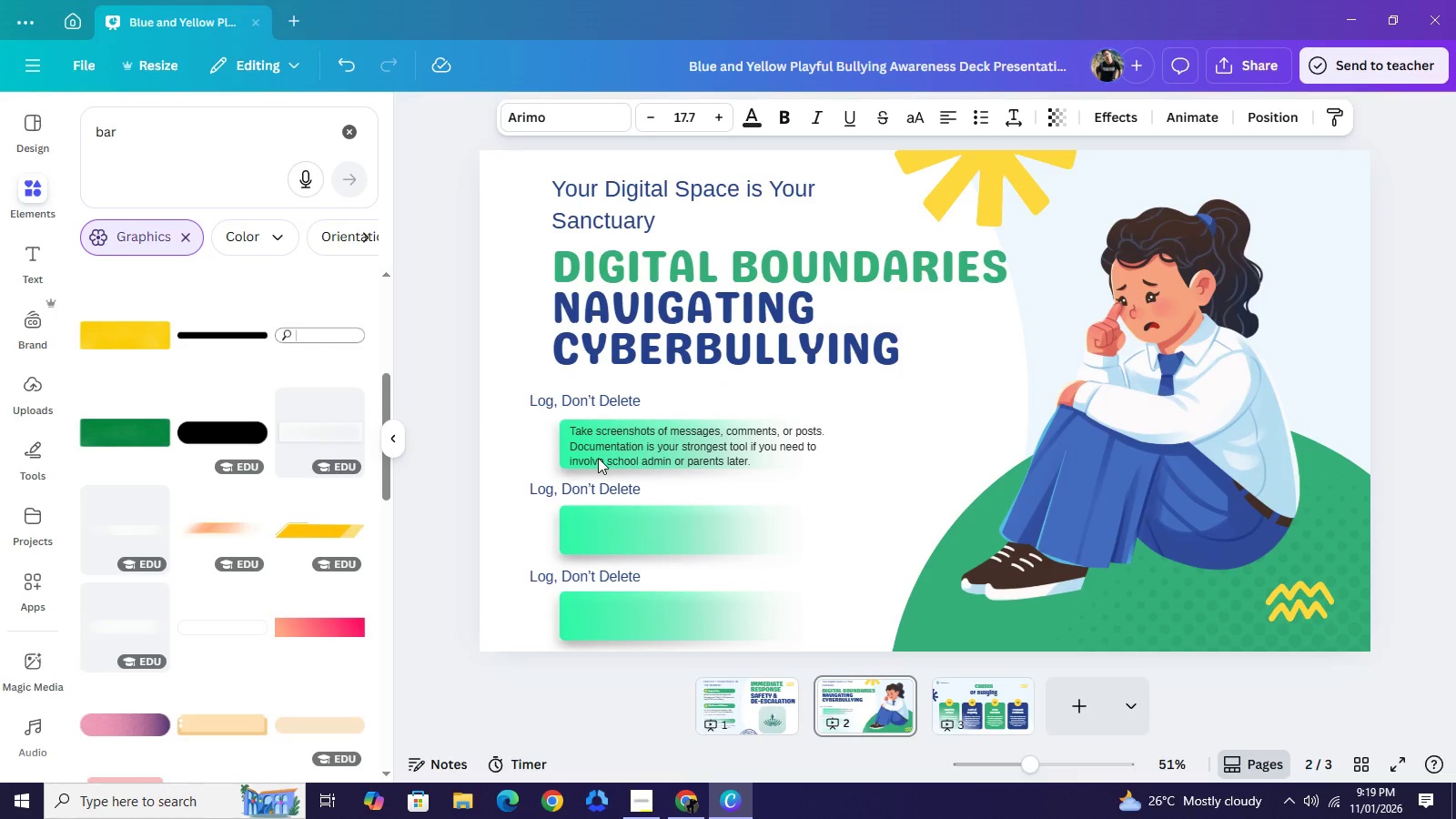 
key(ArrowUp)
 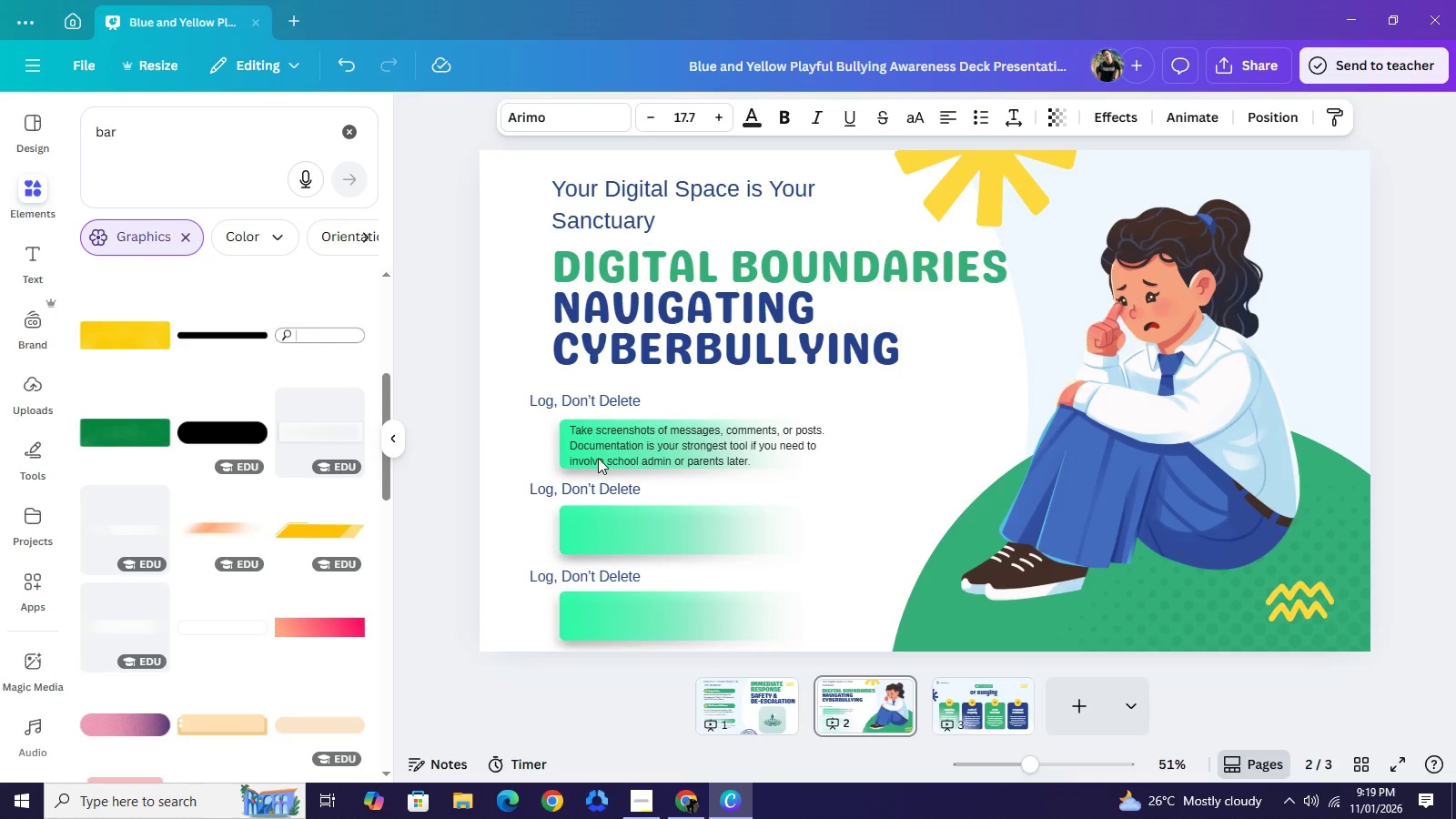 
key(ArrowUp)
 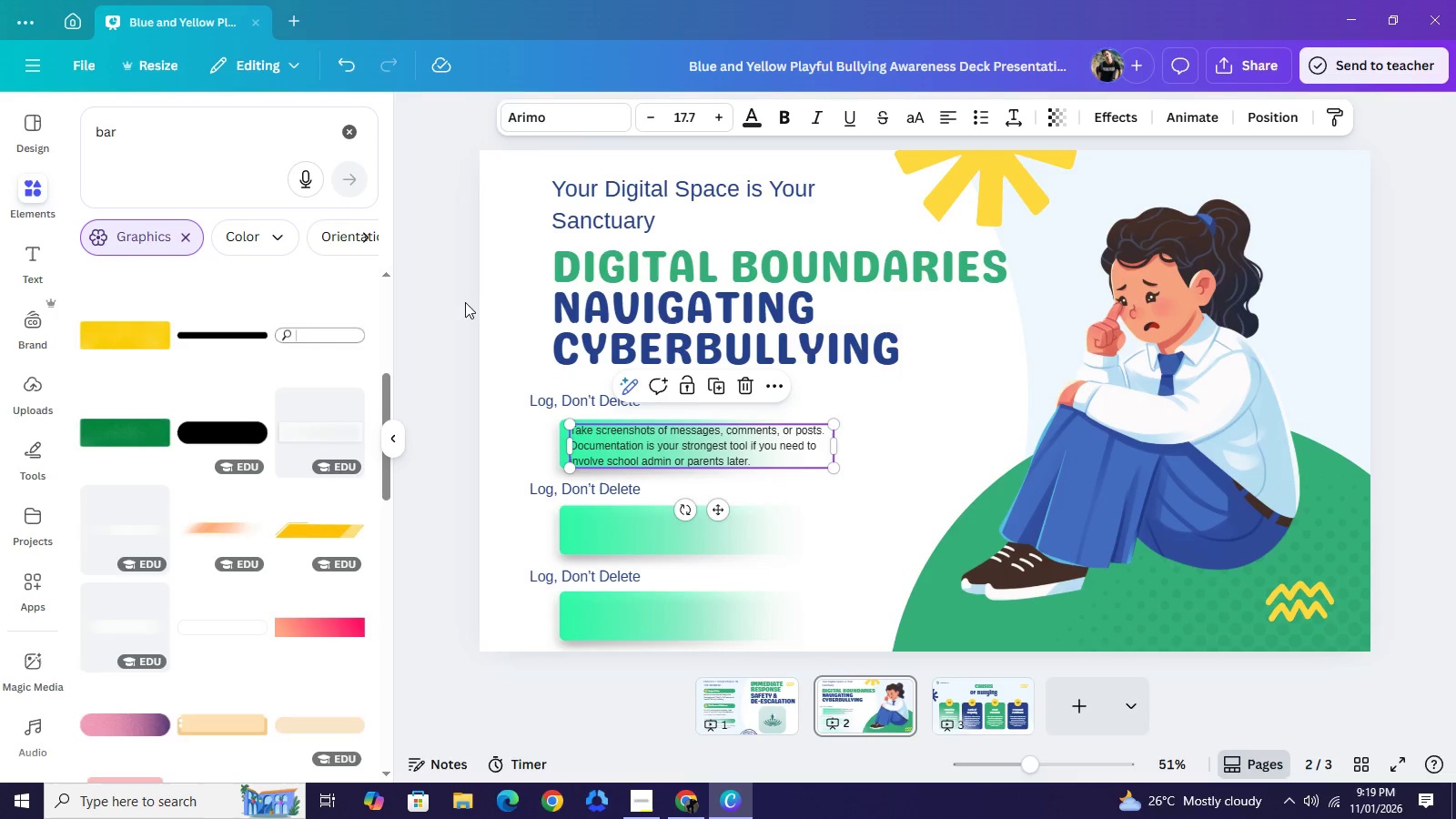 
left_click([465, 302])
 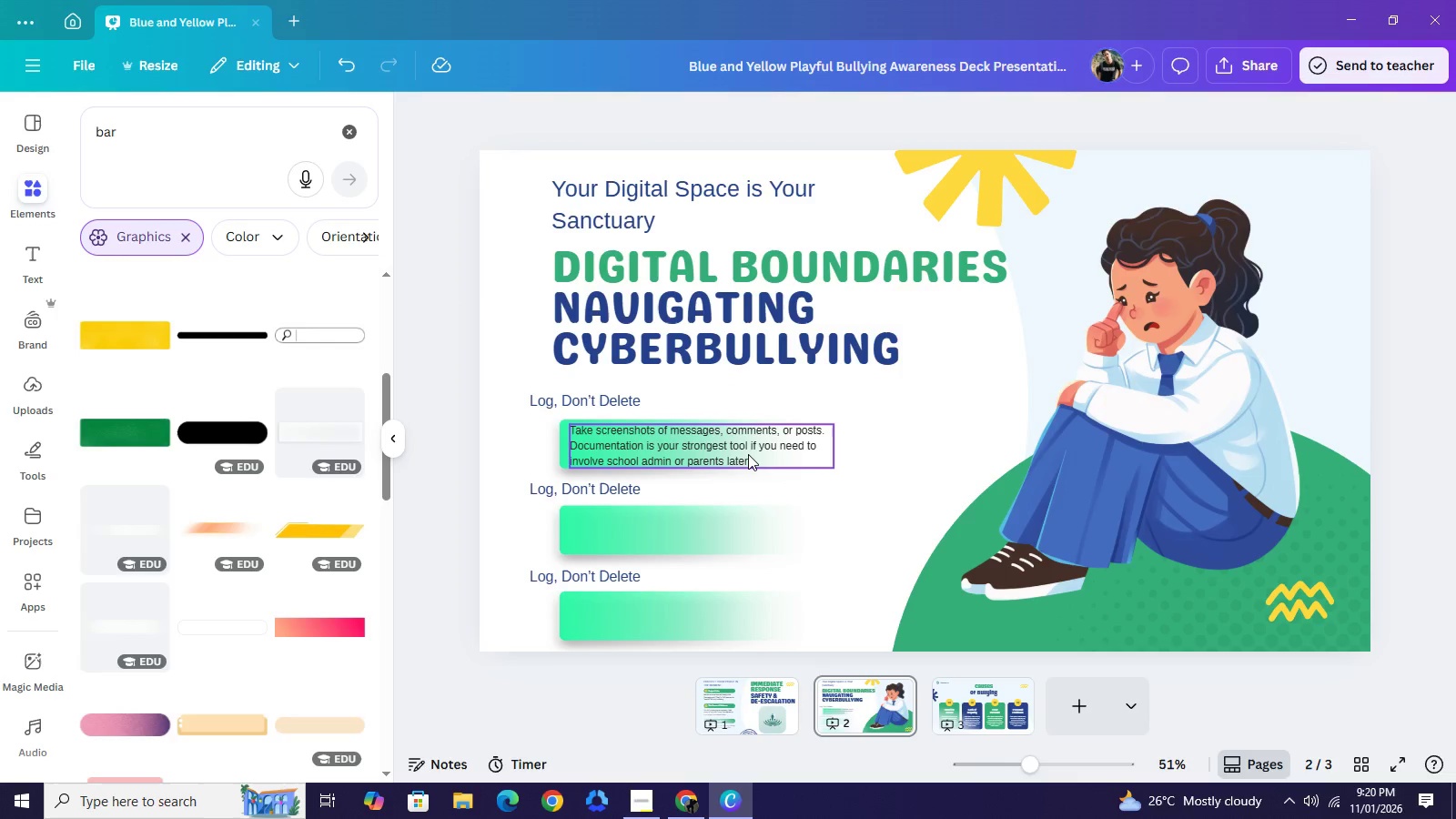 
left_click([748, 455])
 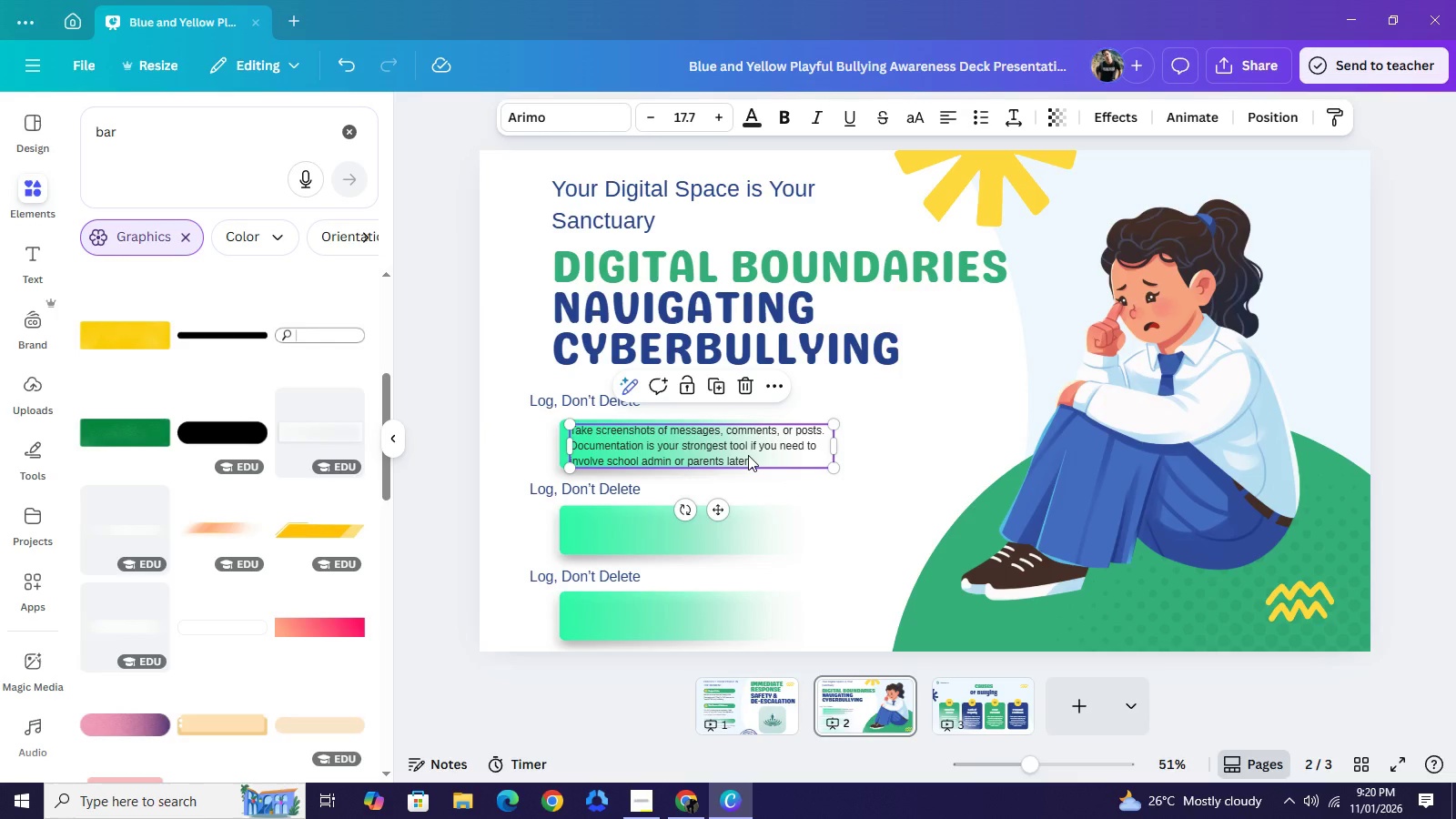 
key(Control+C)
 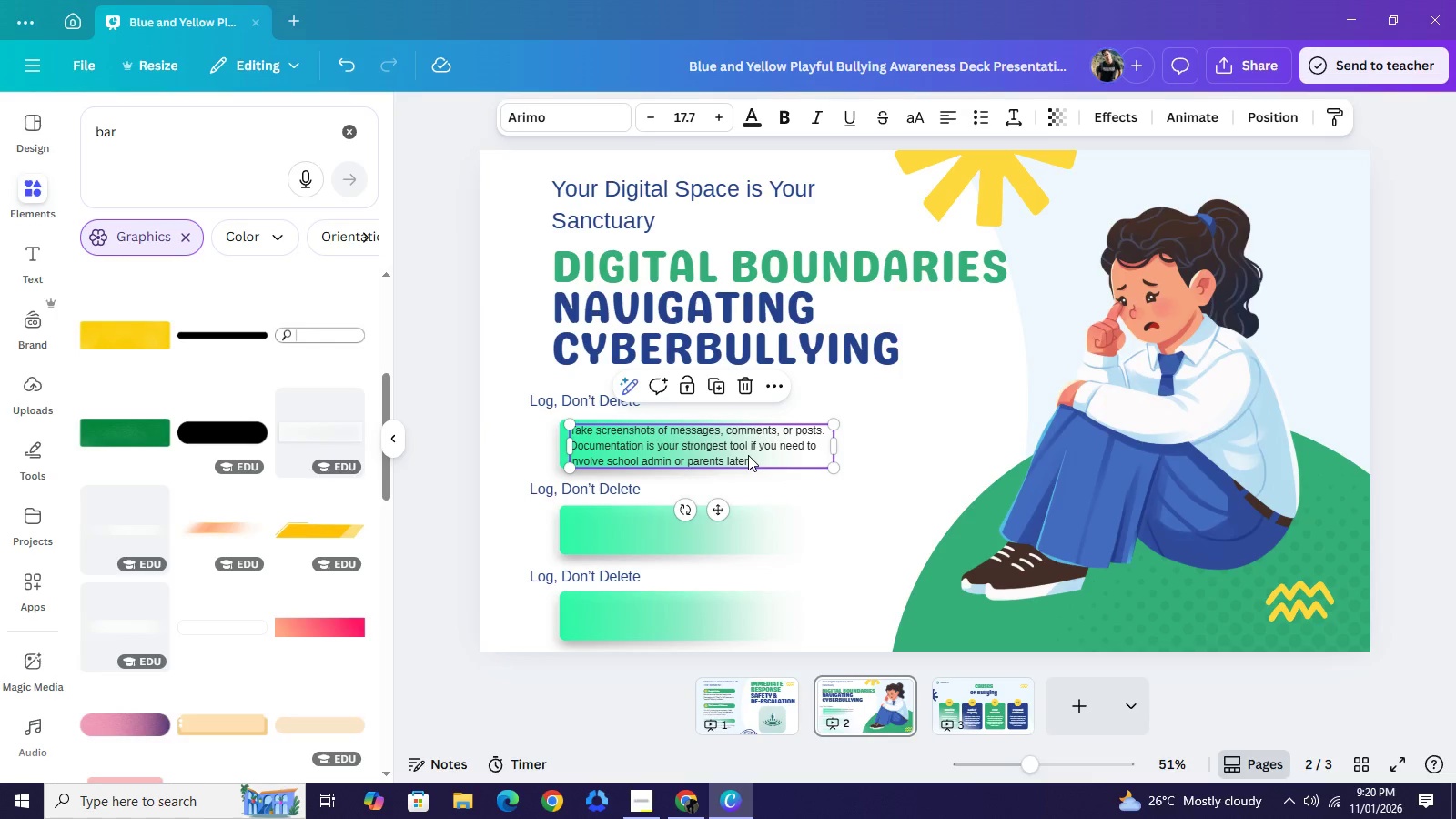 
key(Control+V)
 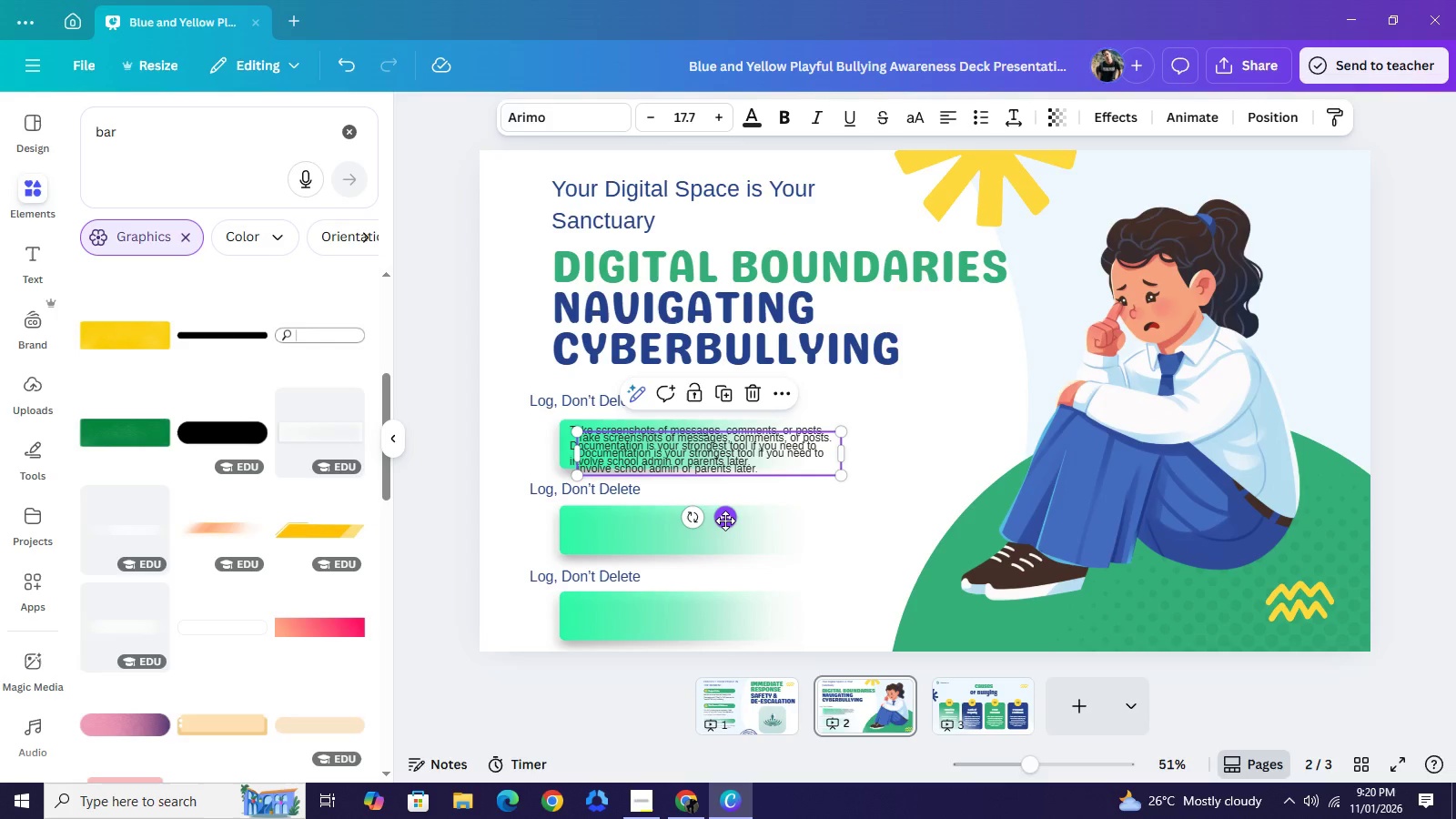 
left_click_drag(start_coordinate=[725, 521], to_coordinate=[721, 599])
 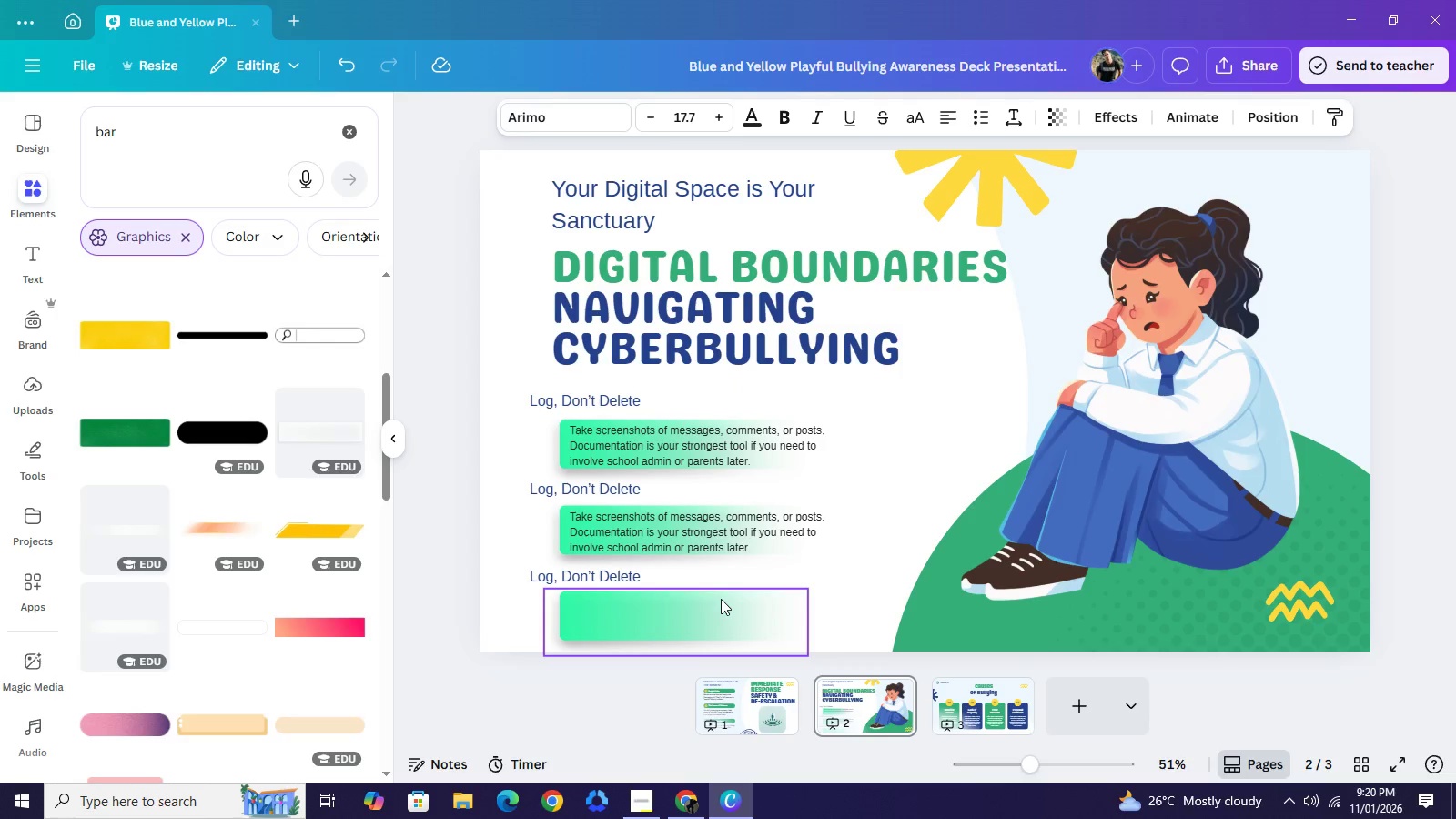 
key(ArrowUp)
 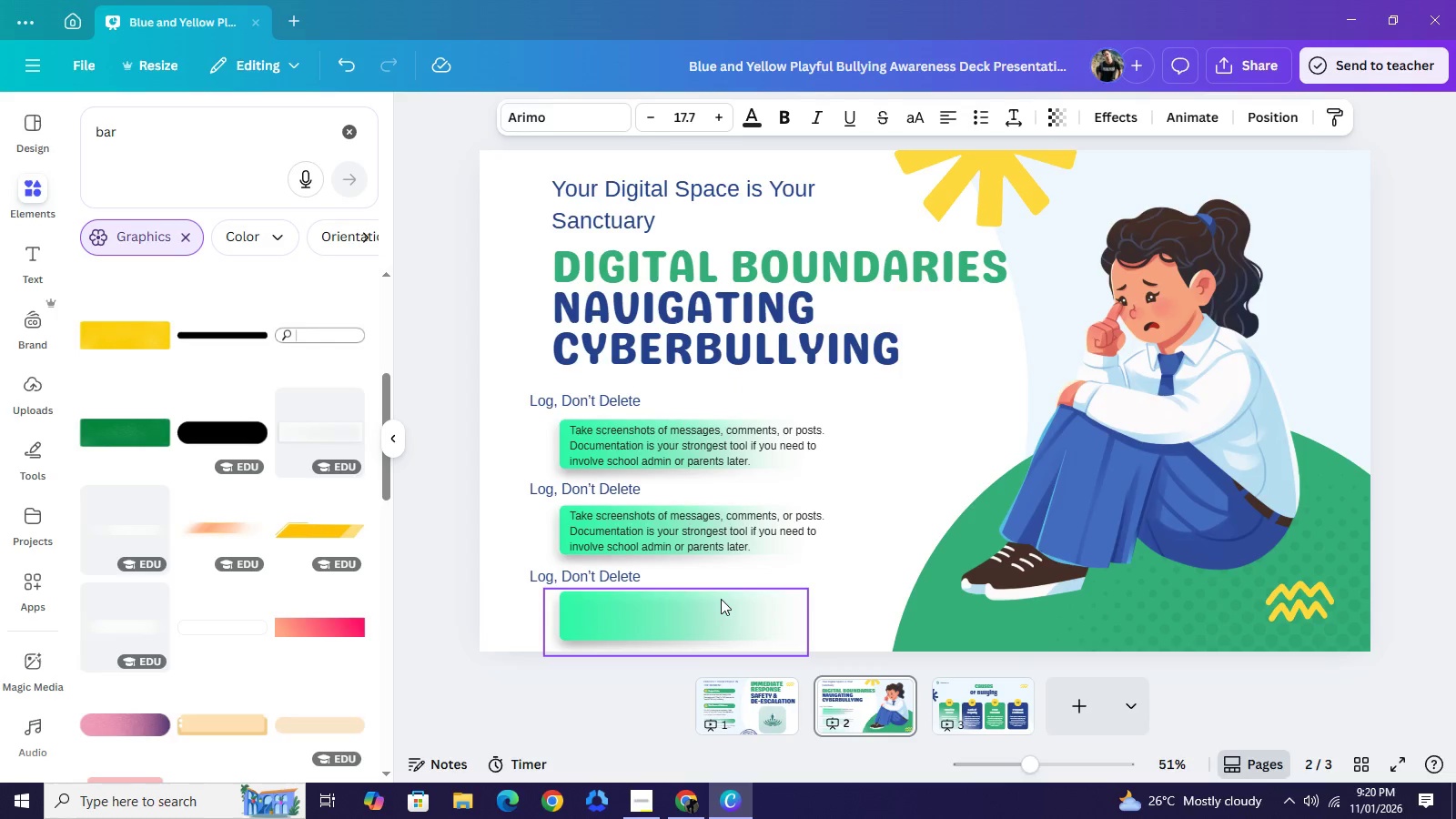 
key(ArrowUp)
 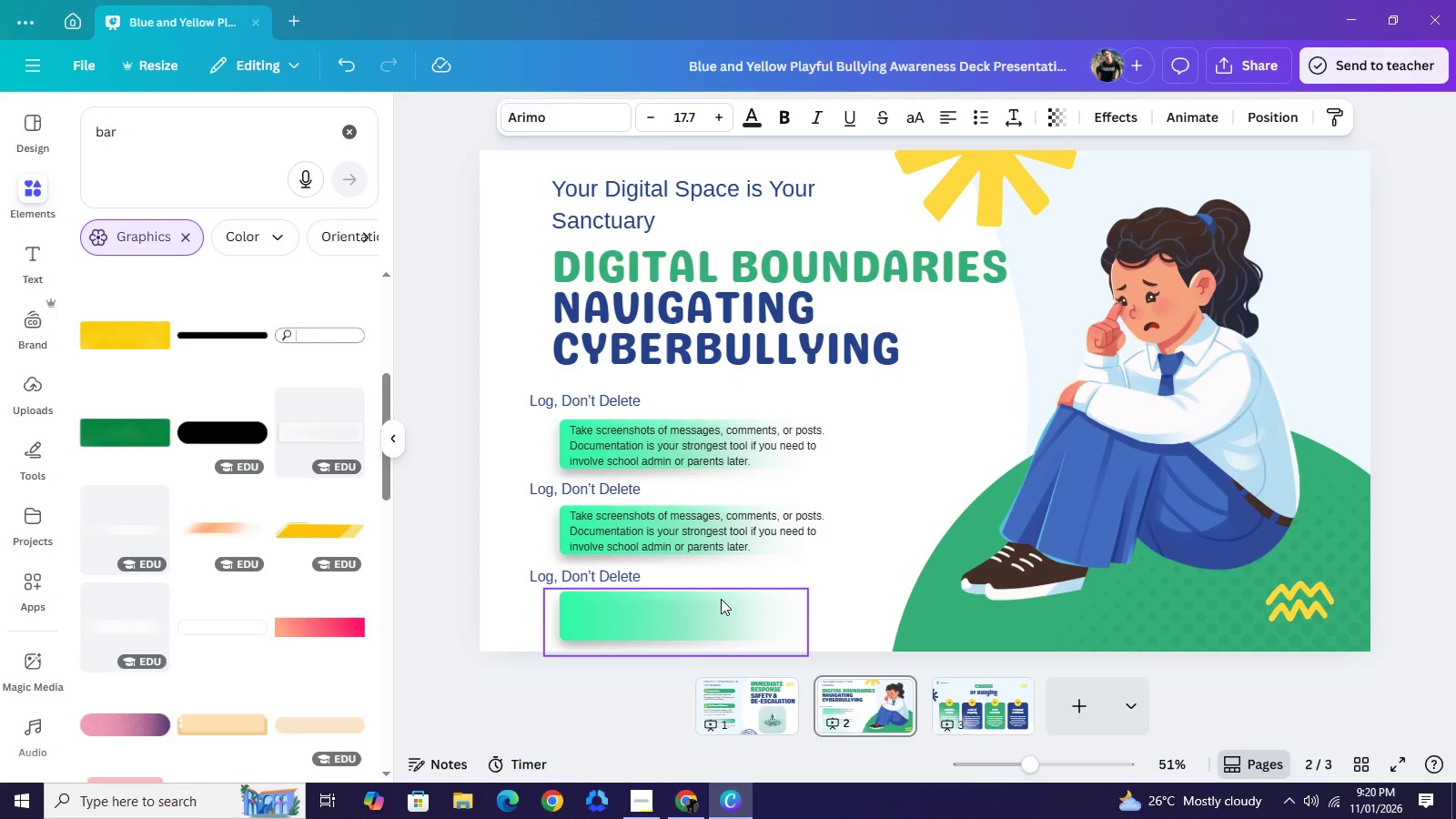 
key(ArrowUp)
 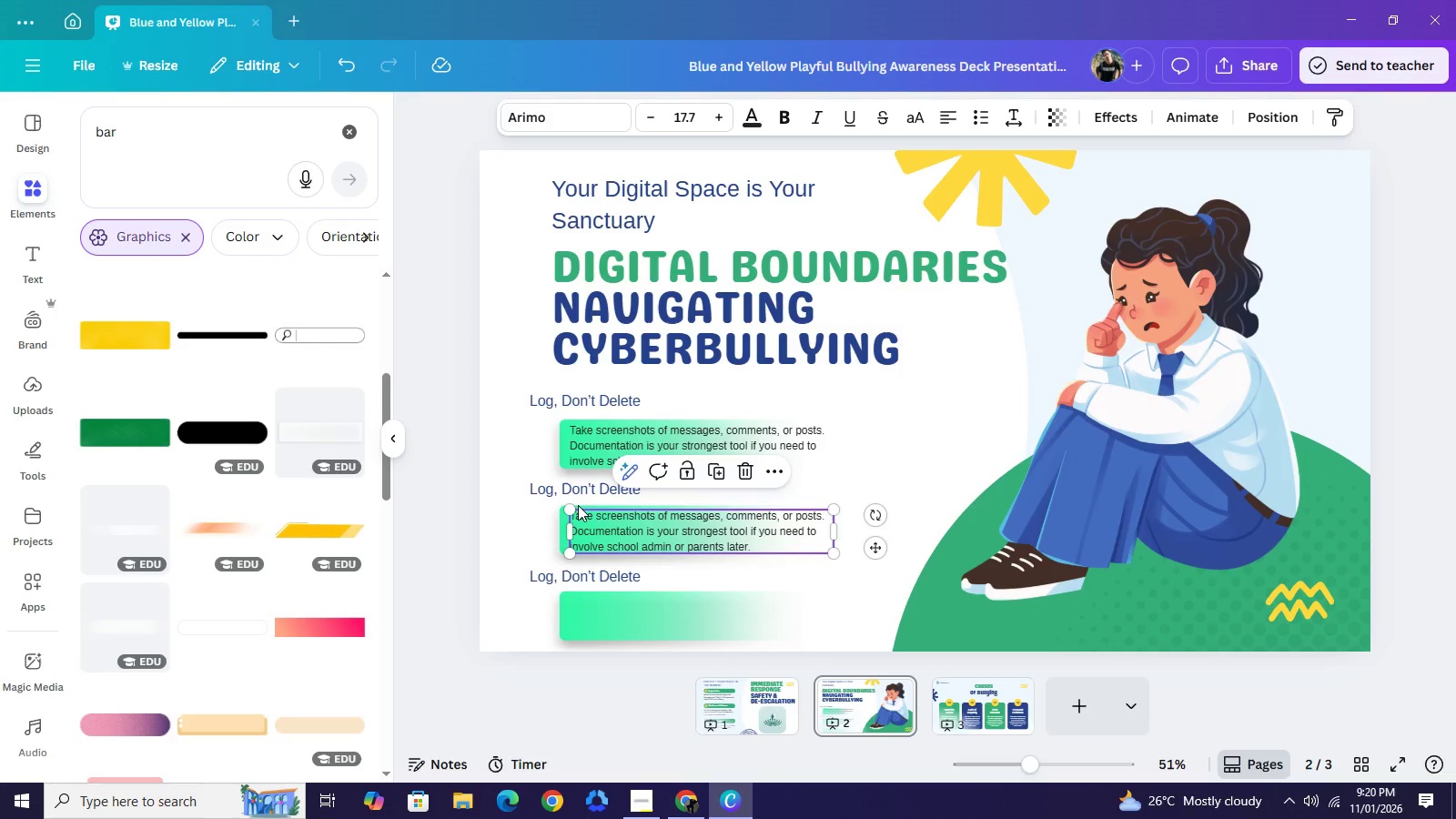 
double_click([577, 481])
 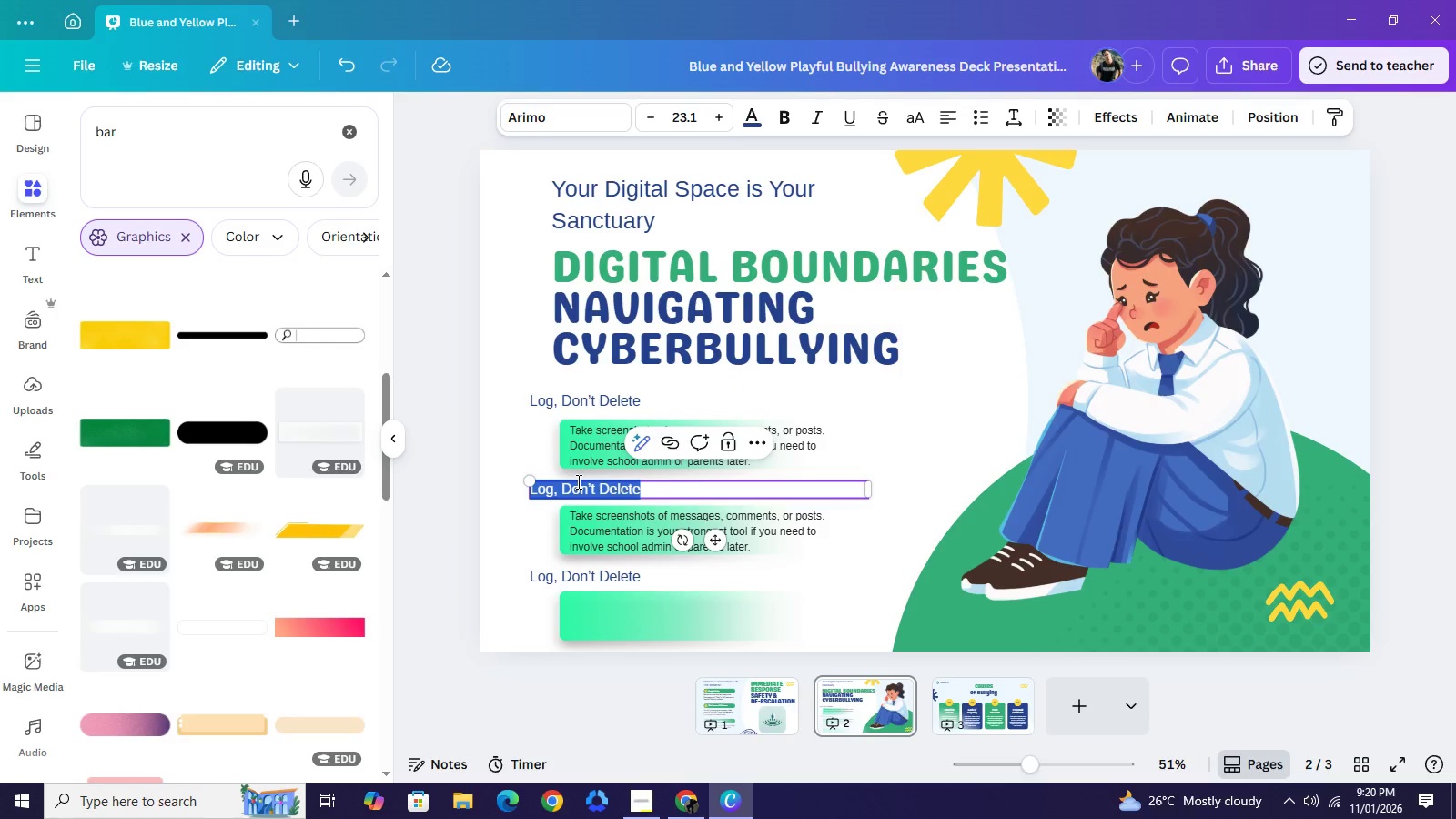 
type(The "Zero-Engagement)
 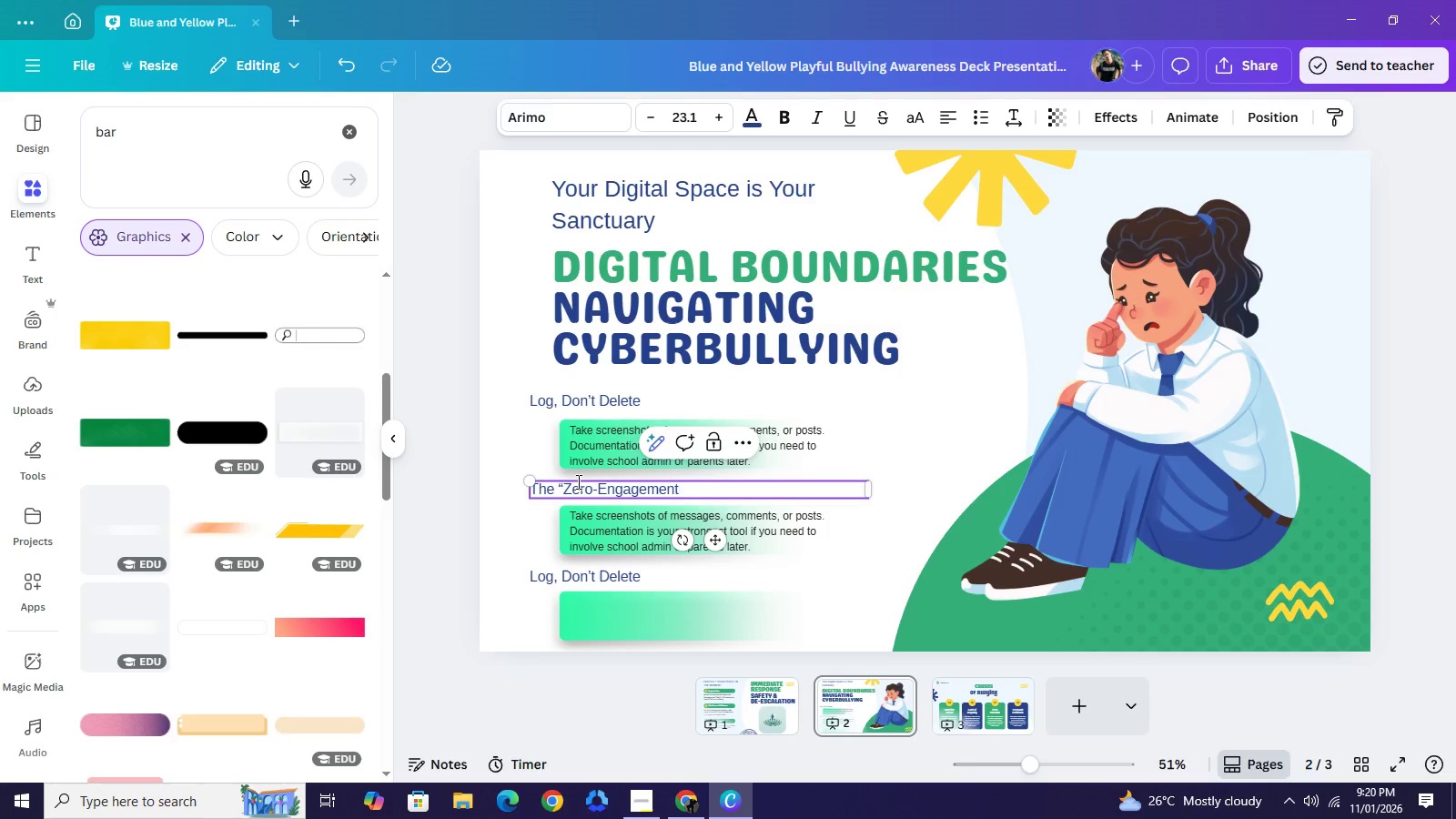 
type(" rule)
key(Backspace)
key(Backspace)
key(Backspace)
key(Backspace)
type(Rule)
 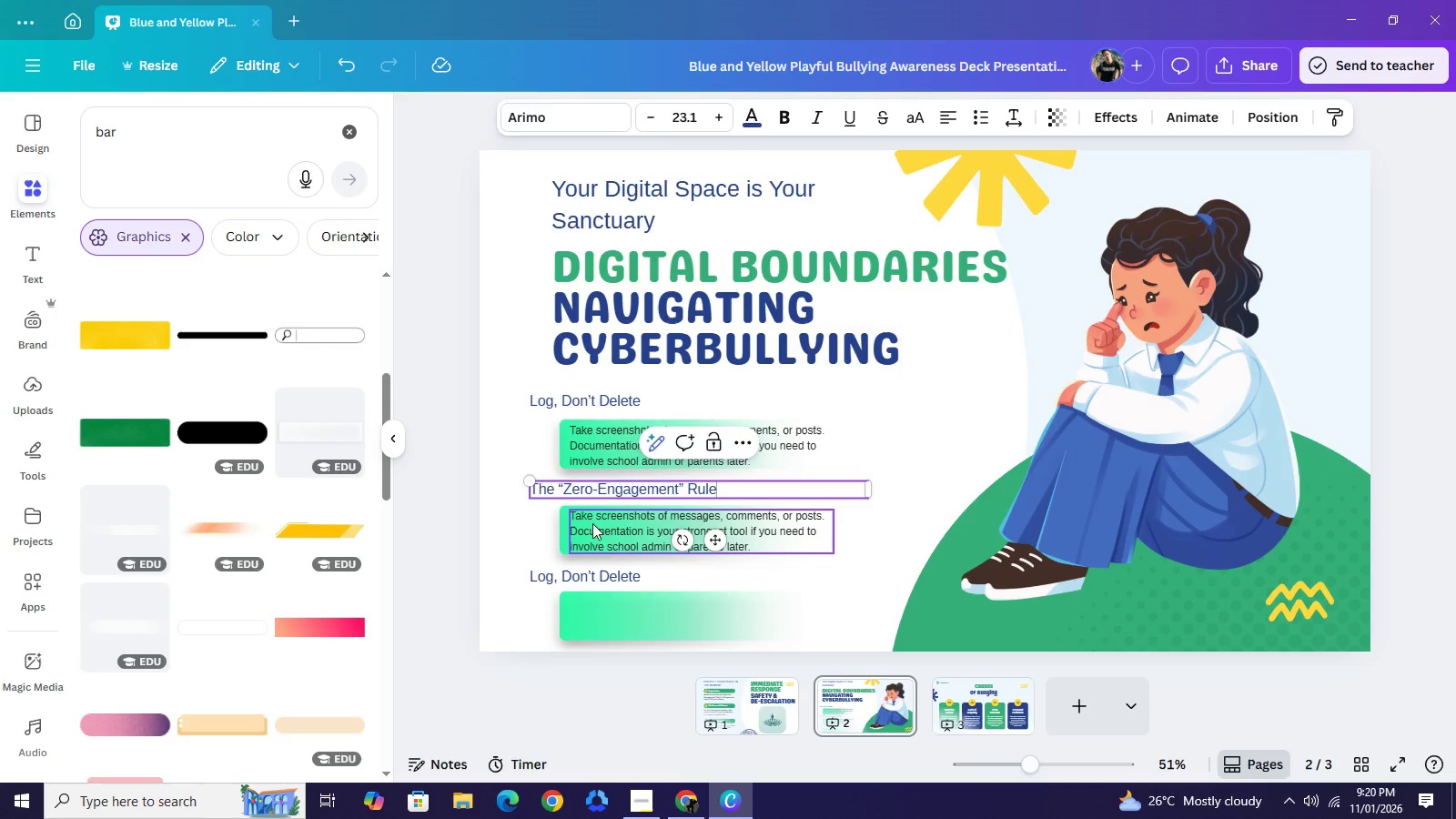 
double_click([592, 523])
 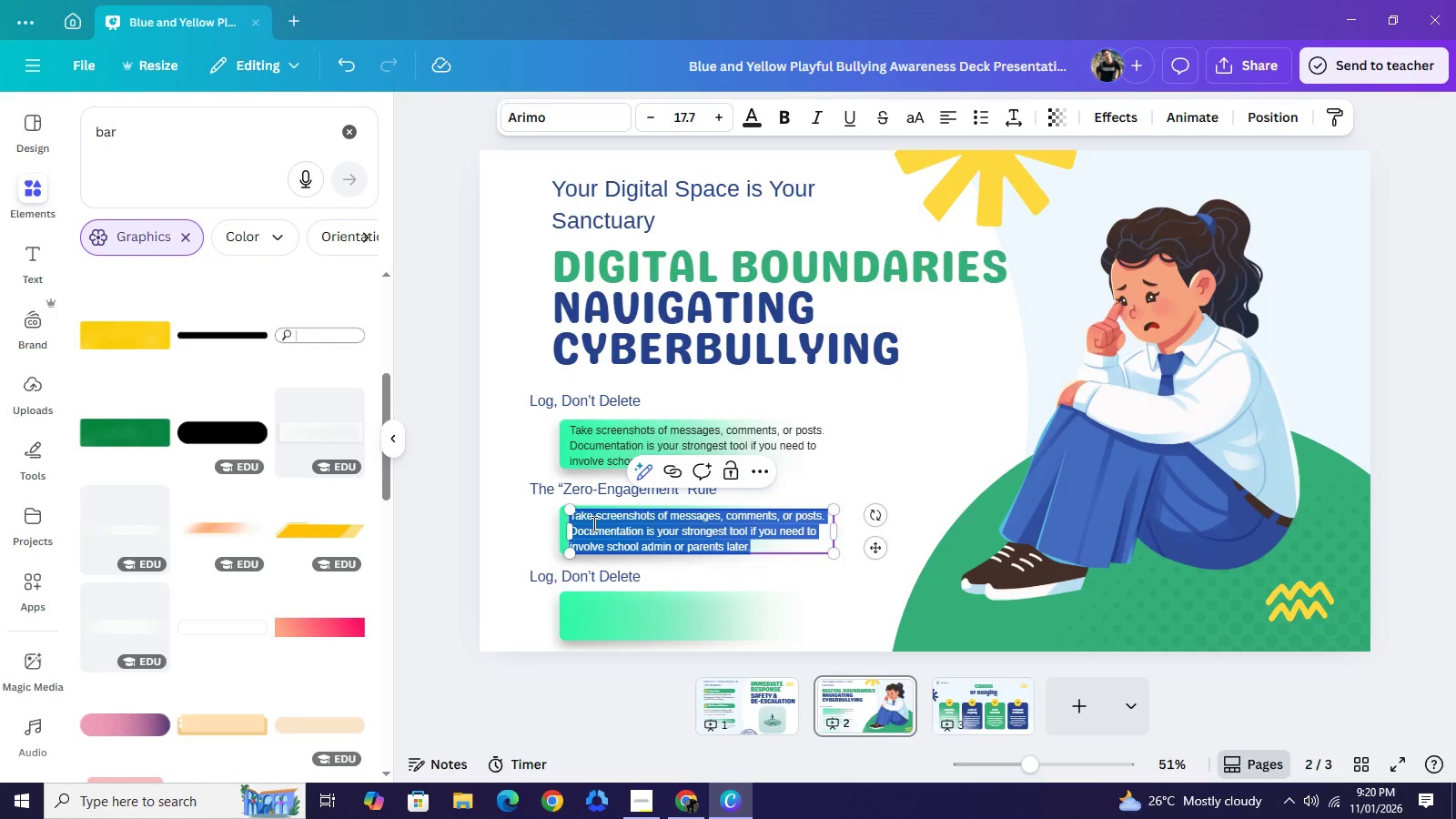 
hold_key(key=ShiftLeft, duration=0.38)
 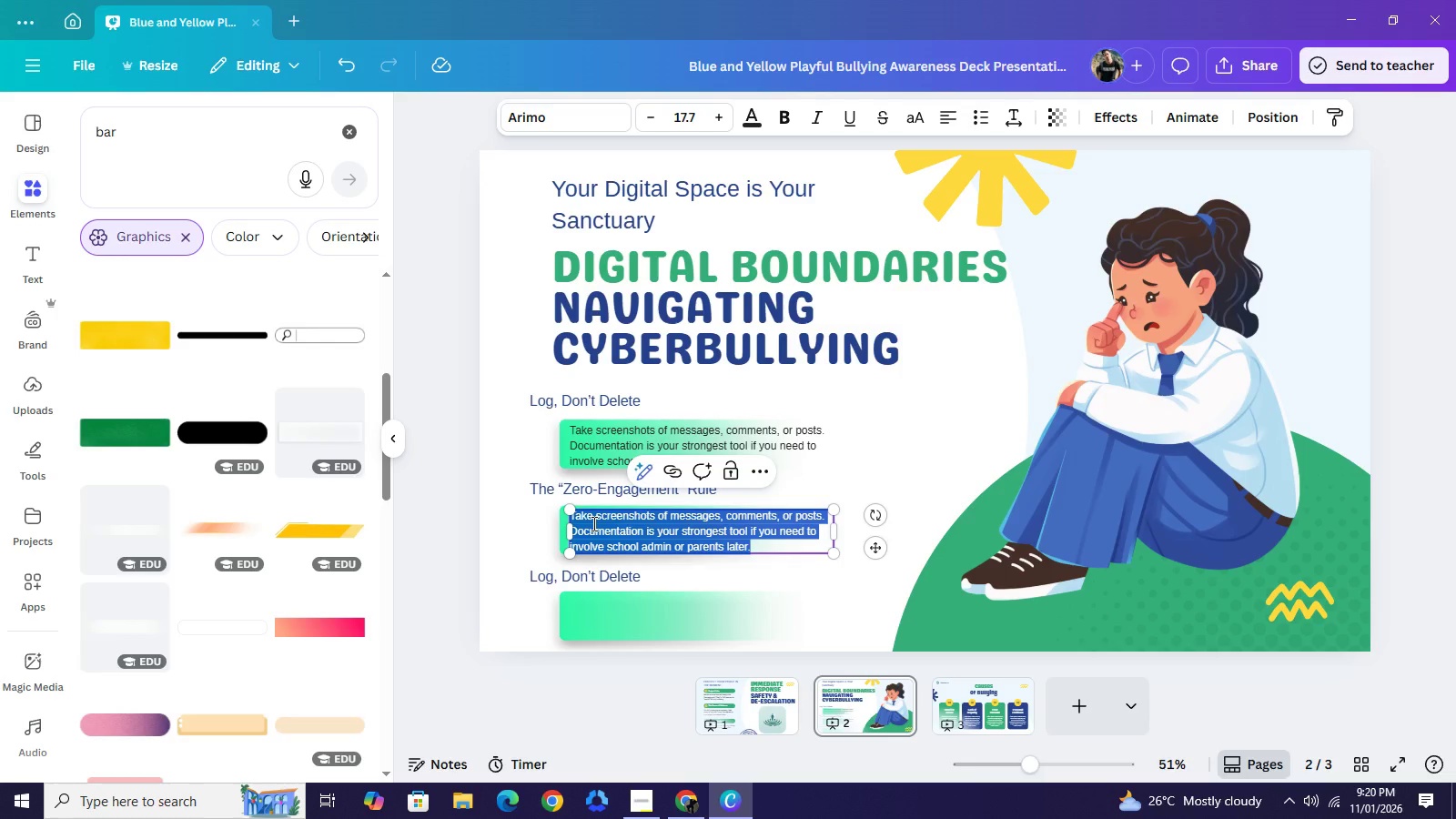 
type(Avoid the urge to clap back. Mute or Block immediately)
 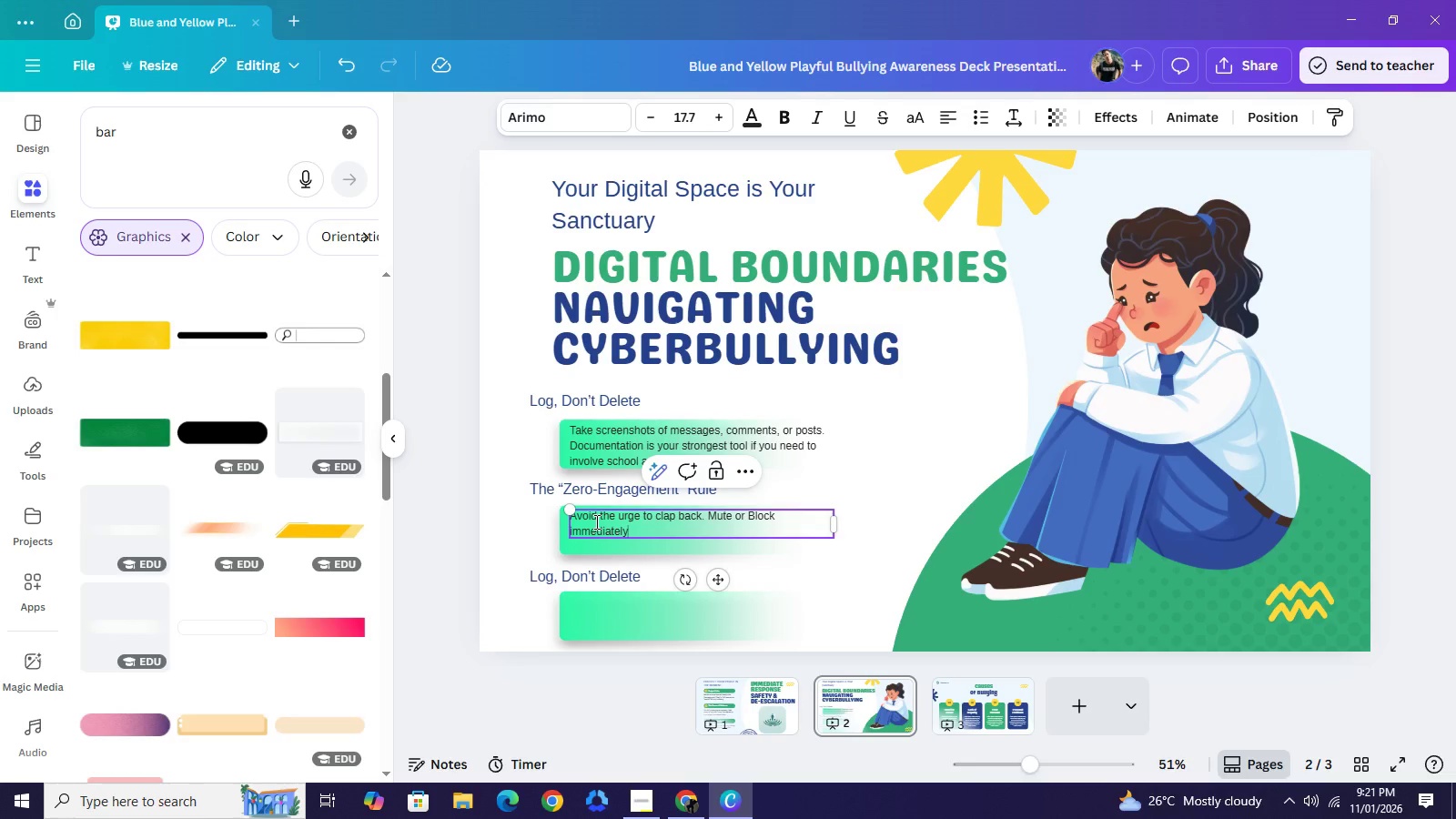 
wait(5.78)
 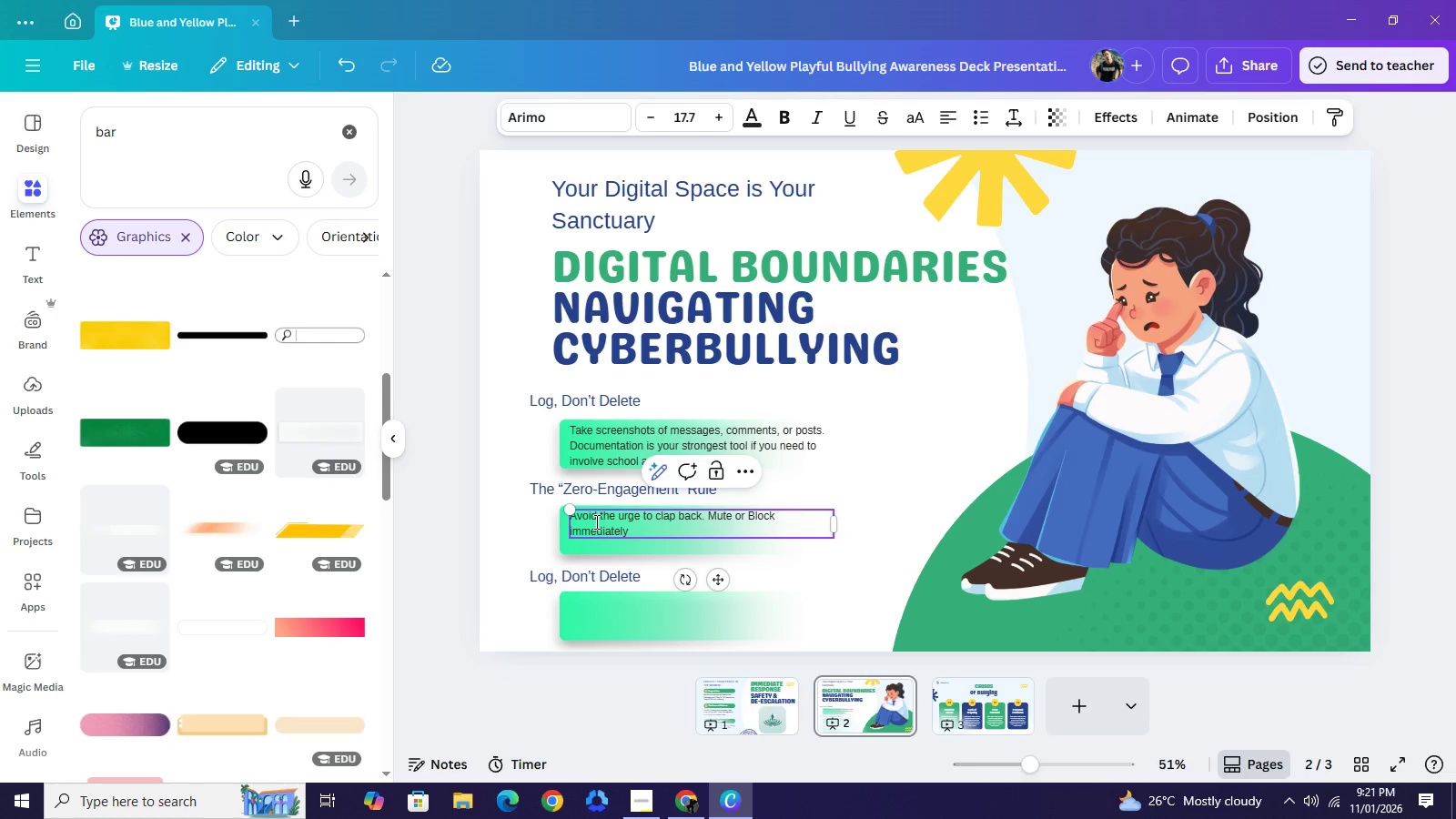 
type(. Respons)
key(Backspace)
type(ding often fuels the digital fire.)
 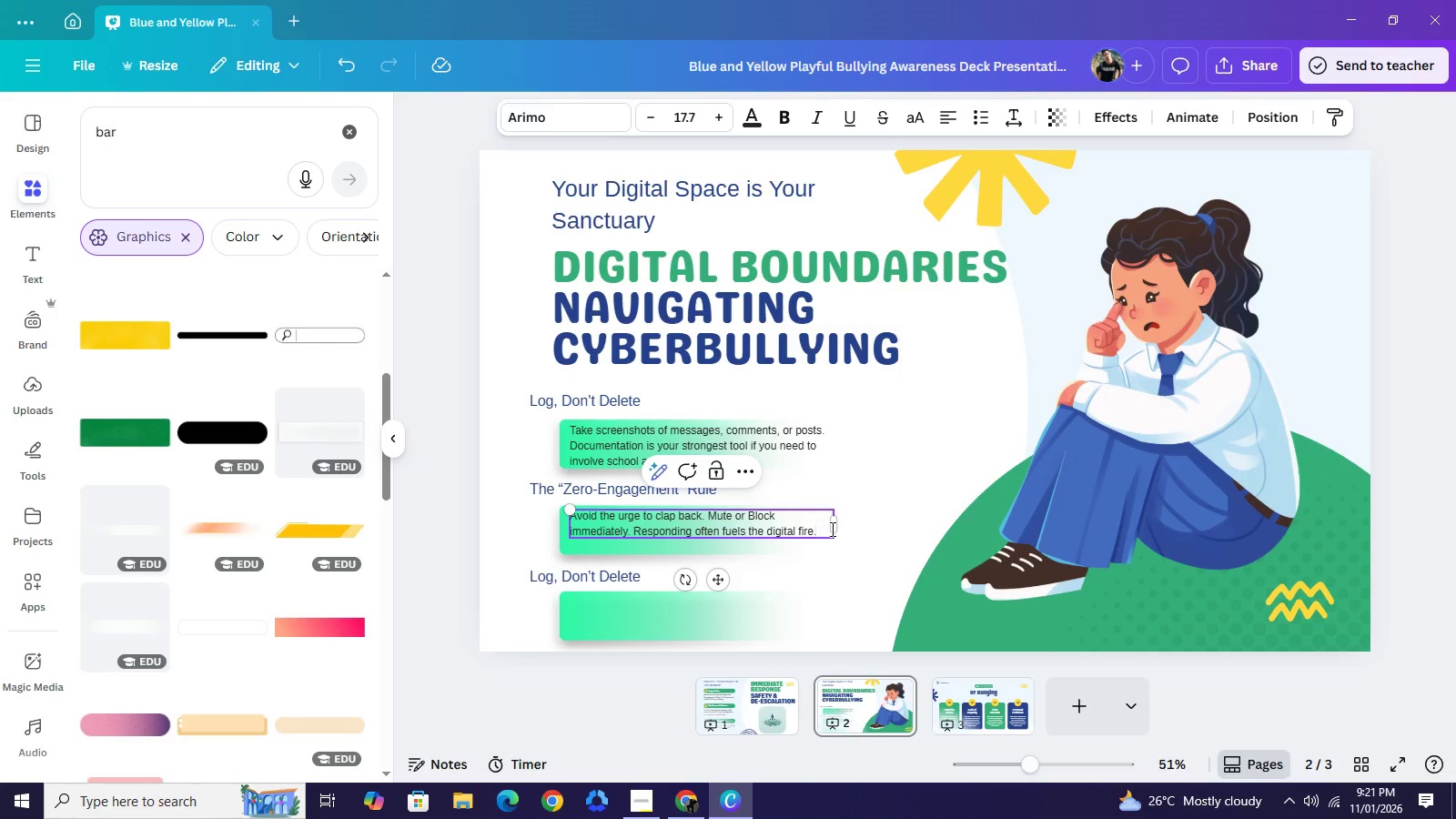 
left_click_drag(start_coordinate=[835, 523], to_coordinate=[809, 524])
 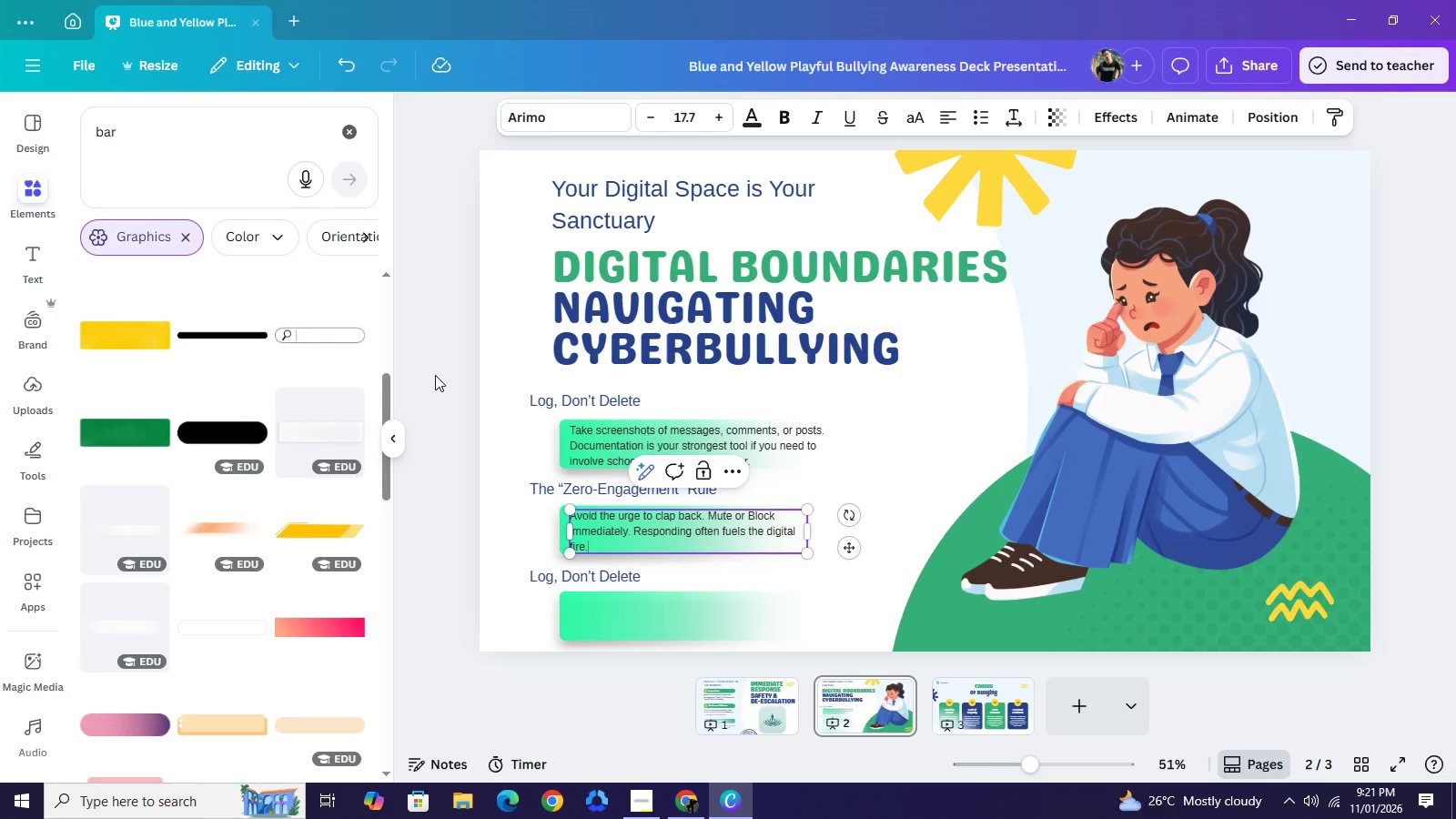 
left_click([435, 375])
 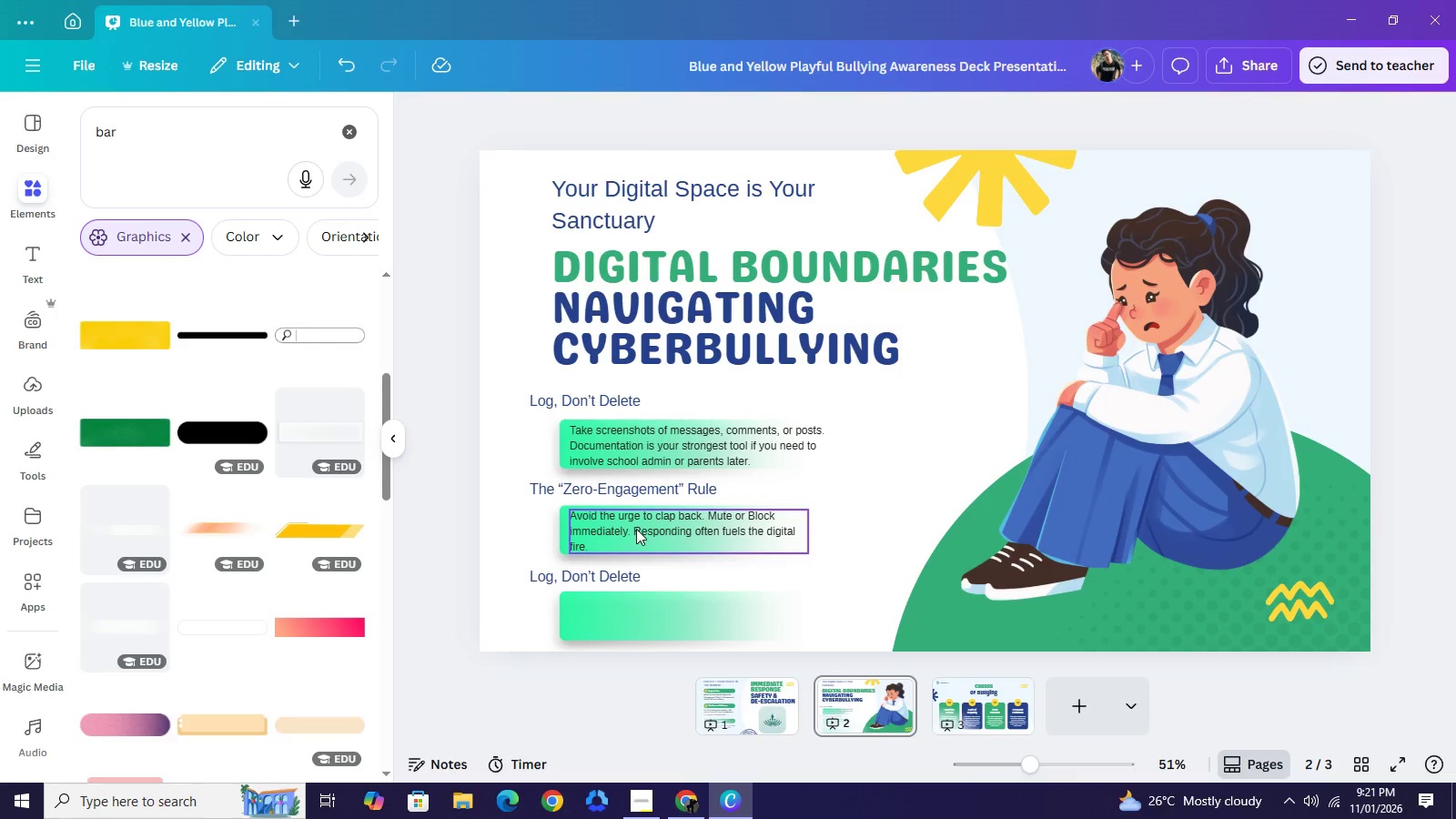 
left_click([636, 529])
 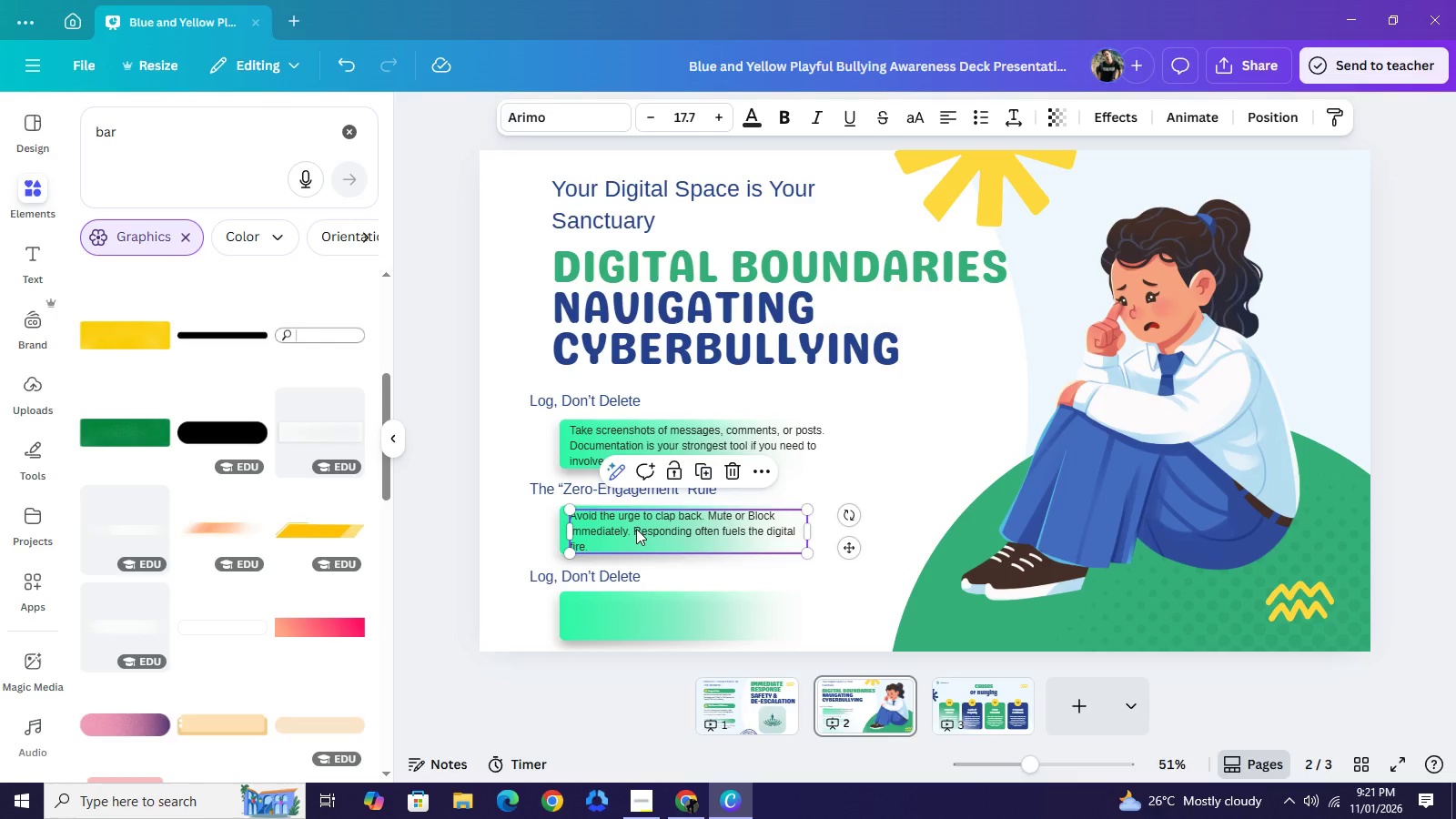 
key(Control+C)
 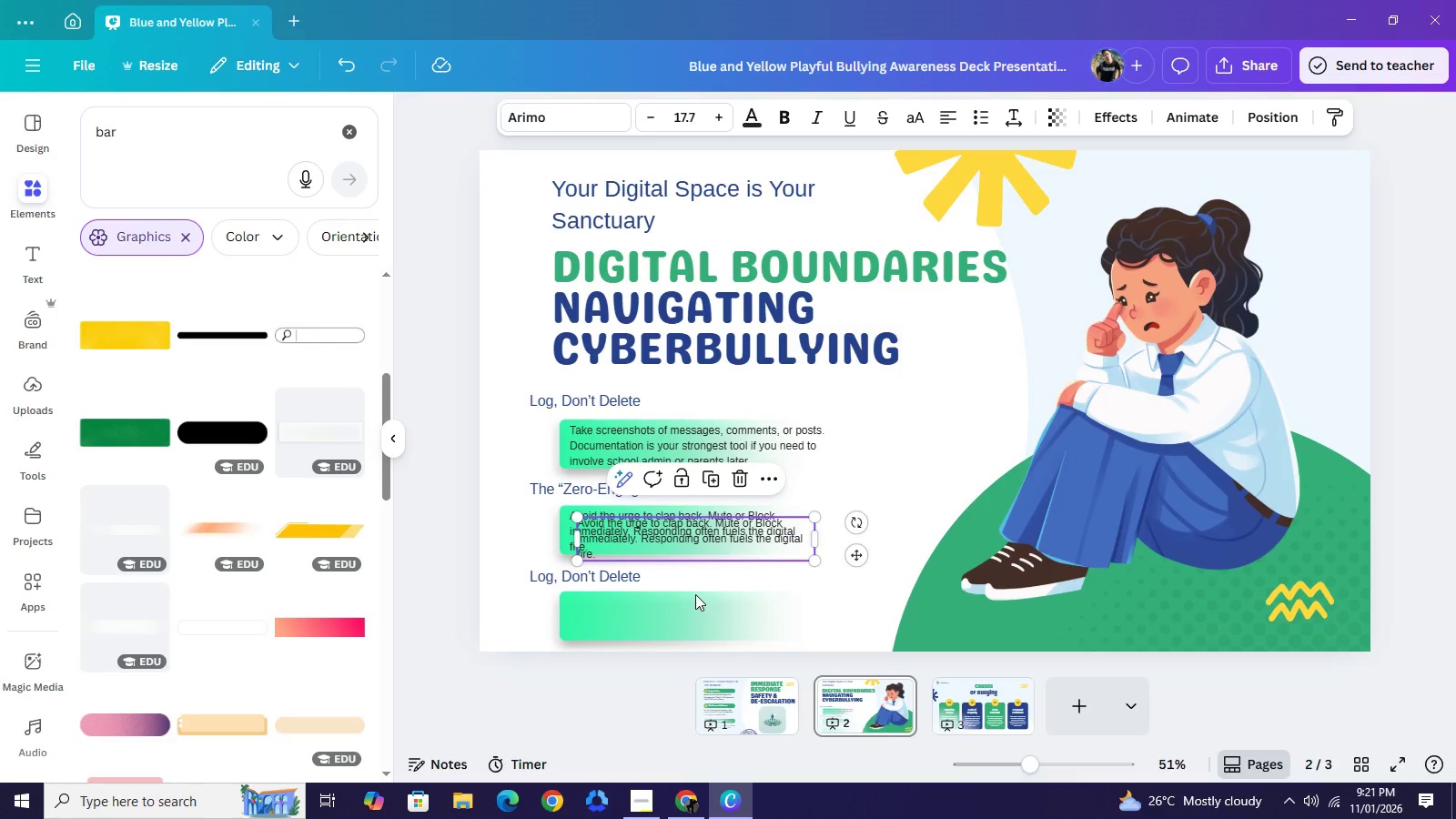 
key(Control+V)
 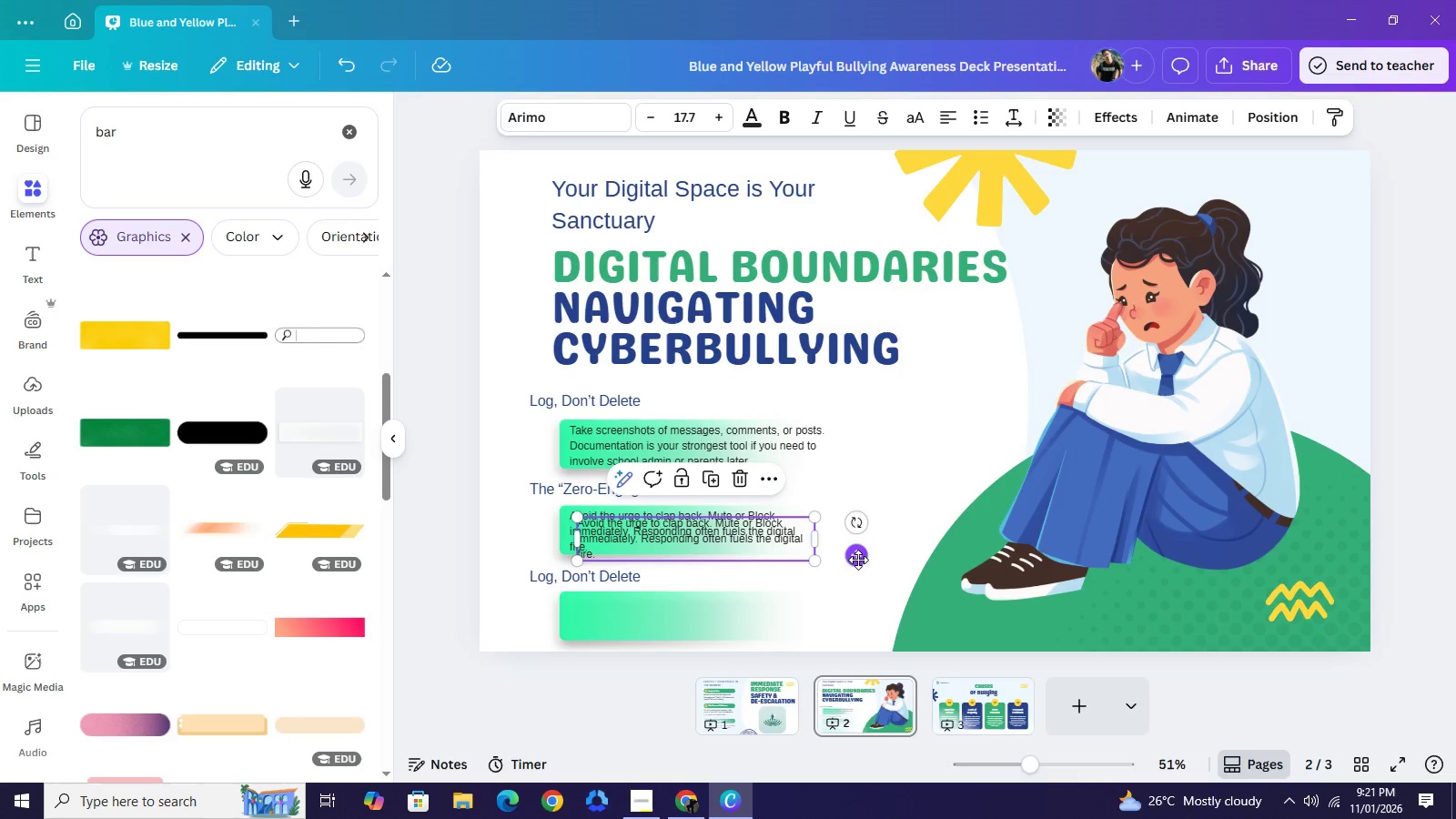 
left_click_drag(start_coordinate=[858, 560], to_coordinate=[854, 636])
 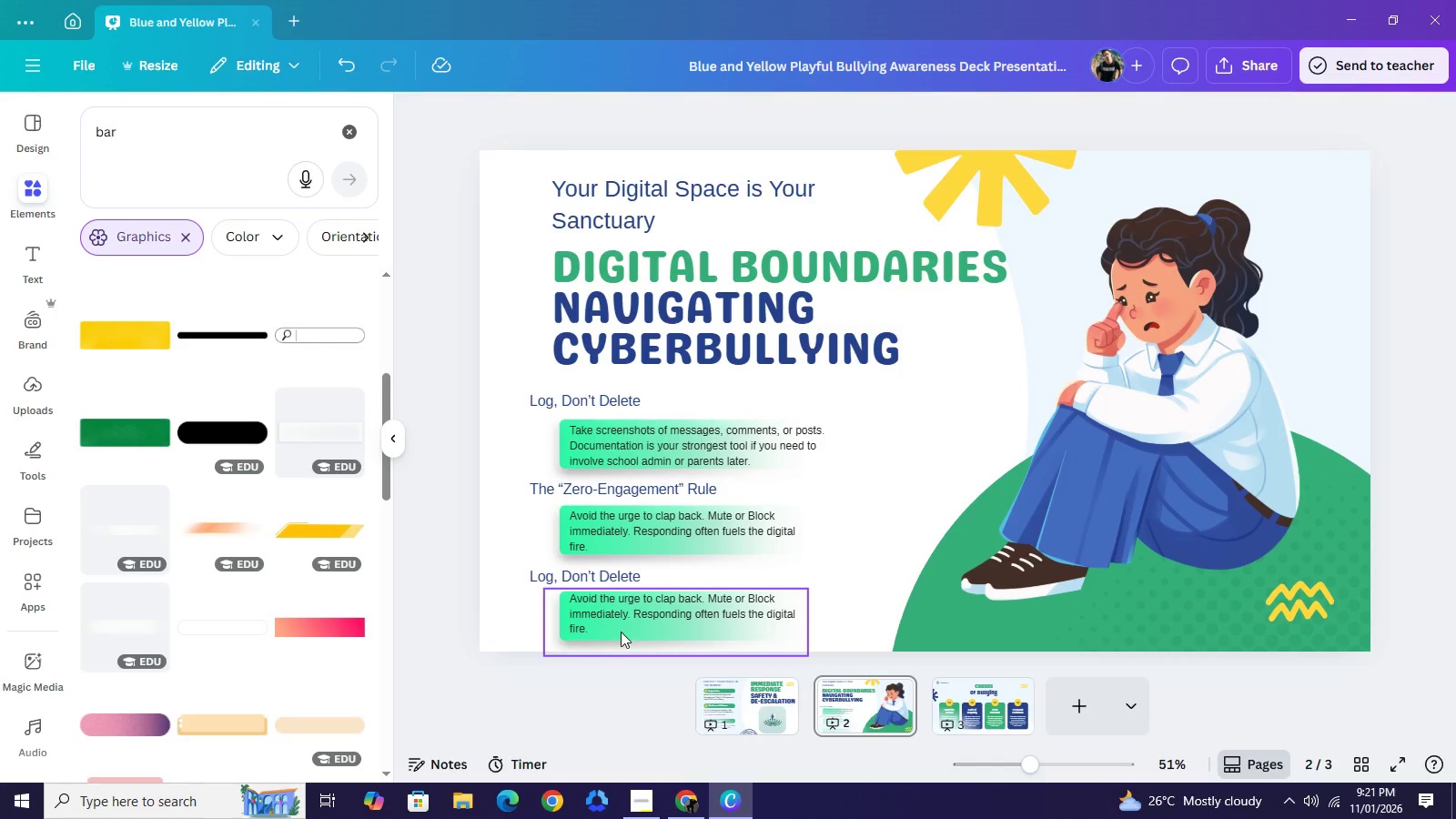 
left_click([622, 623])
 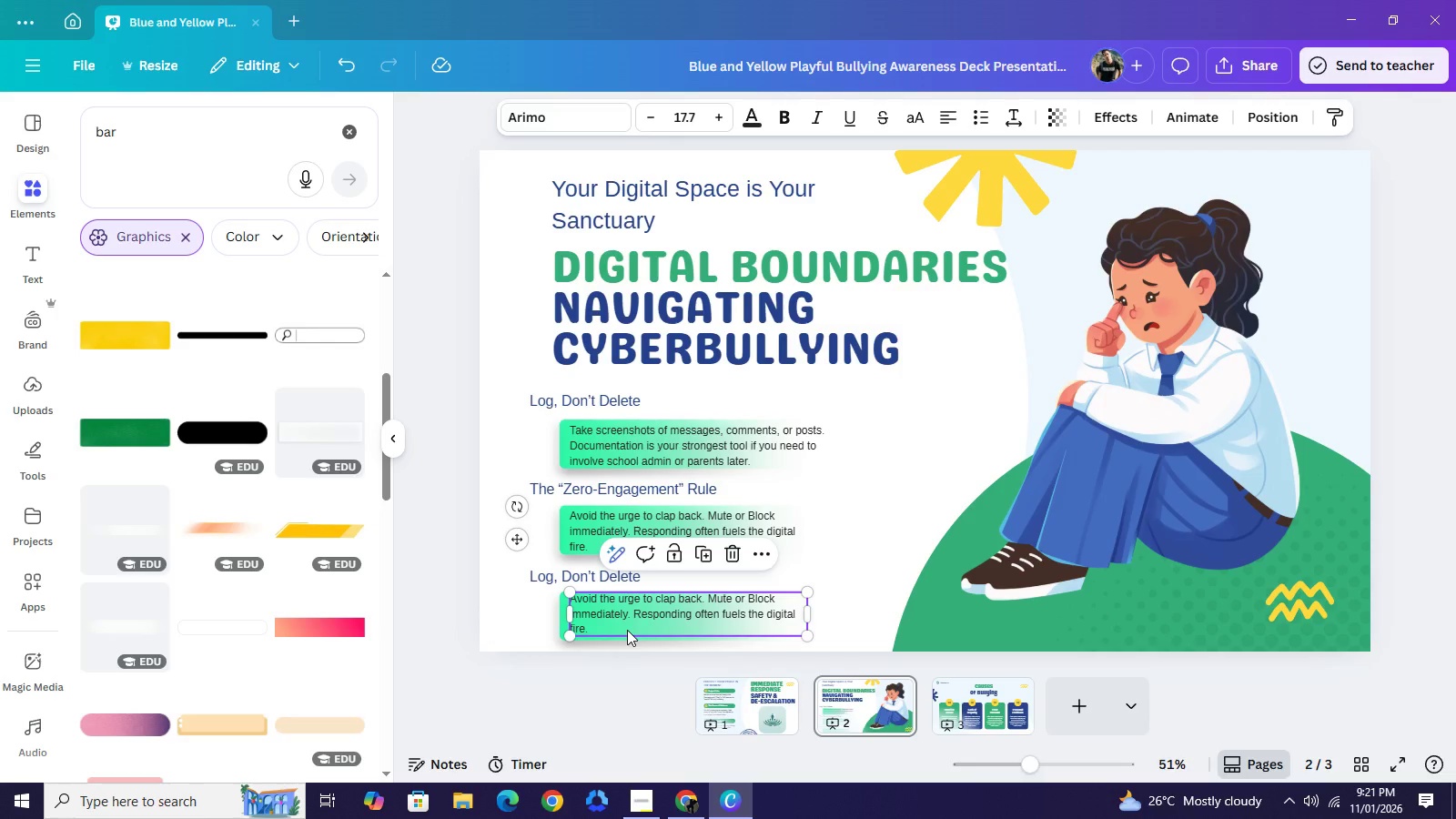 
key(ArrowDown)
 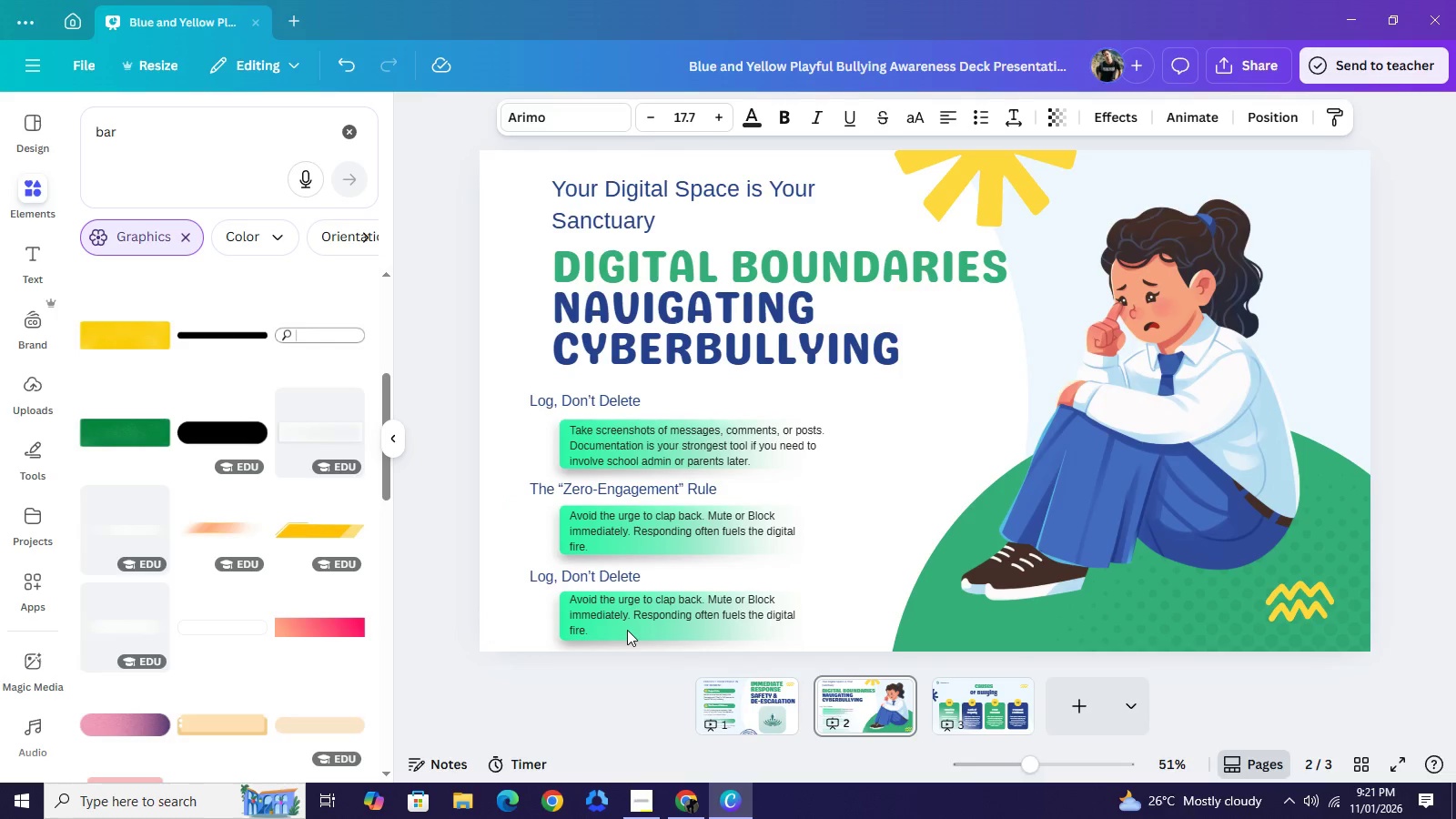 
key(ArrowDown)
 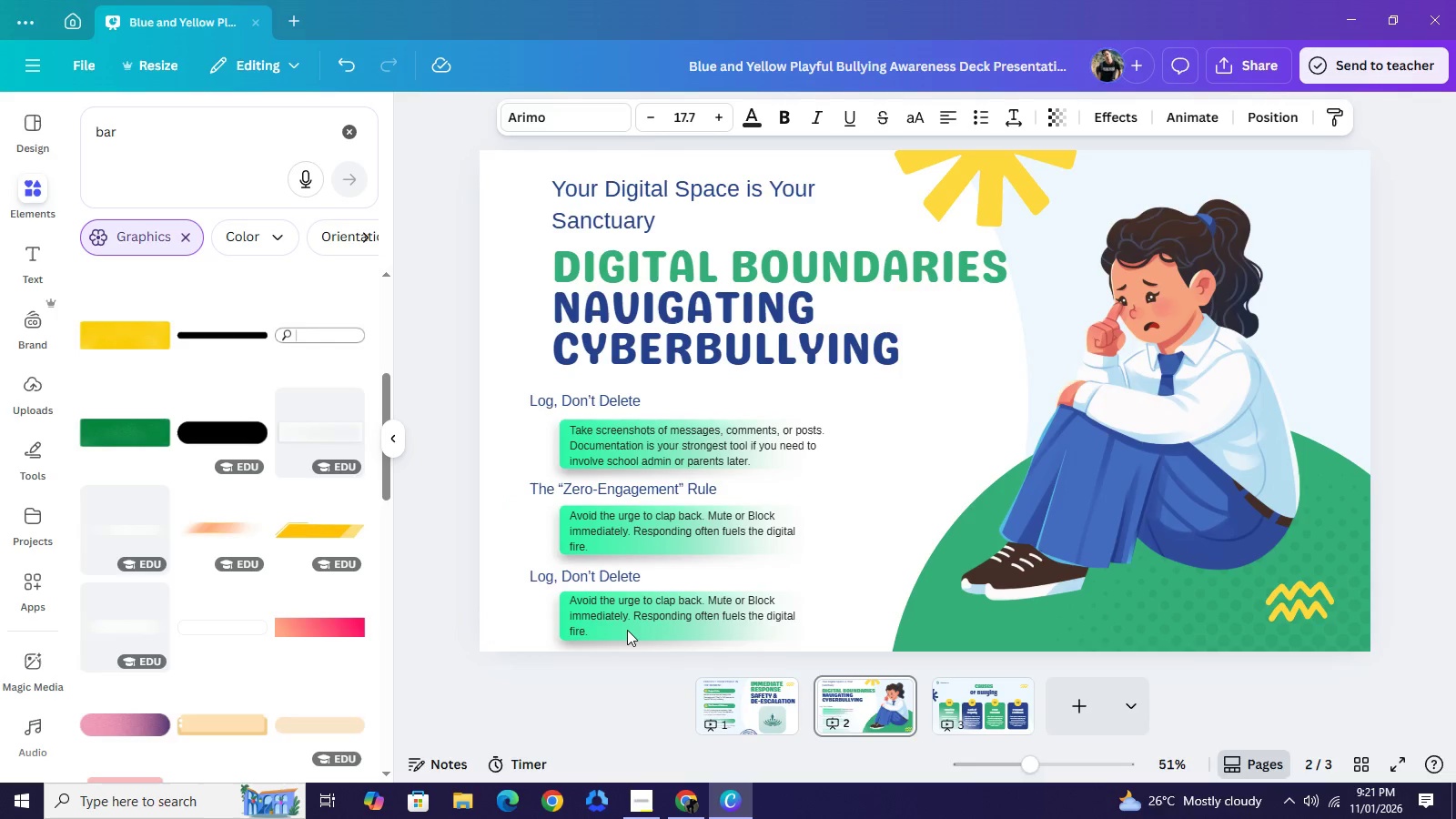 
key(ArrowDown)
 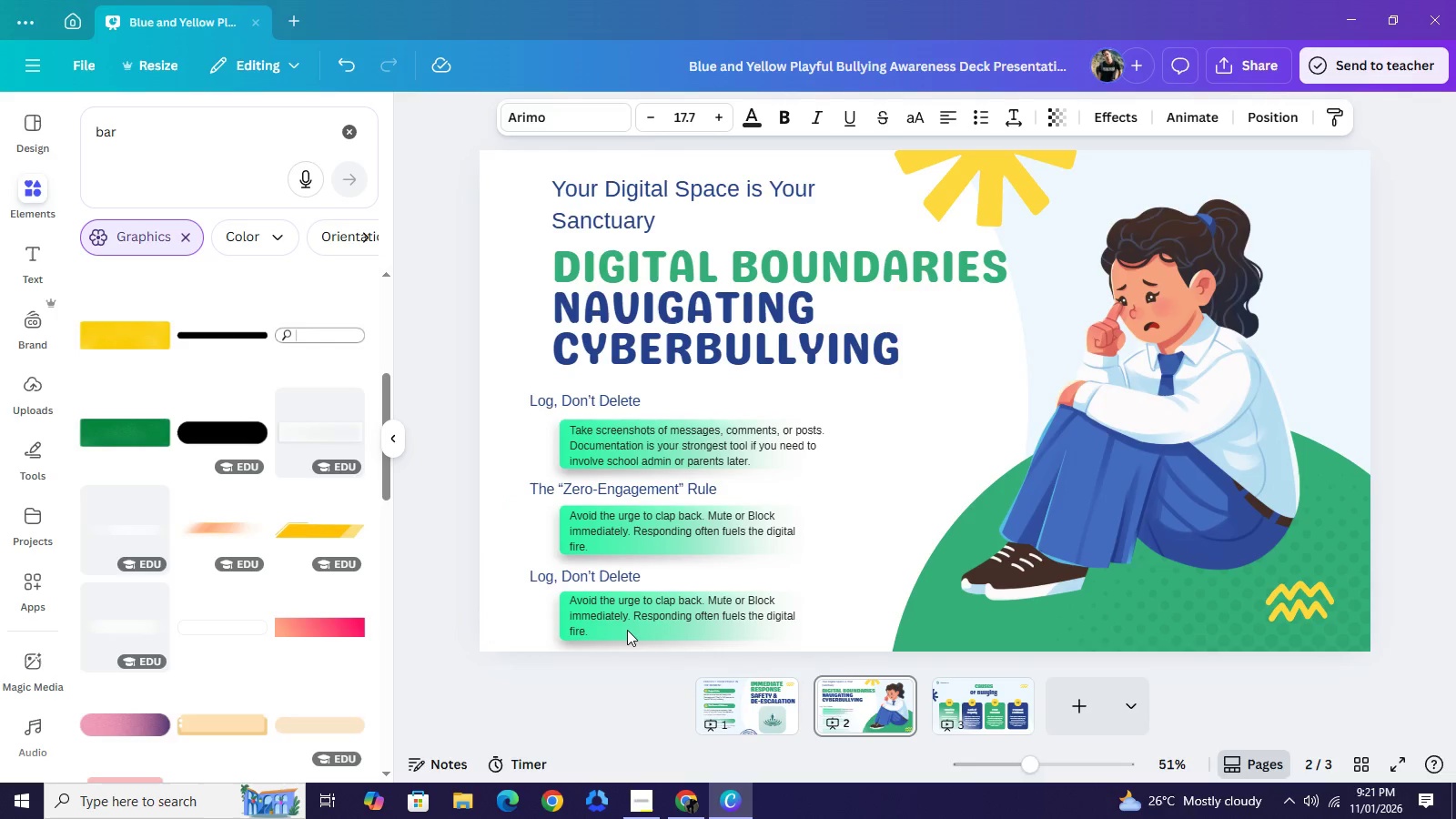 
key(ArrowDown)
 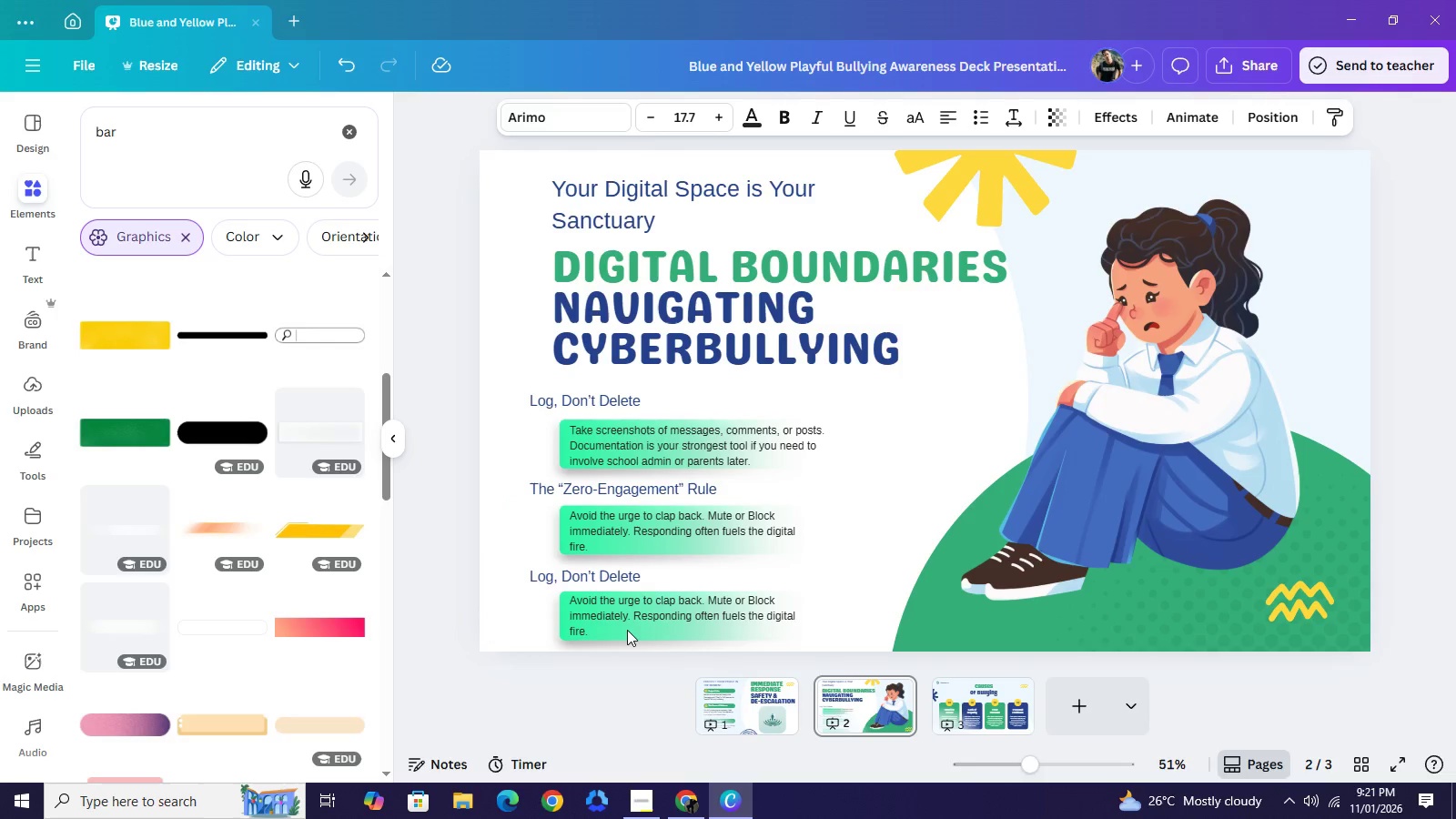 
key(ArrowDown)
 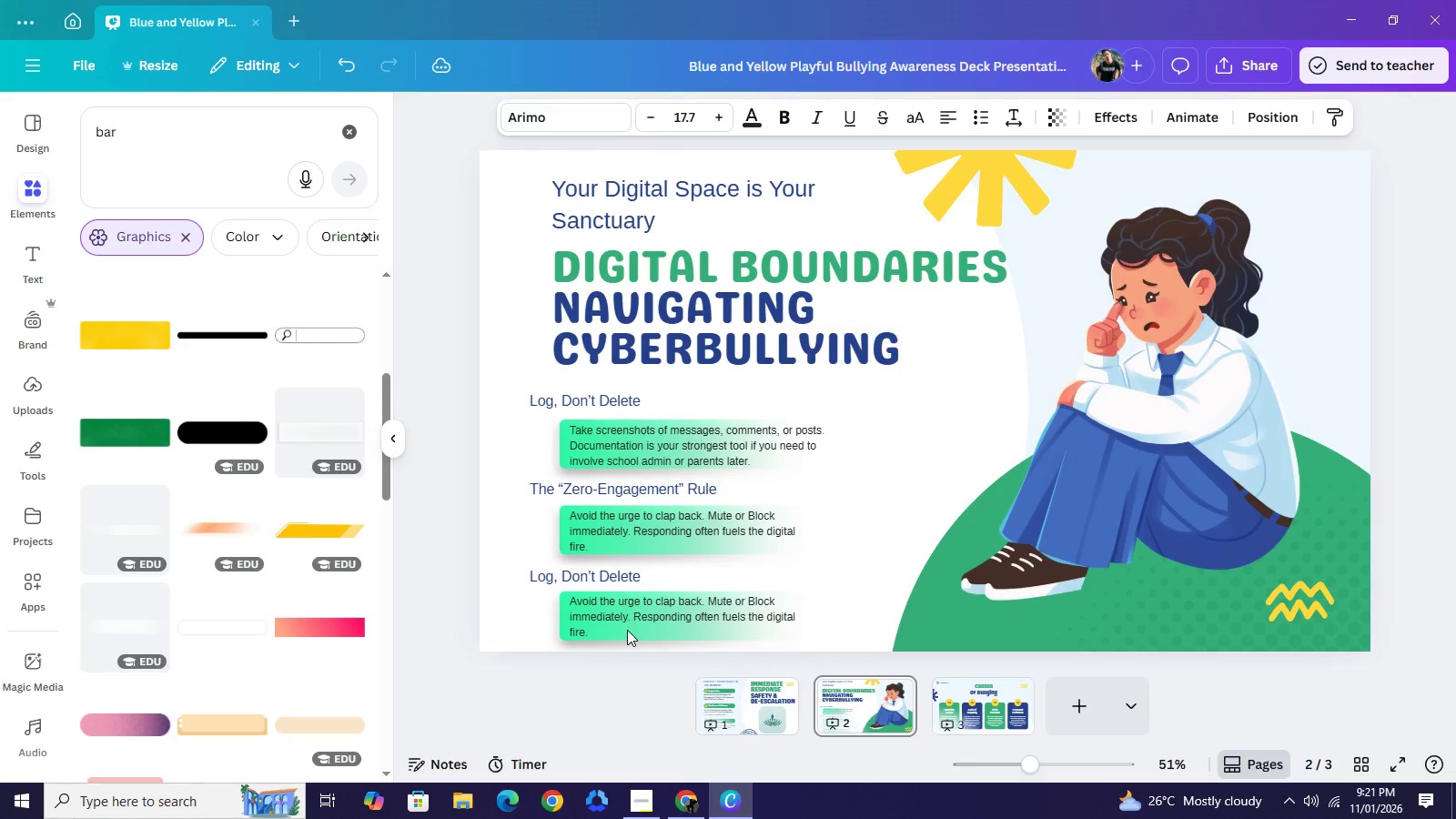 
key(ArrowDown)
 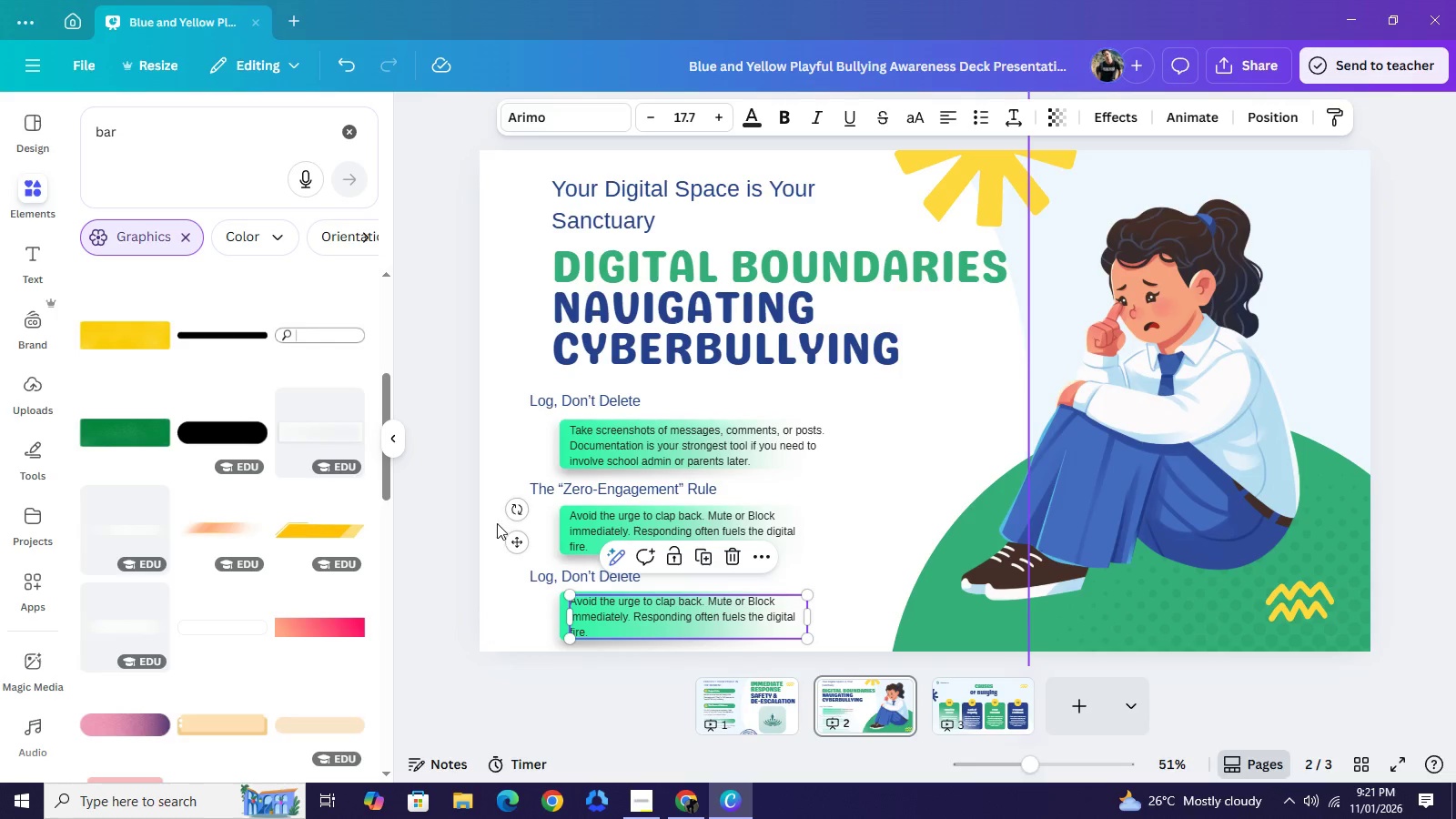 
left_click([496, 522])
 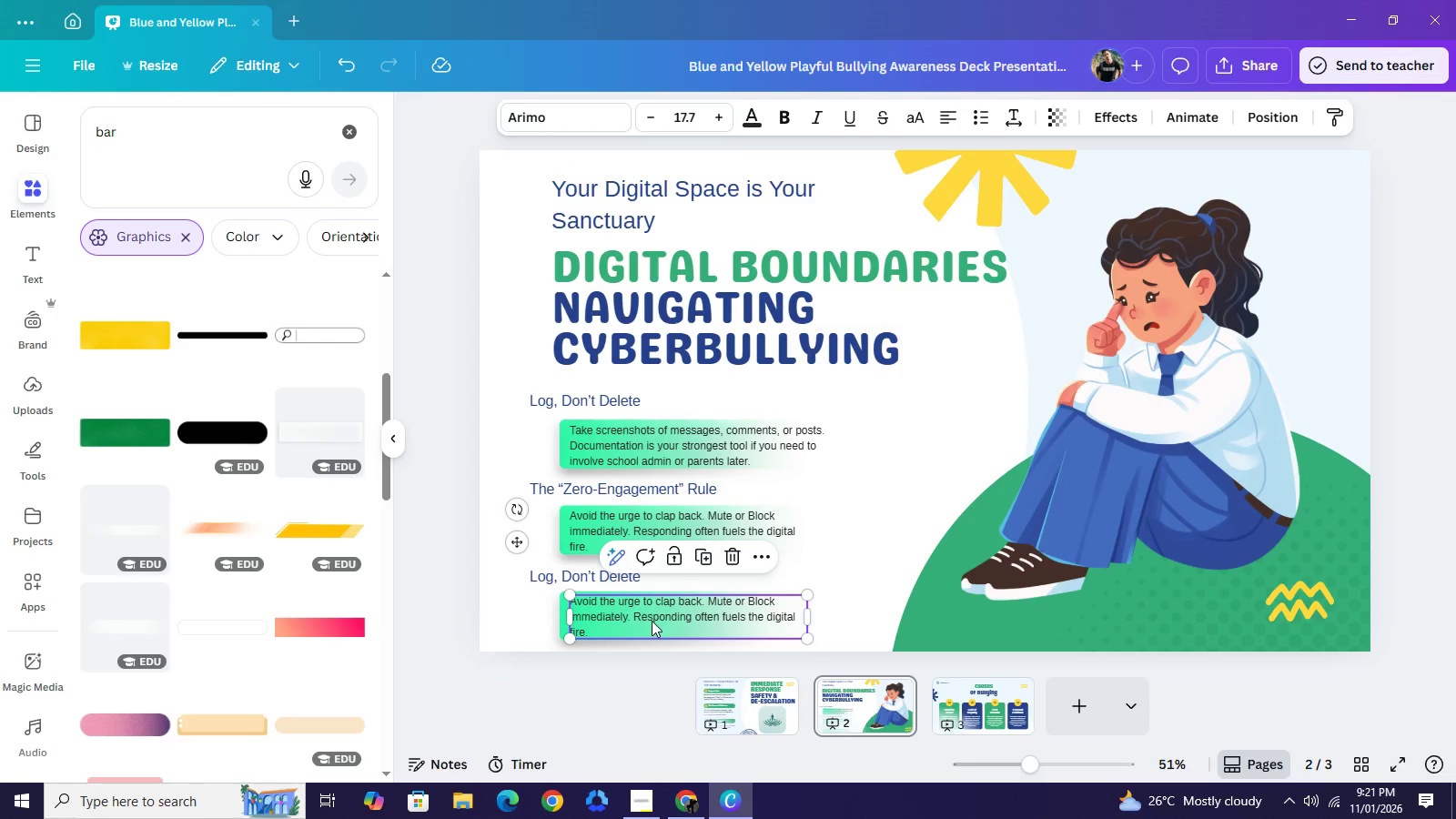 
double_click([652, 621])
 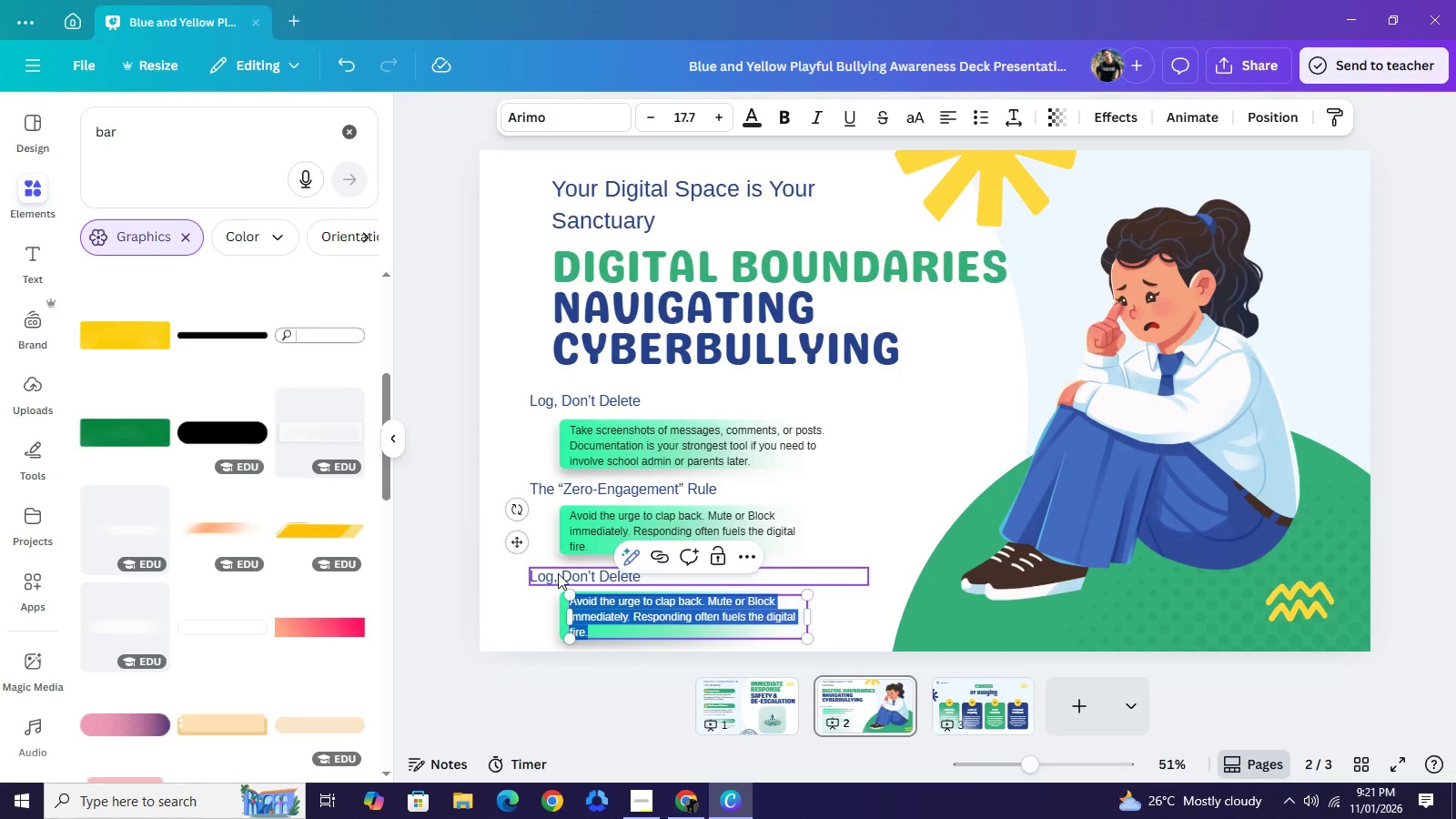 
double_click([558, 573])
 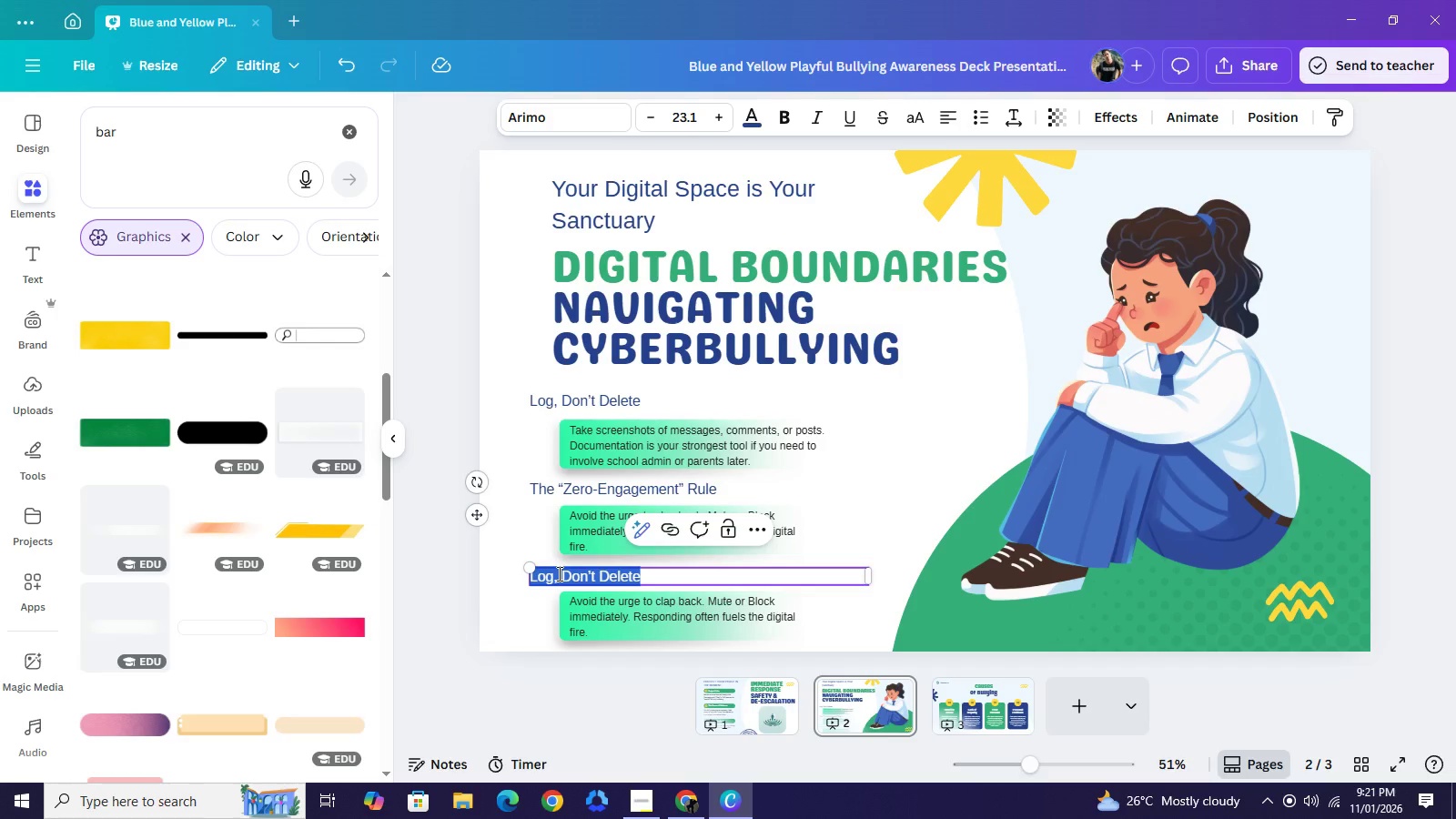 
type(Curate Yiur )
key(Backspace)
key(Backspace)
key(Backspace)
key(Backspace)
type(our Feed)
 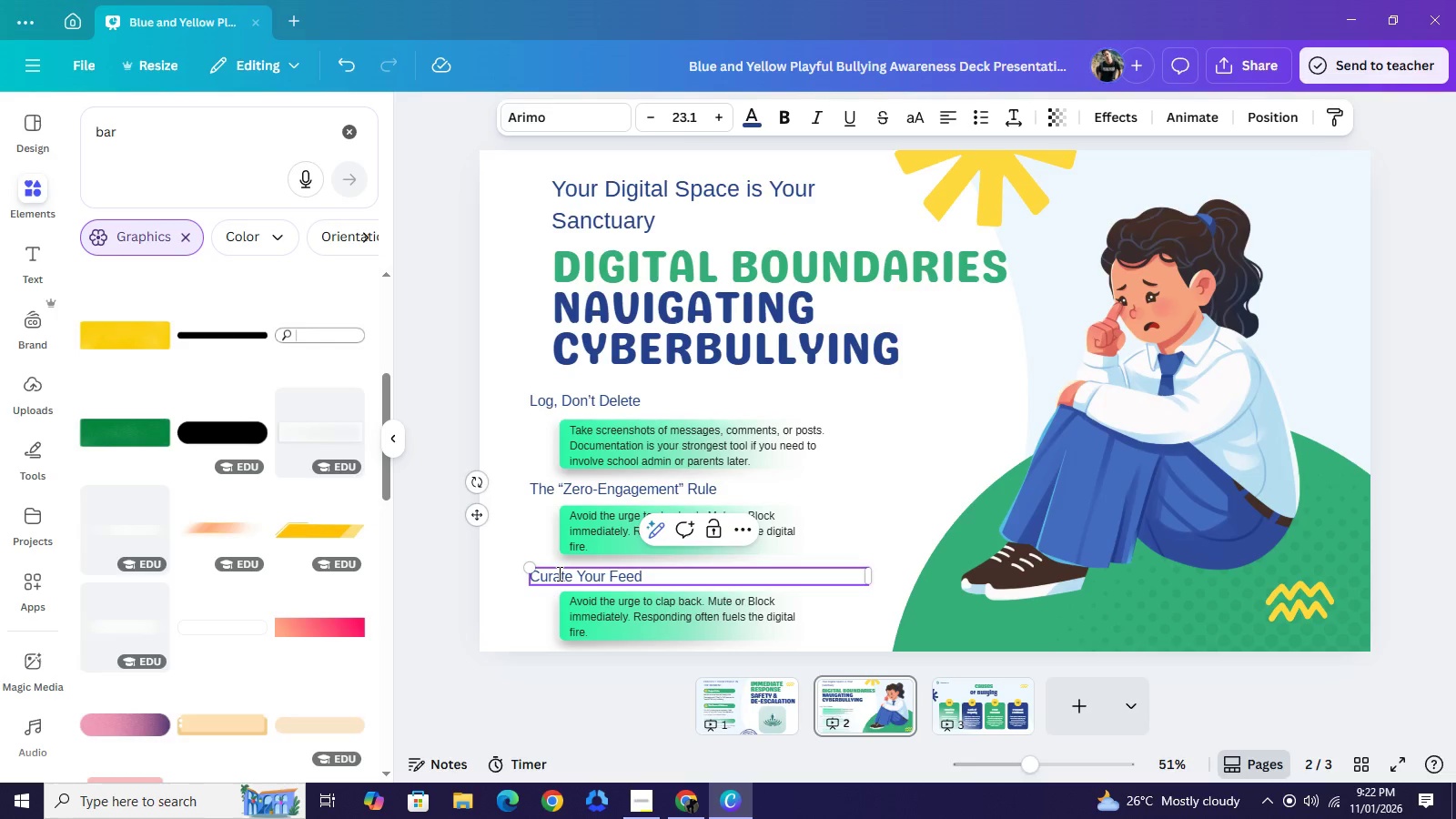 
double_click([639, 610])
 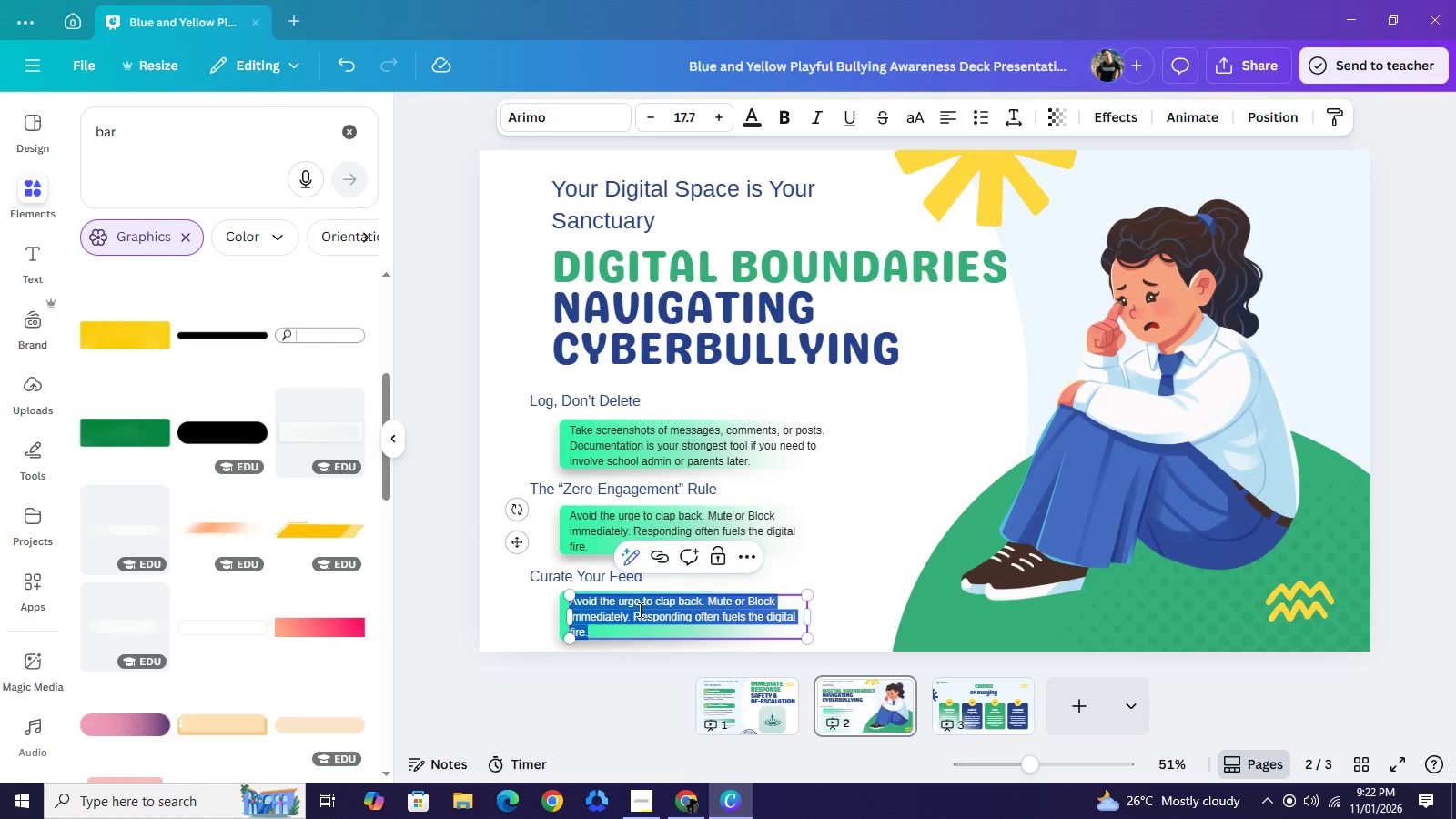 
type(Use privacy settong)
key(Backspace)
key(Backspace)
key(Backspace)
key(Backspace)
type(ings to limit who can tag or message you. You have the rig)
 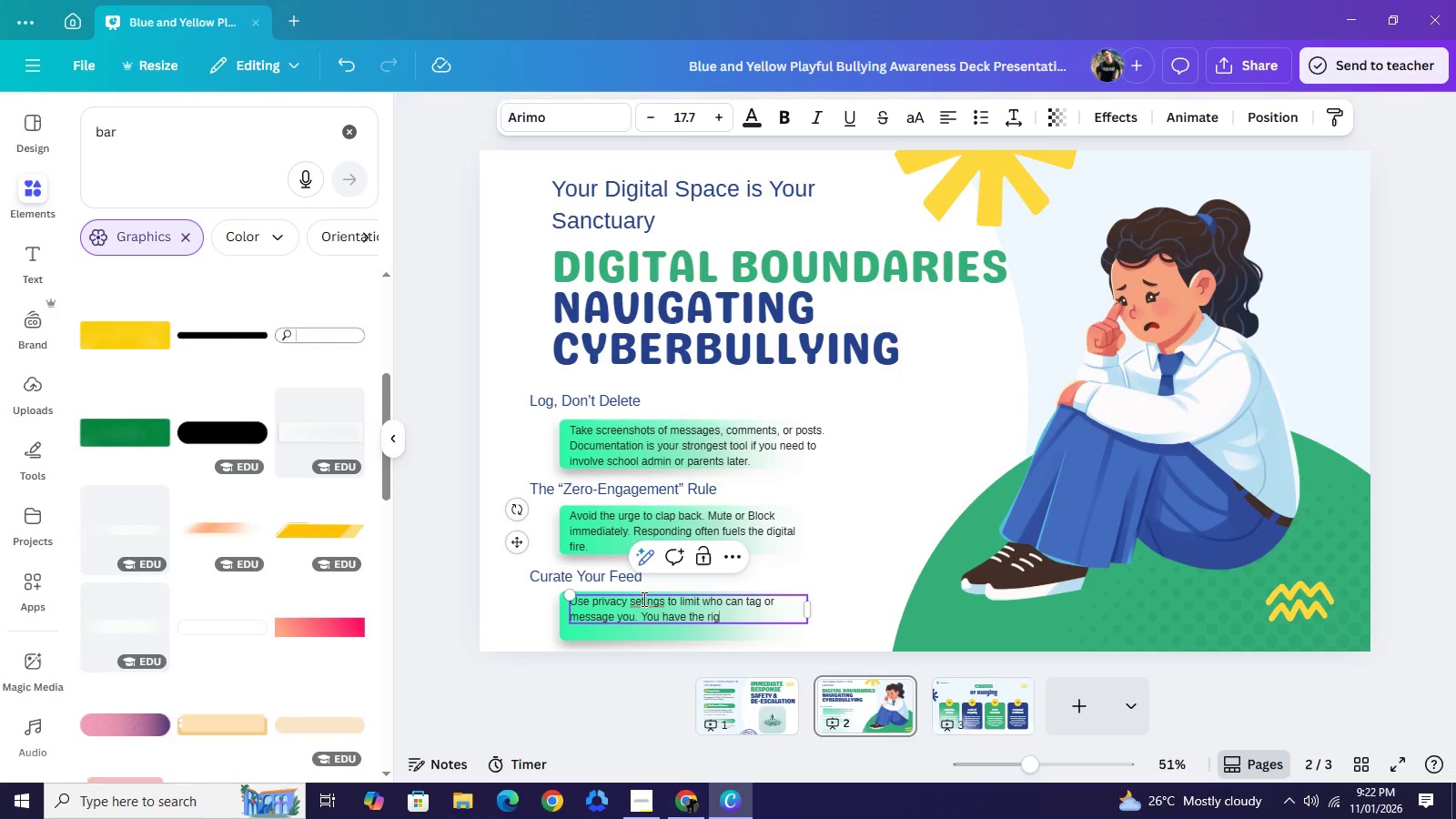 
left_click([644, 602])
 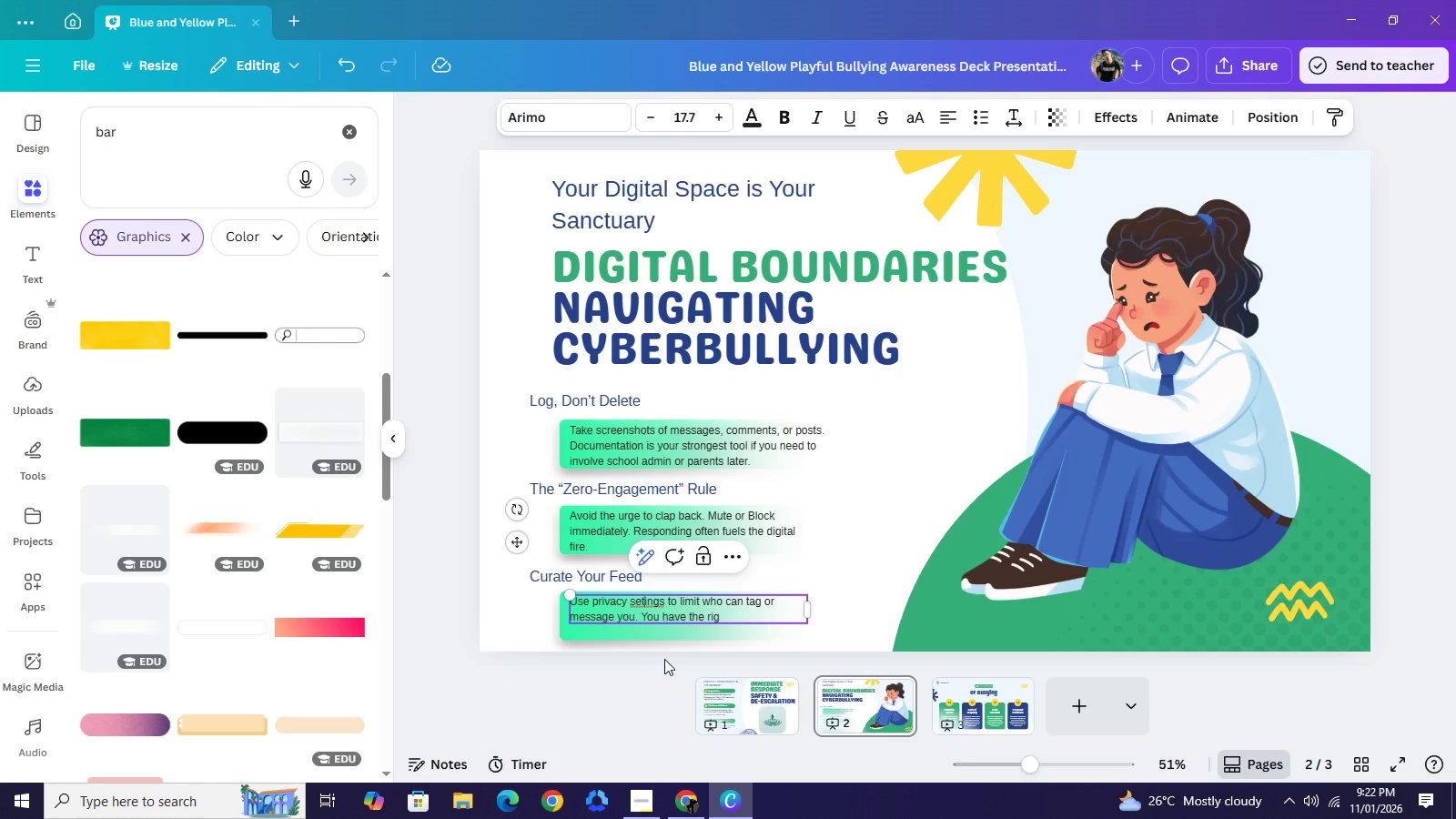 
key(T)
 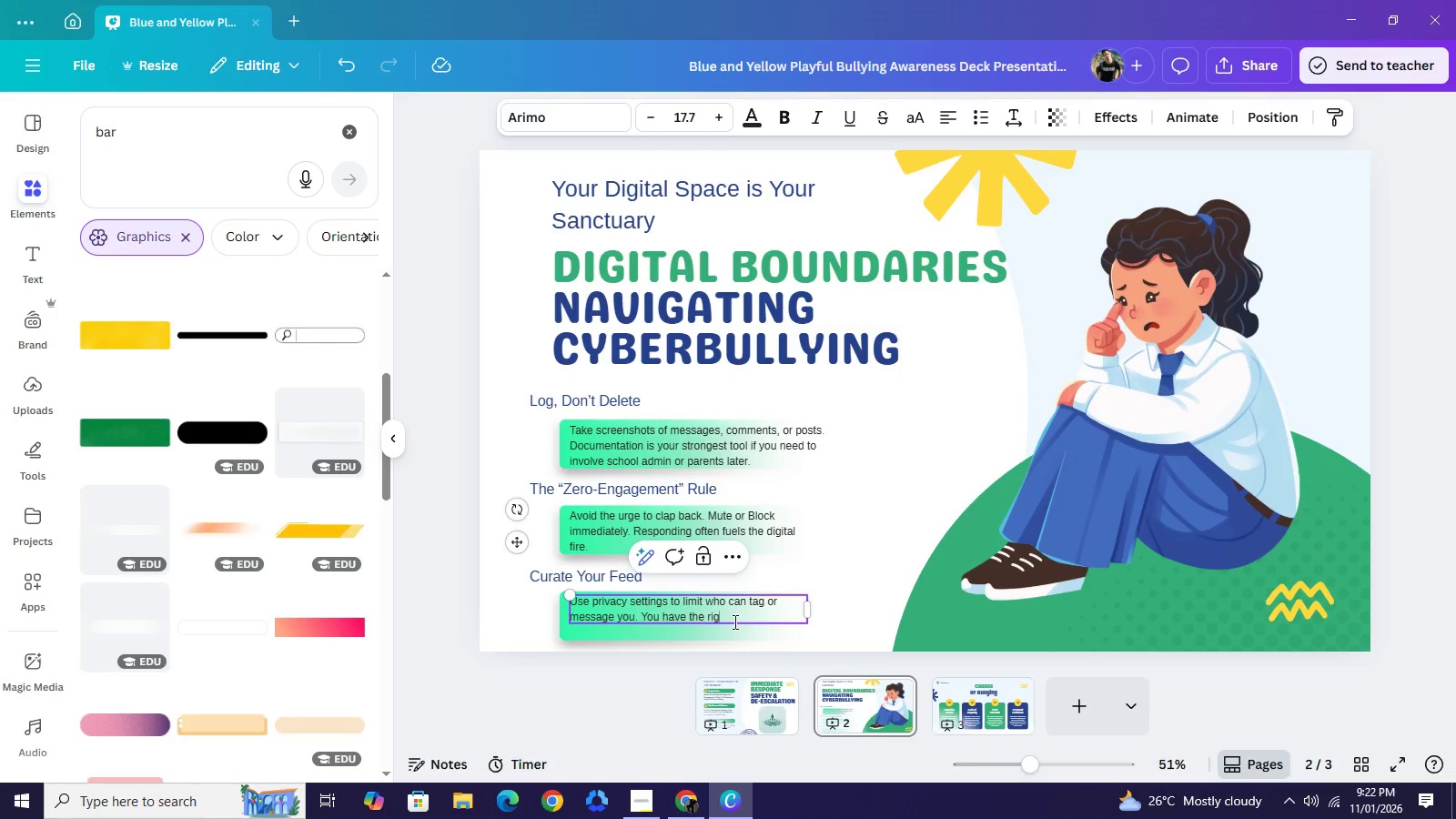 
left_click([733, 622])
 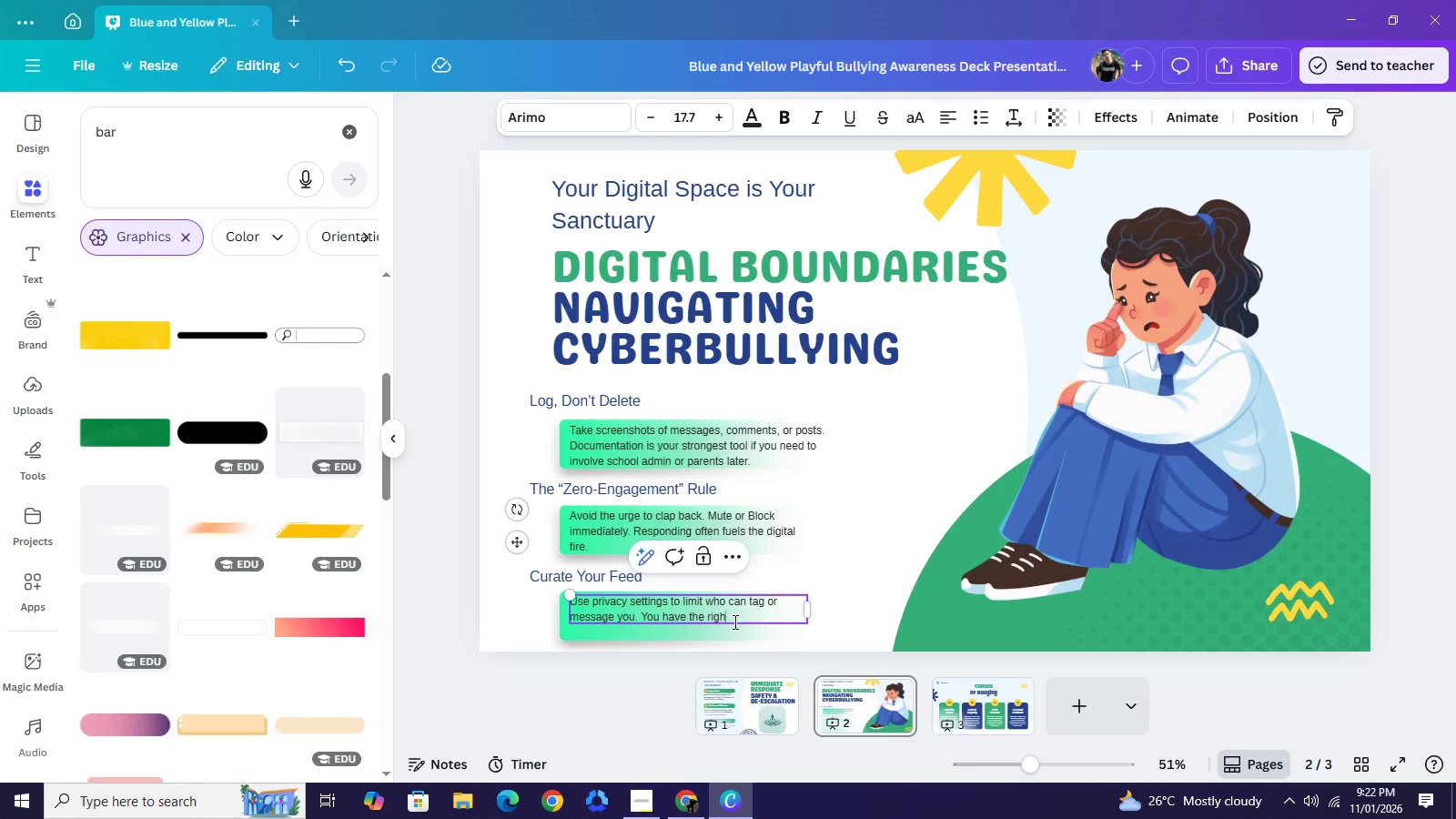 
type(ht )
 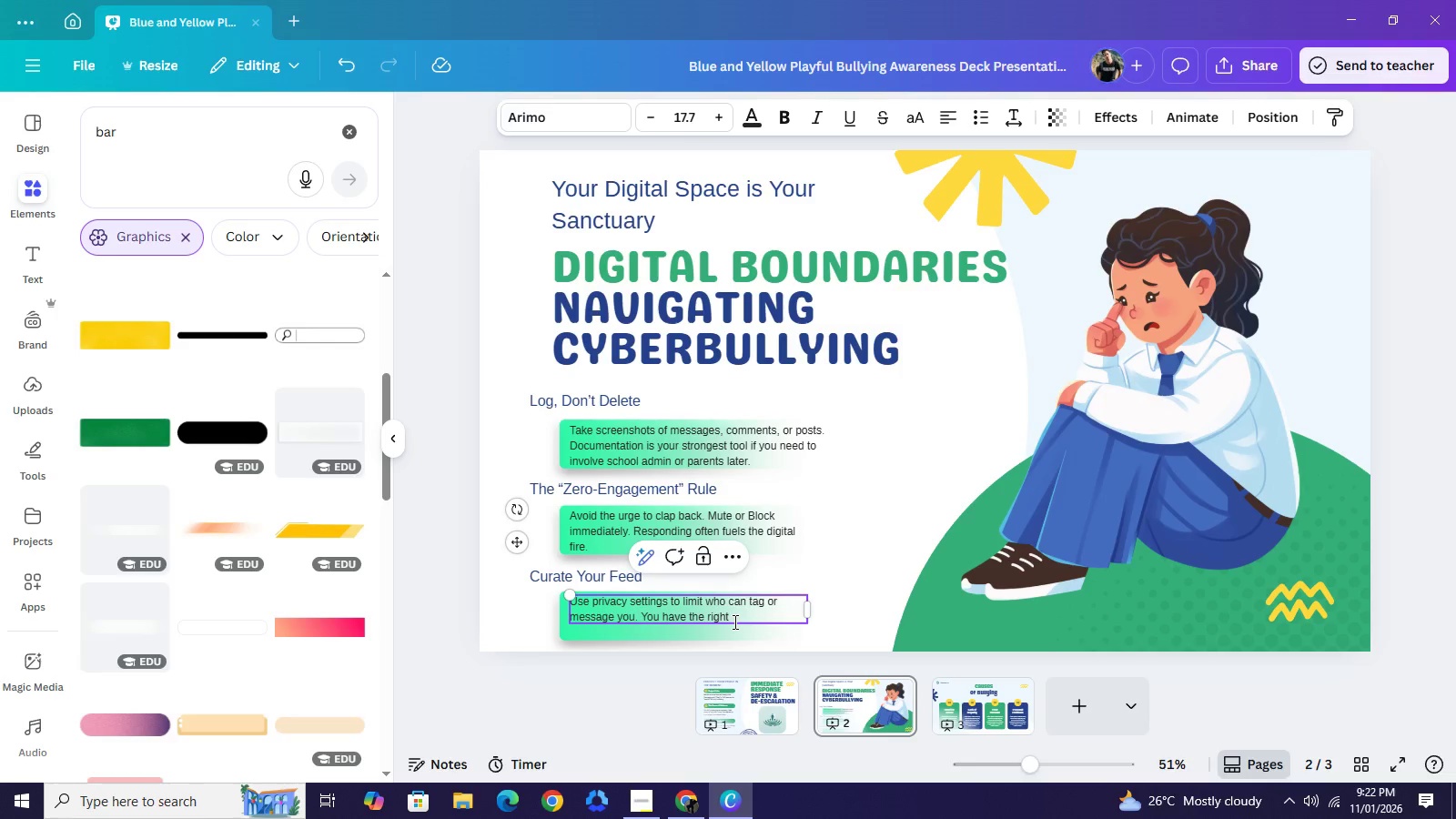 
type(ti )
key(Backspace)
key(Backspace)
type(o control whi g=)
key(Backspace)
key(Backspace)
key(Backspace)
key(Backspace)
type(o has access to your attention.)
 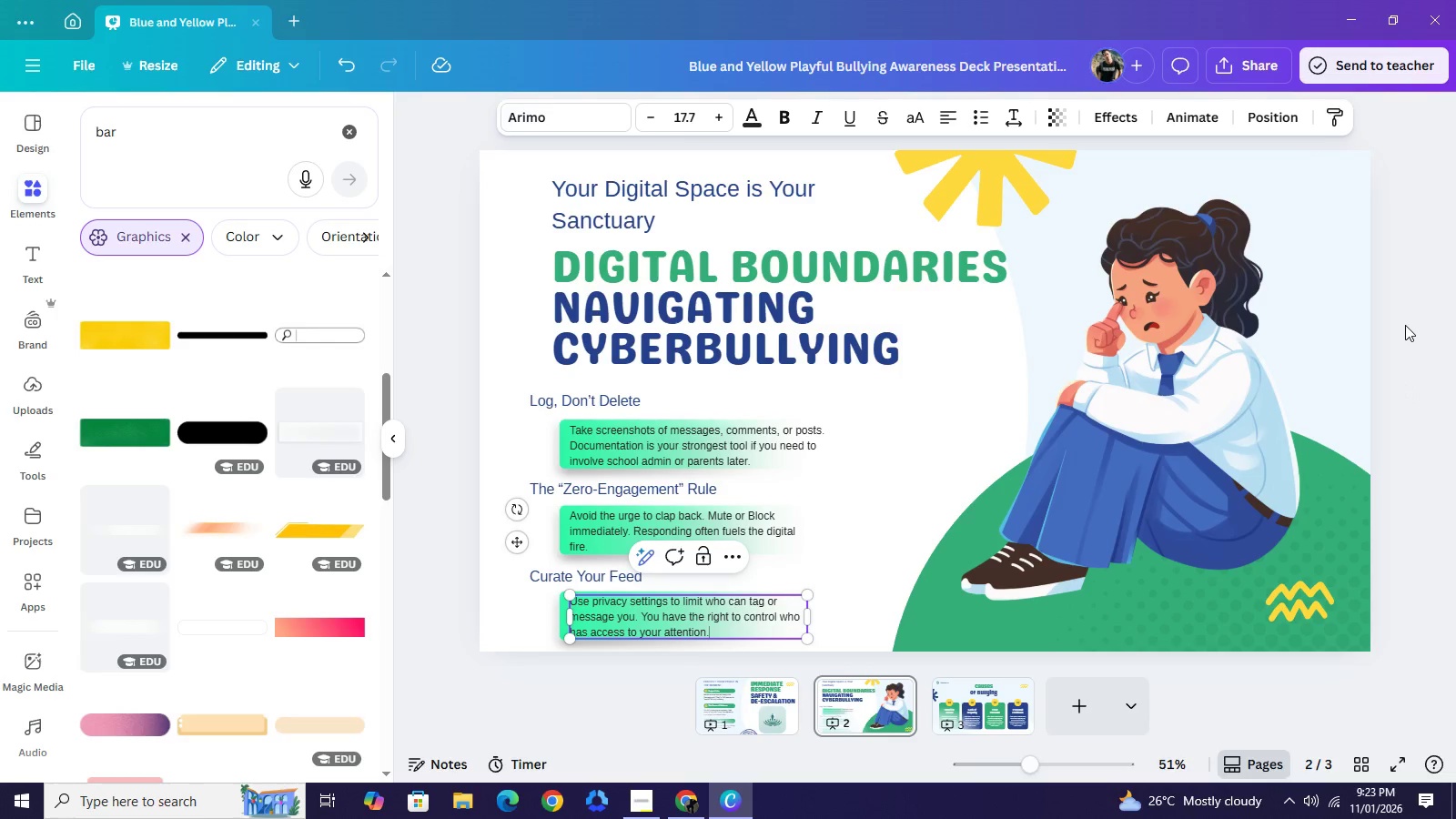 
left_click([1405, 325])
 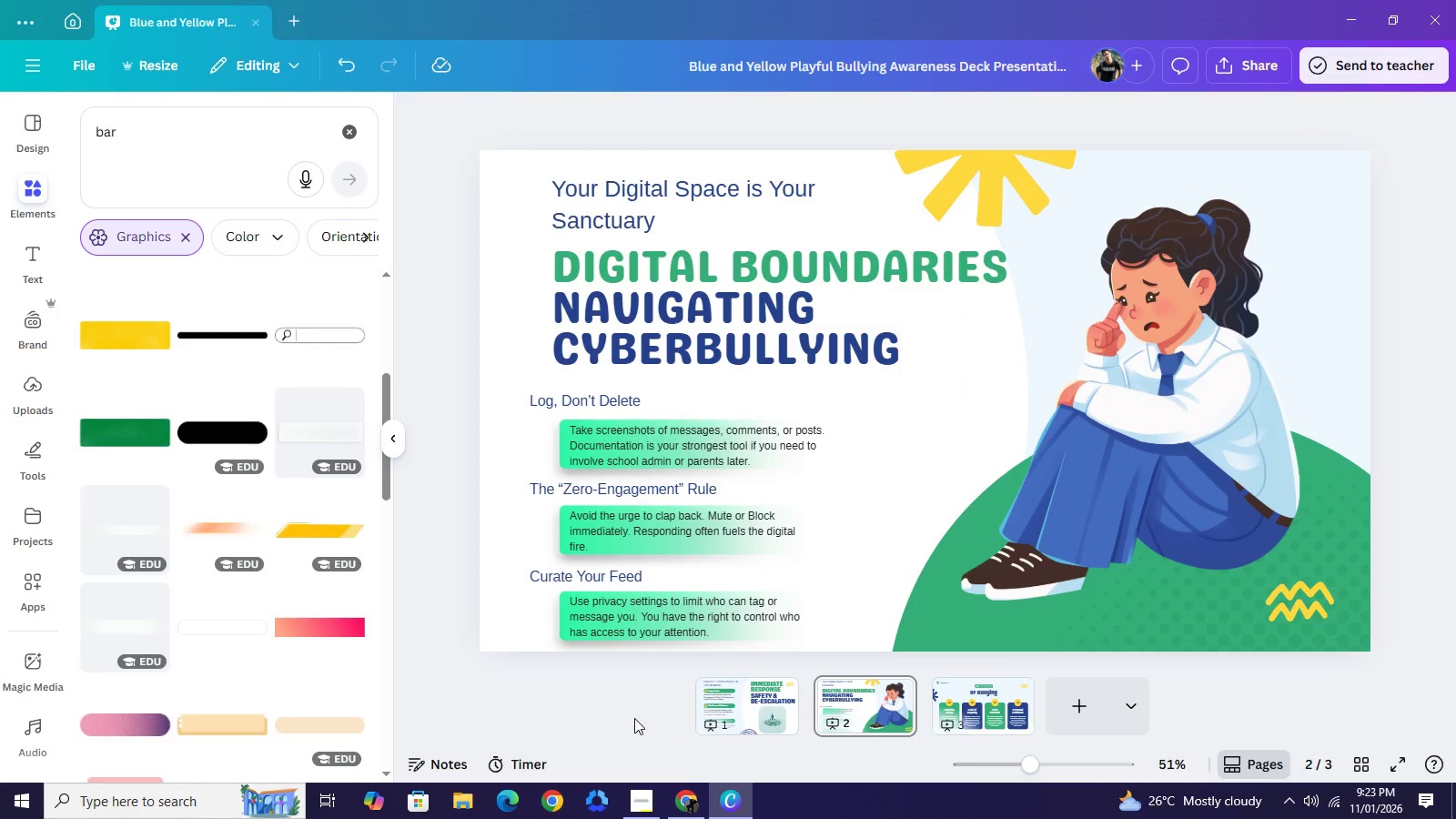 
wait(13.98)
 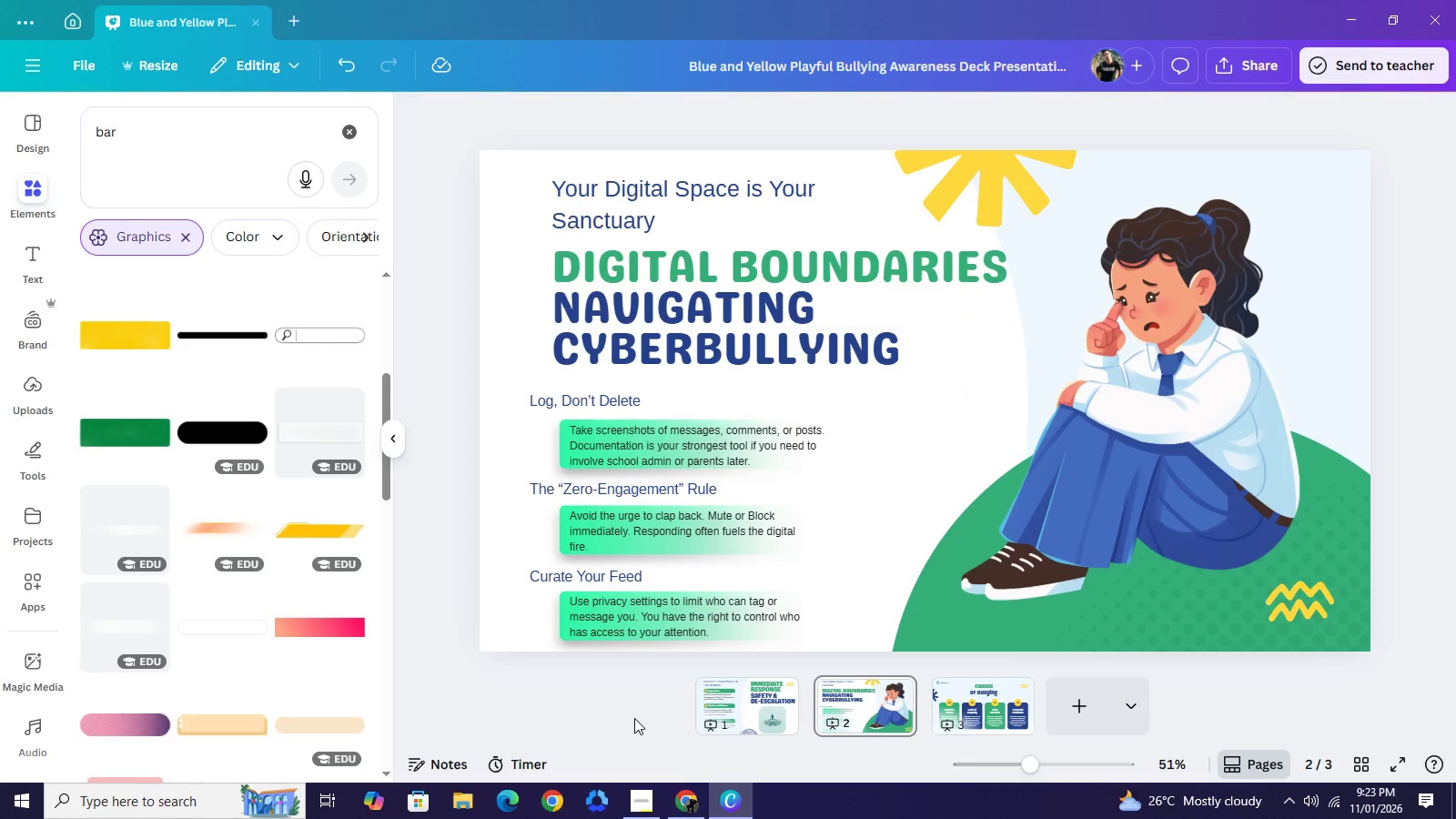 
left_click([602, 195])
 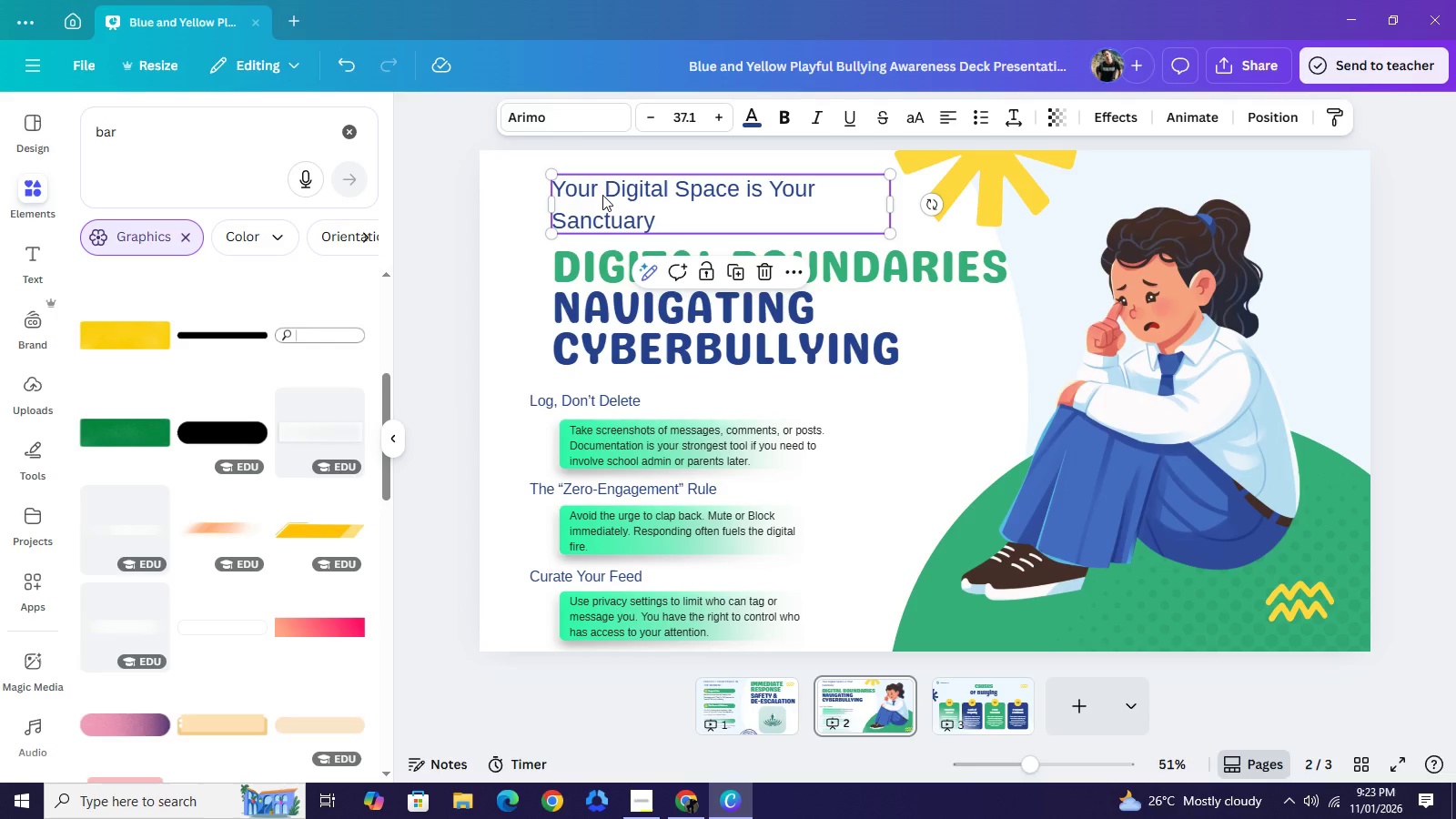 
key(Control+C)
 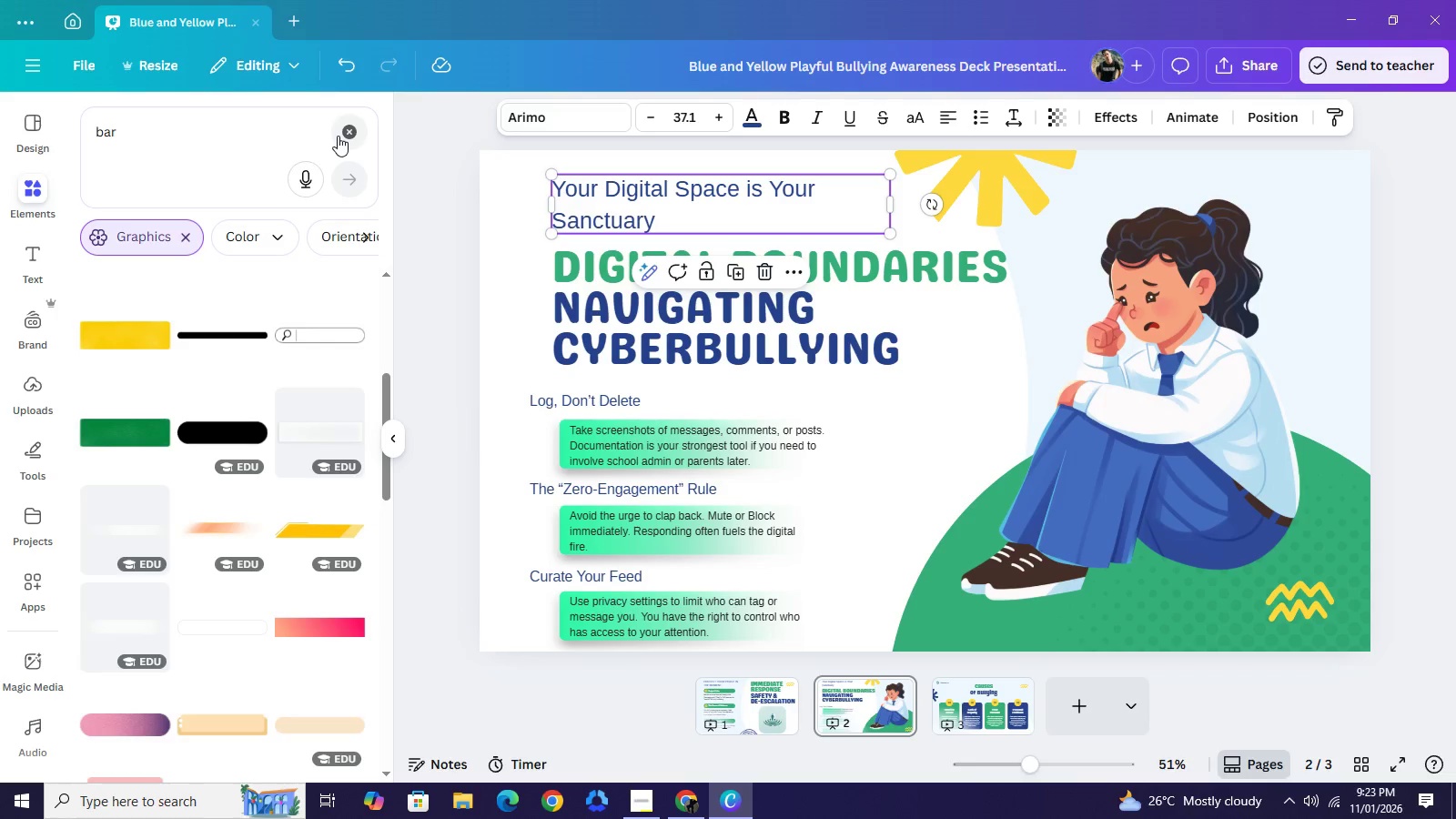 
left_click([338, 136])
 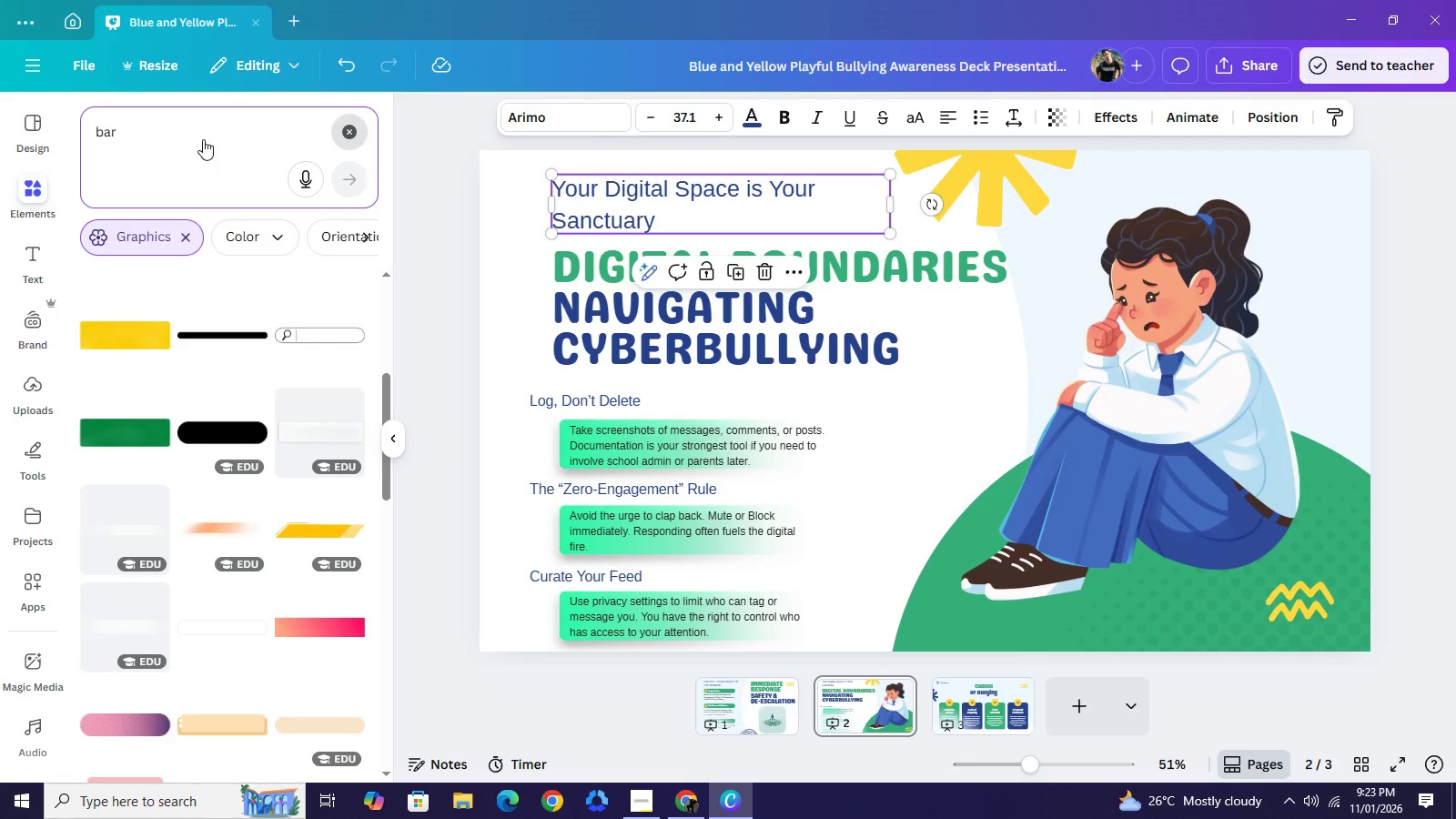 
left_click([204, 139])
 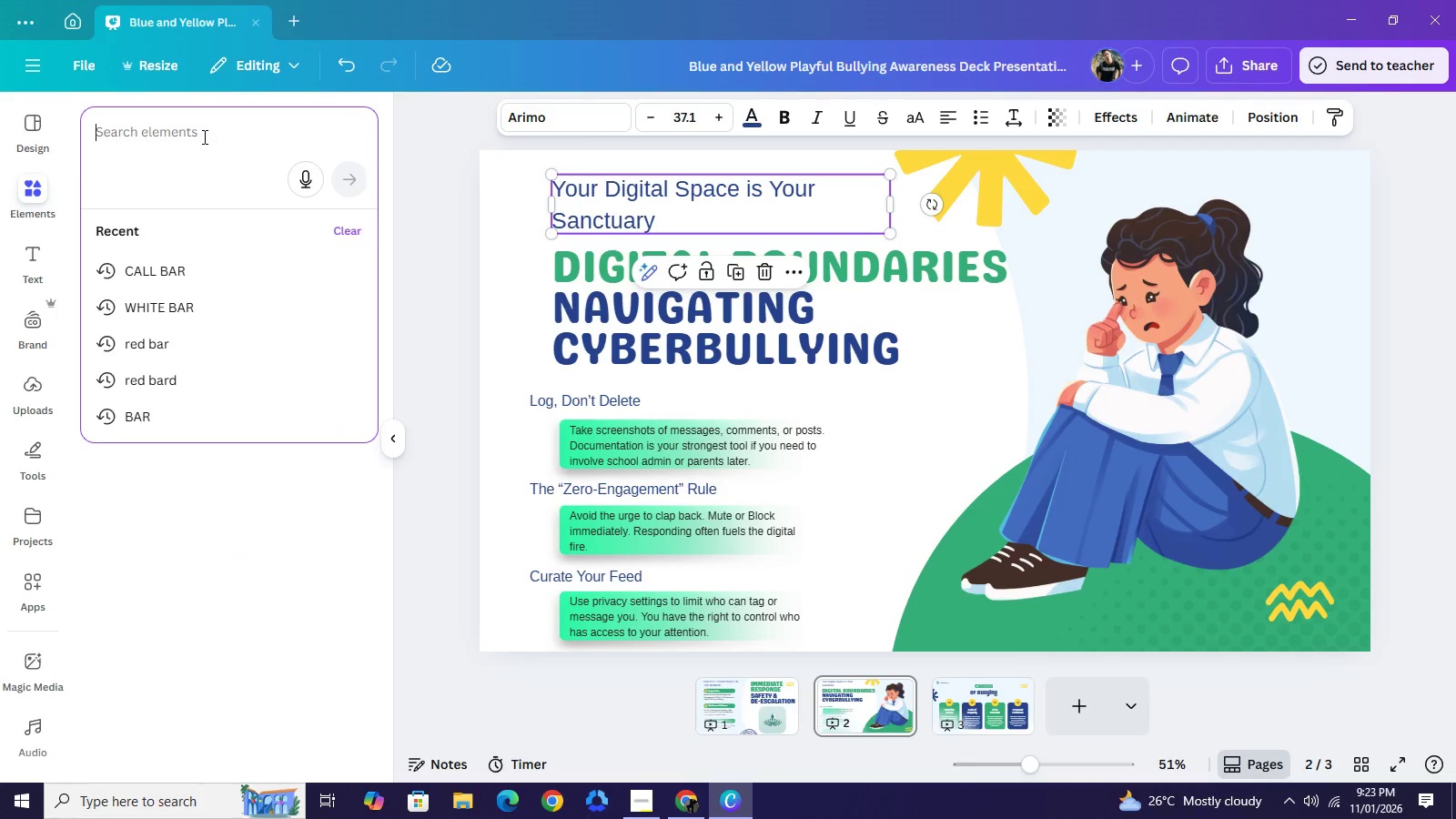 
left_click([203, 136])
 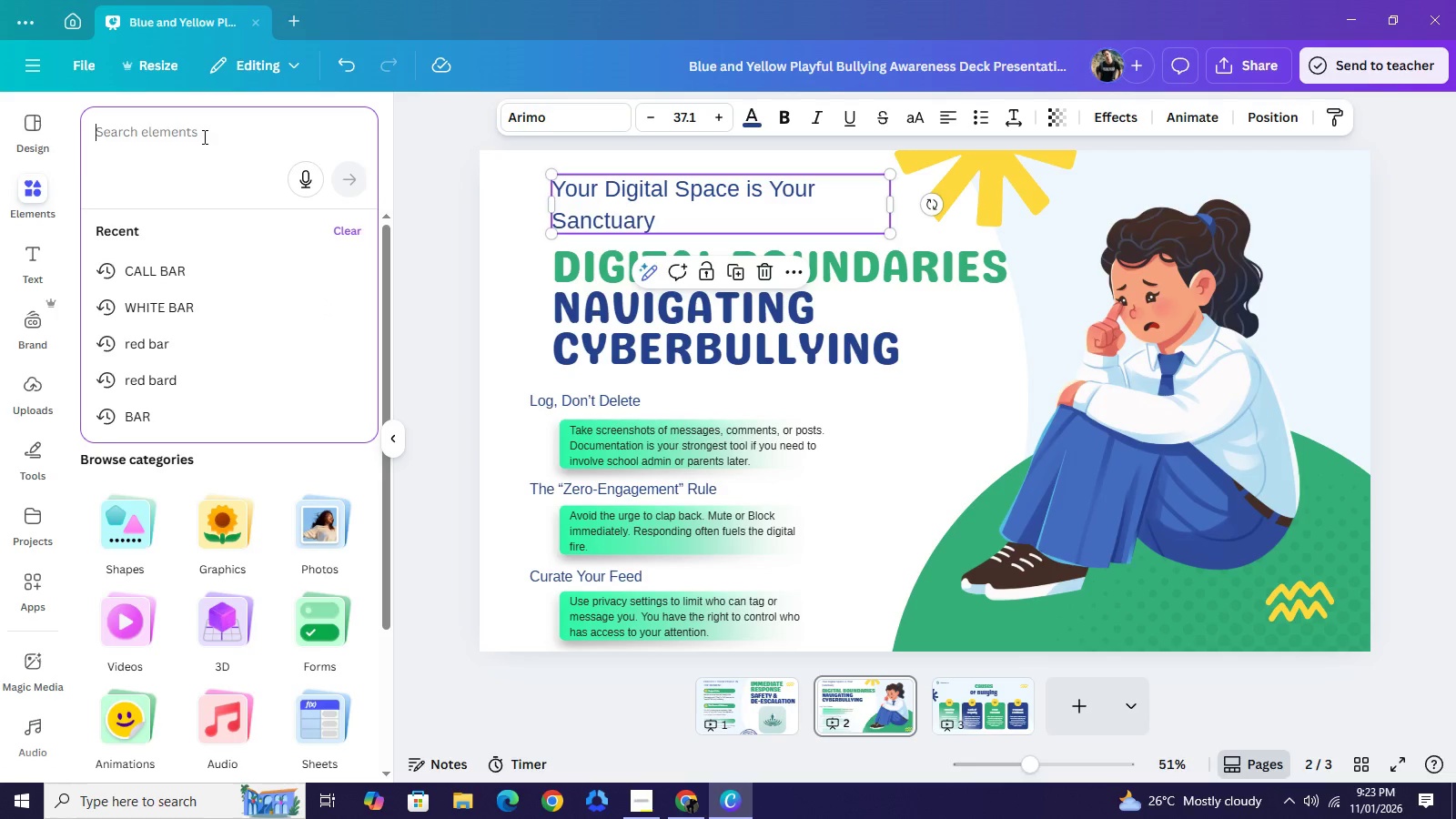 
key(Control+ControlLeft)
 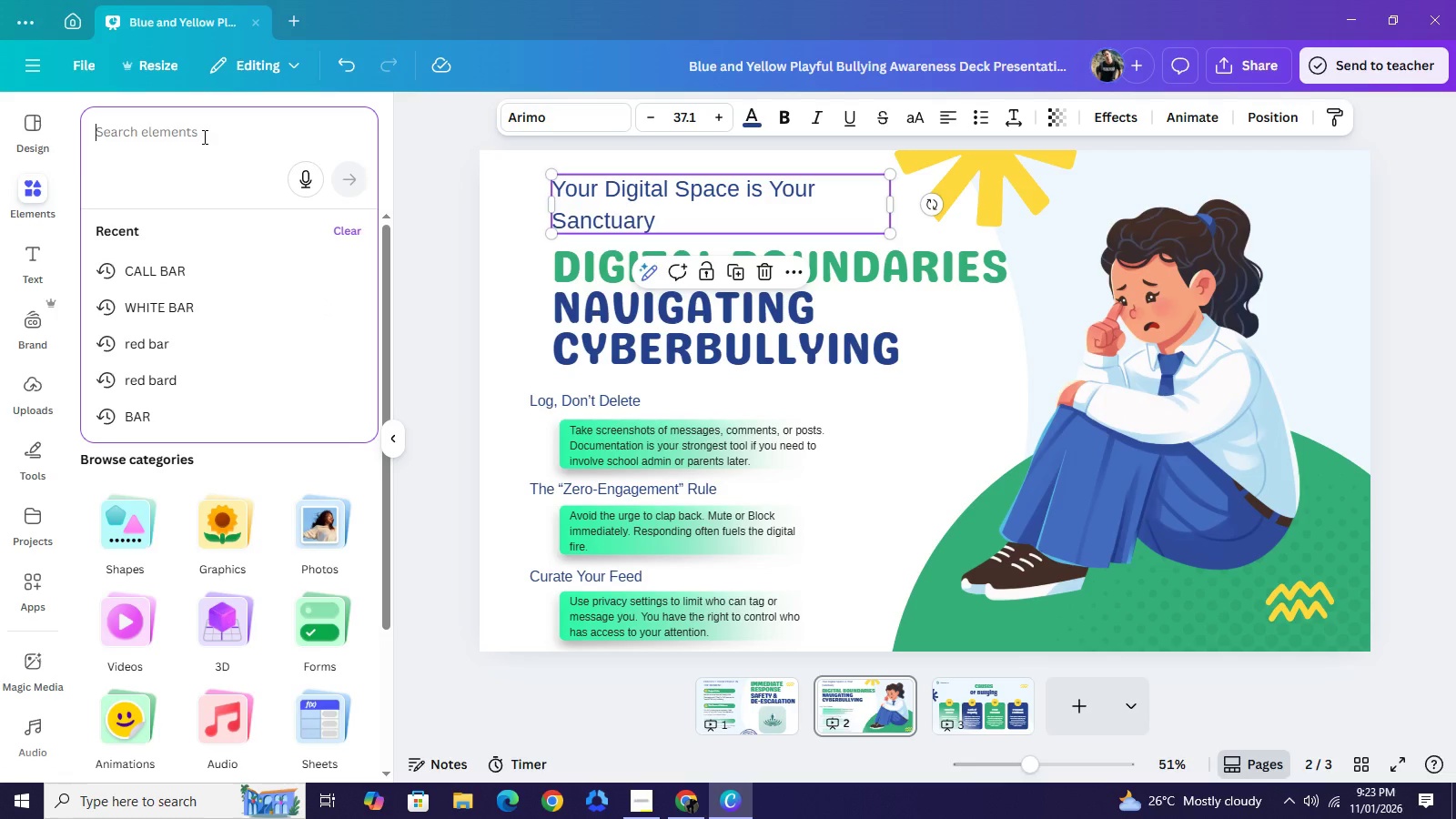 
key(Control+V)
 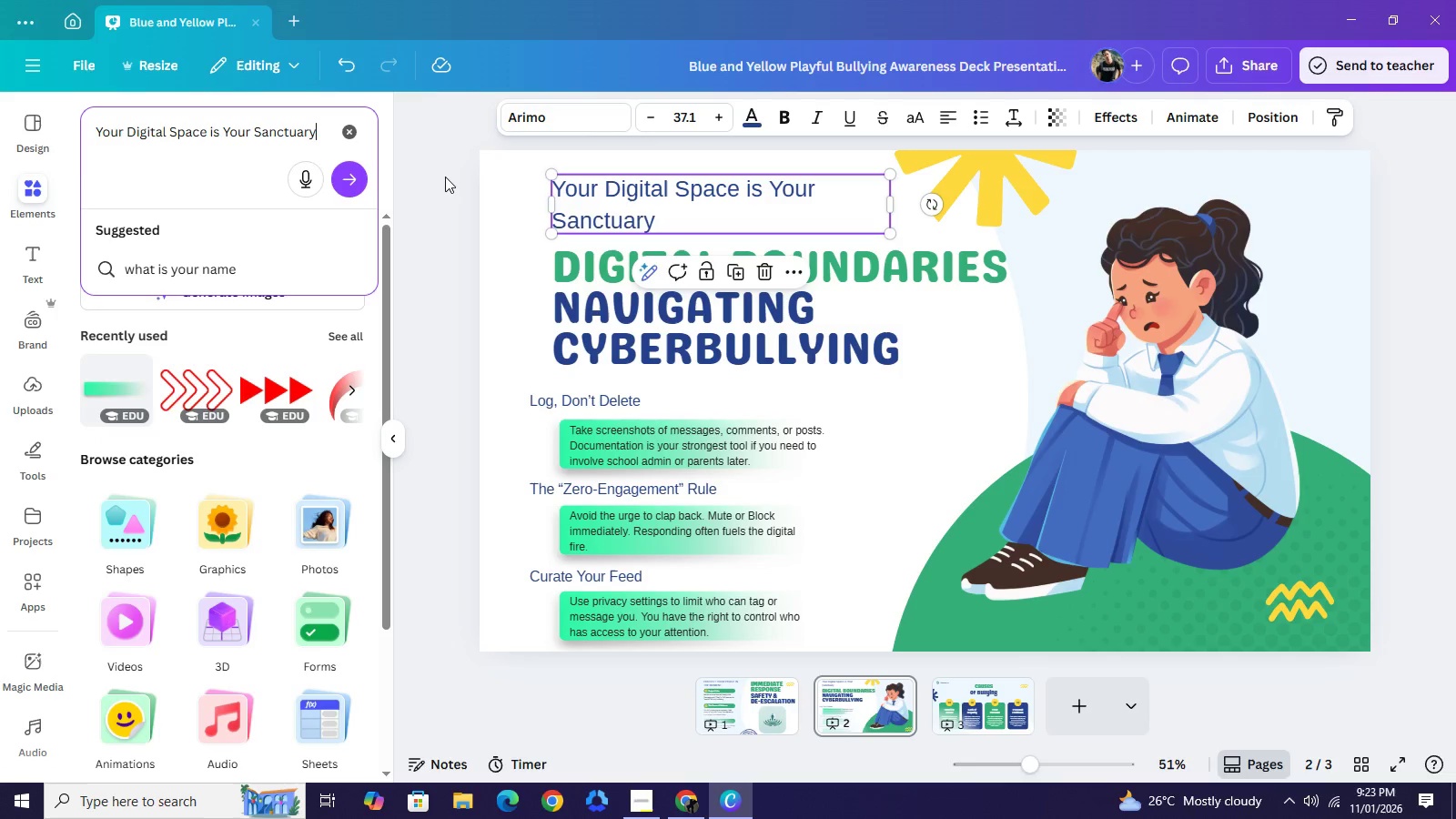 
left_click([445, 177])
 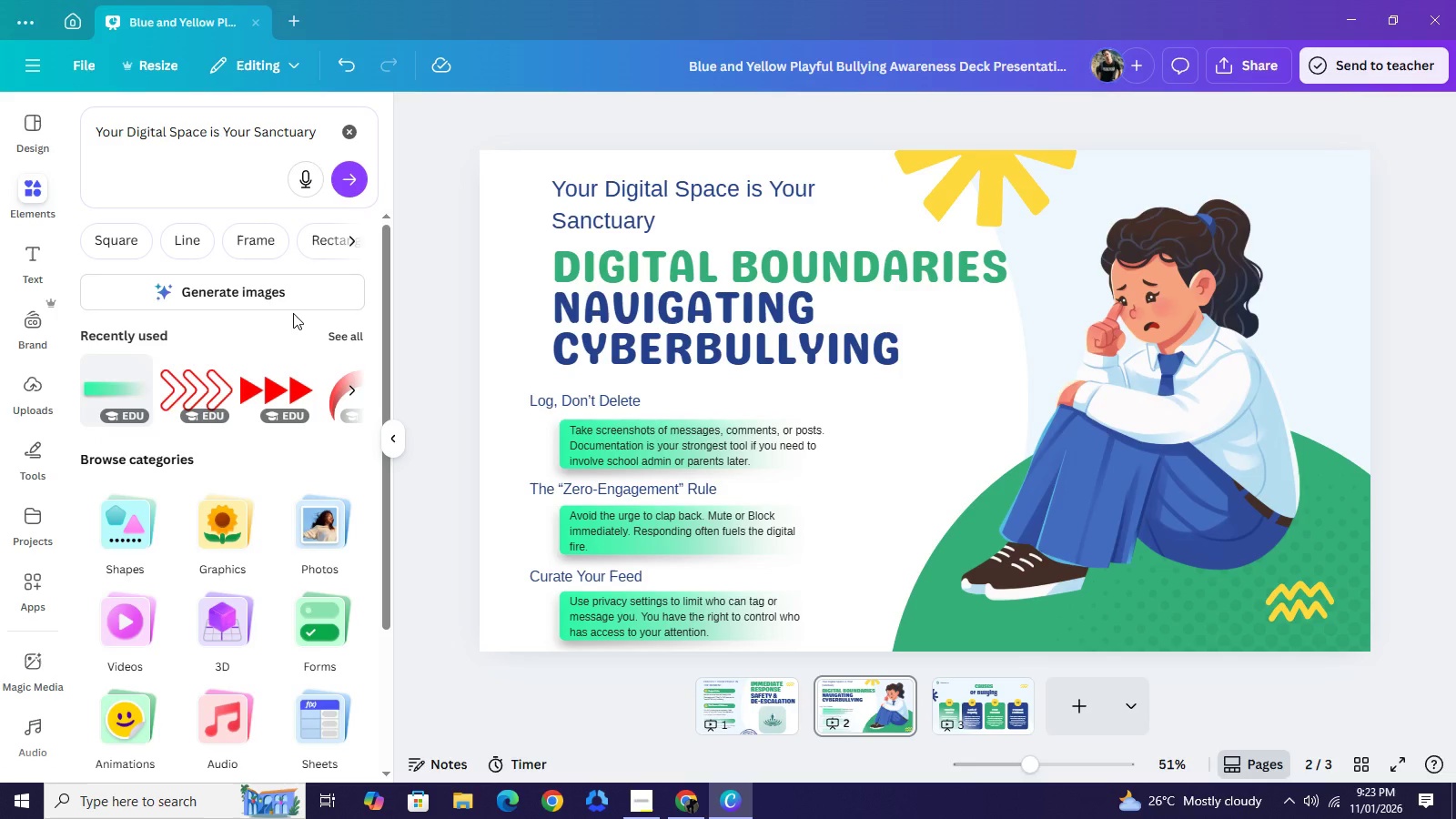 
left_click([293, 313])
 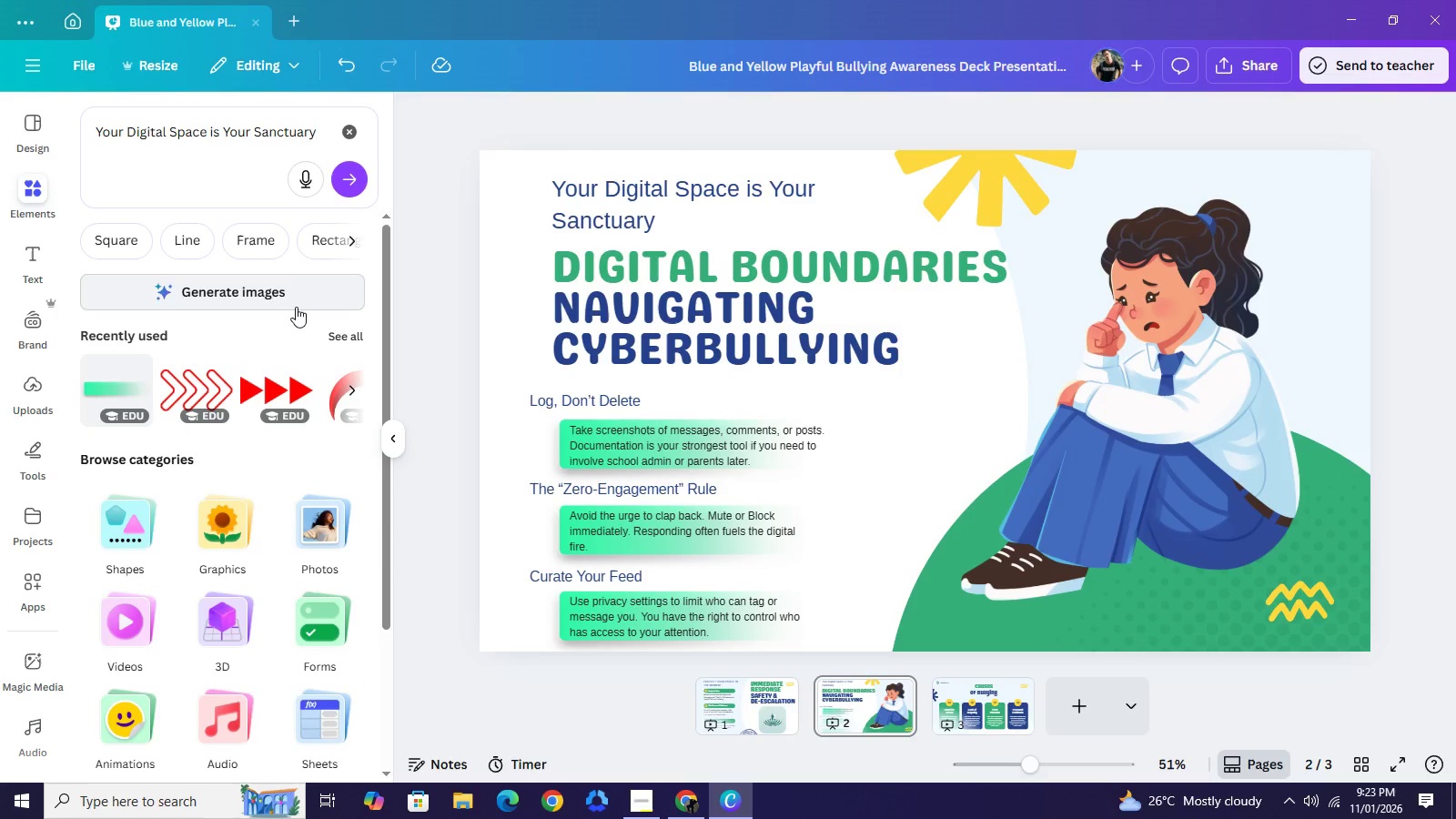 
left_click([296, 307])
 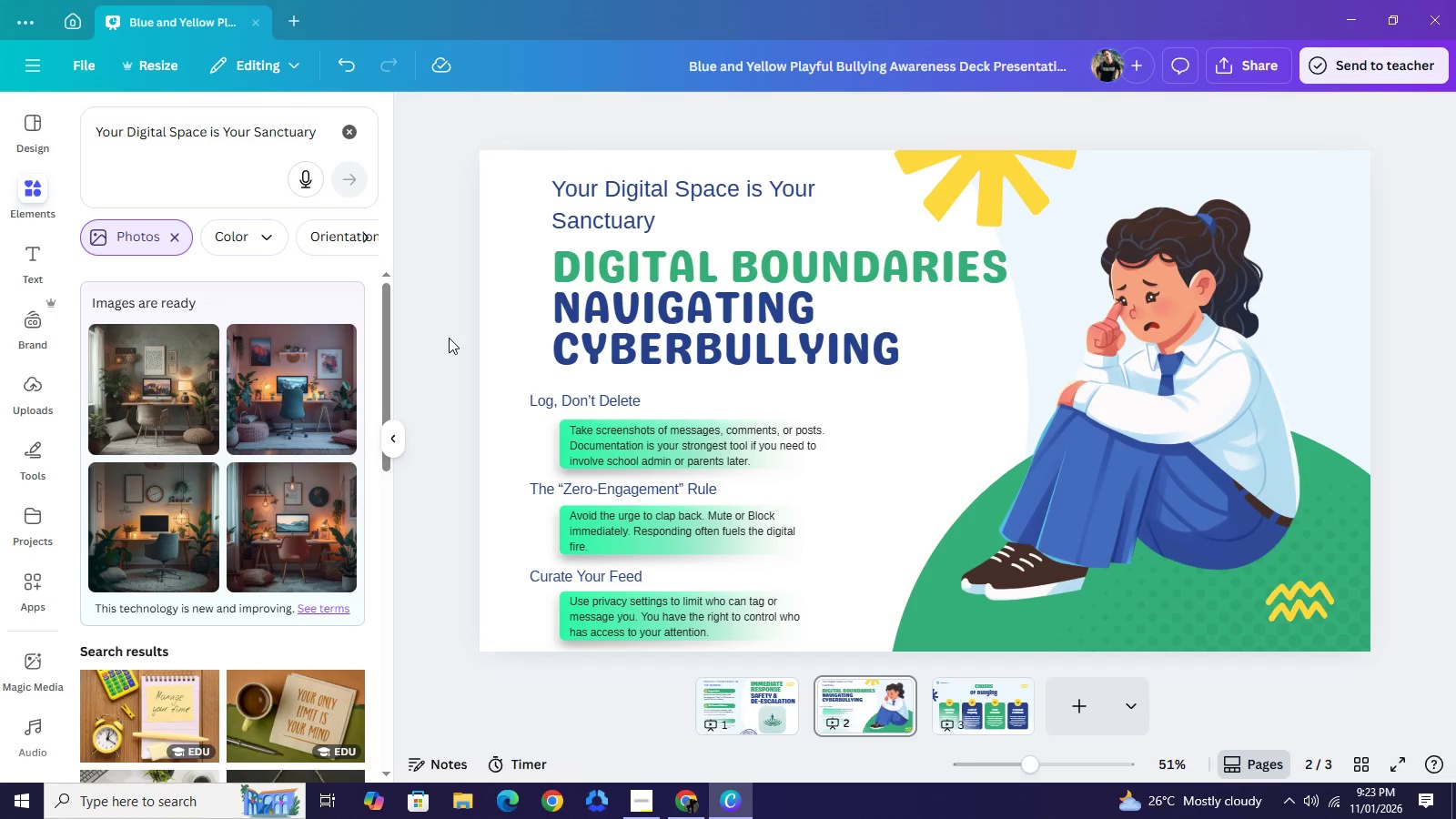 
wait(17.27)
 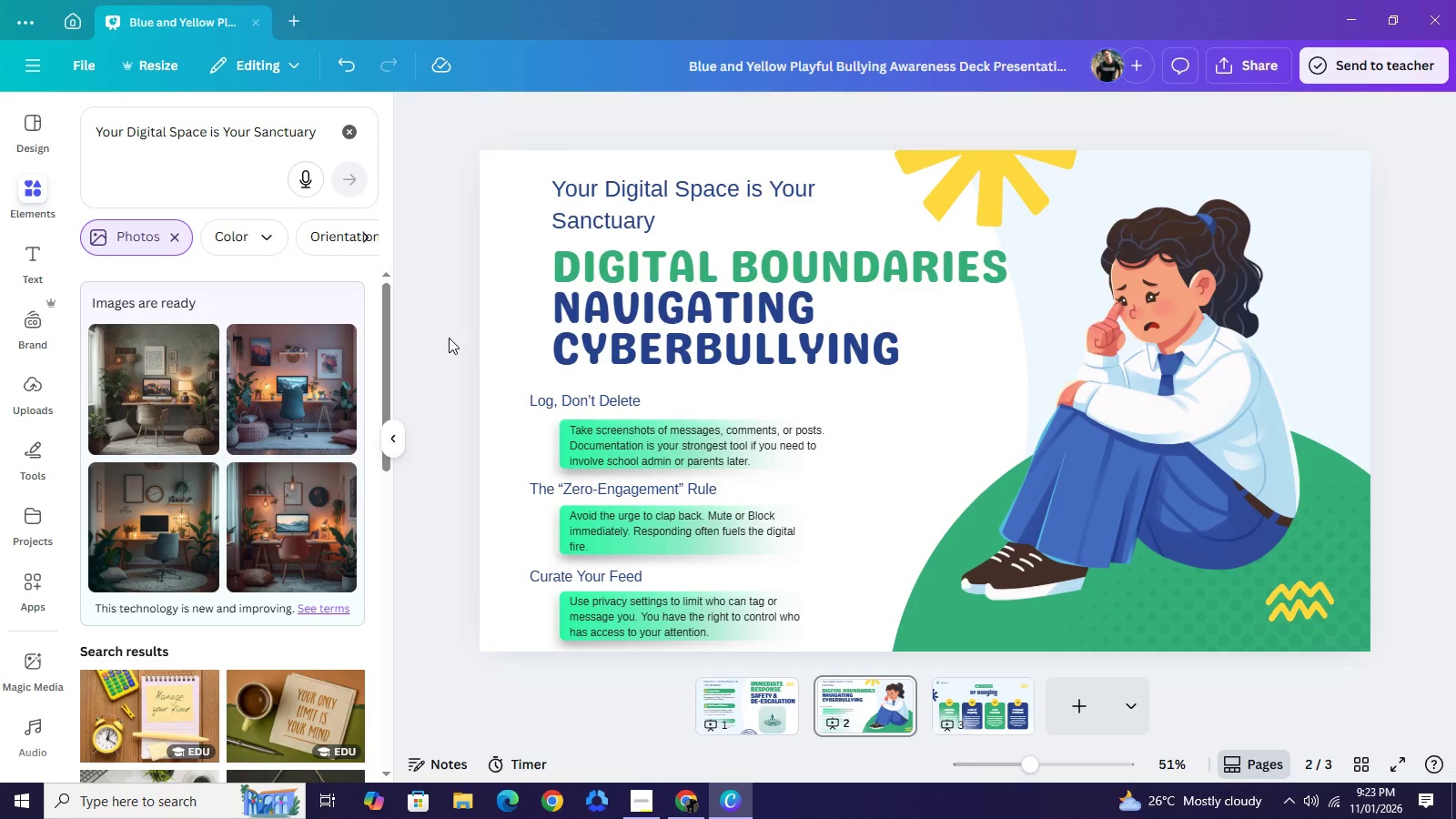 
left_click([96, 139])
 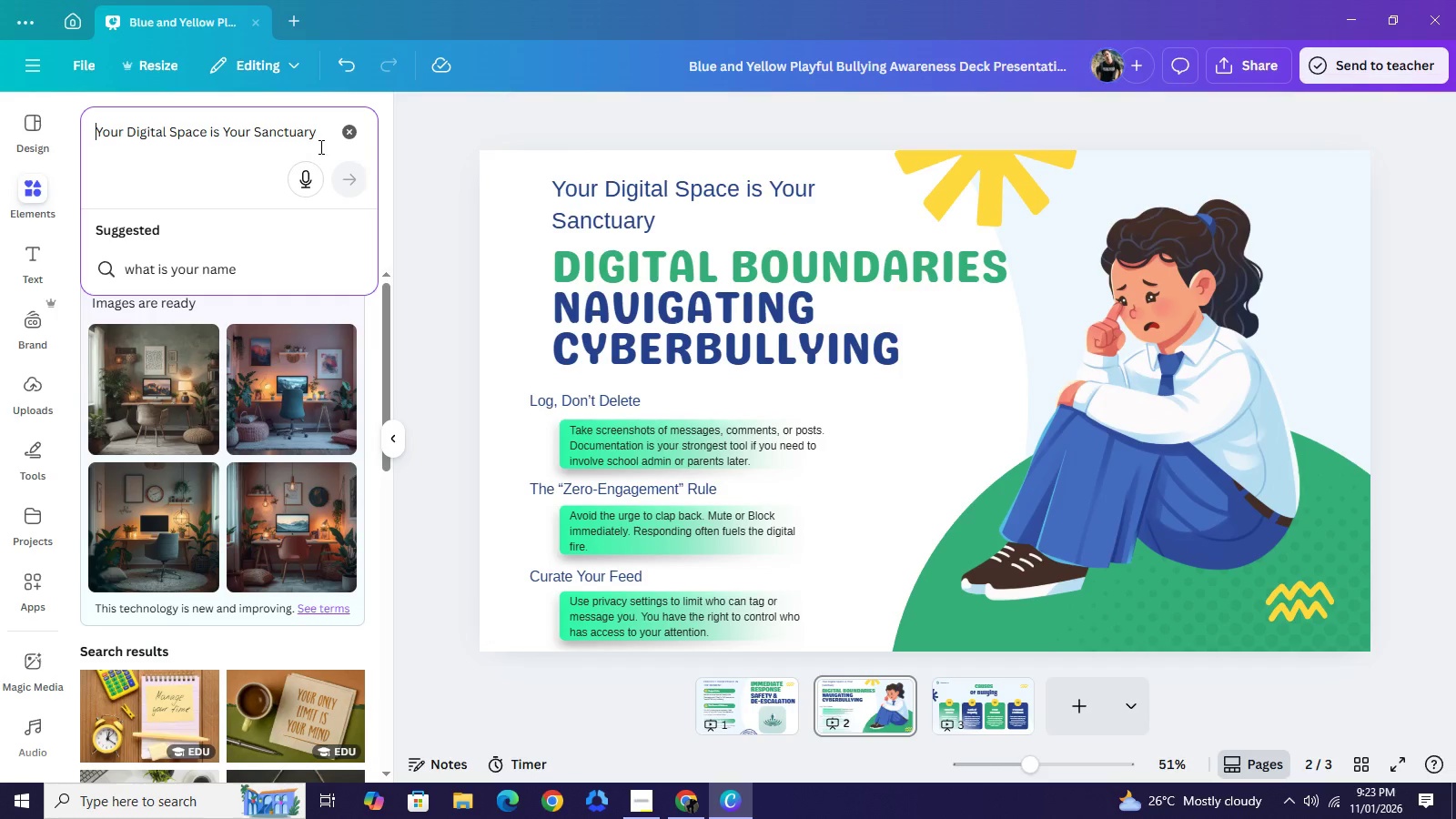 
wait(8.22)
 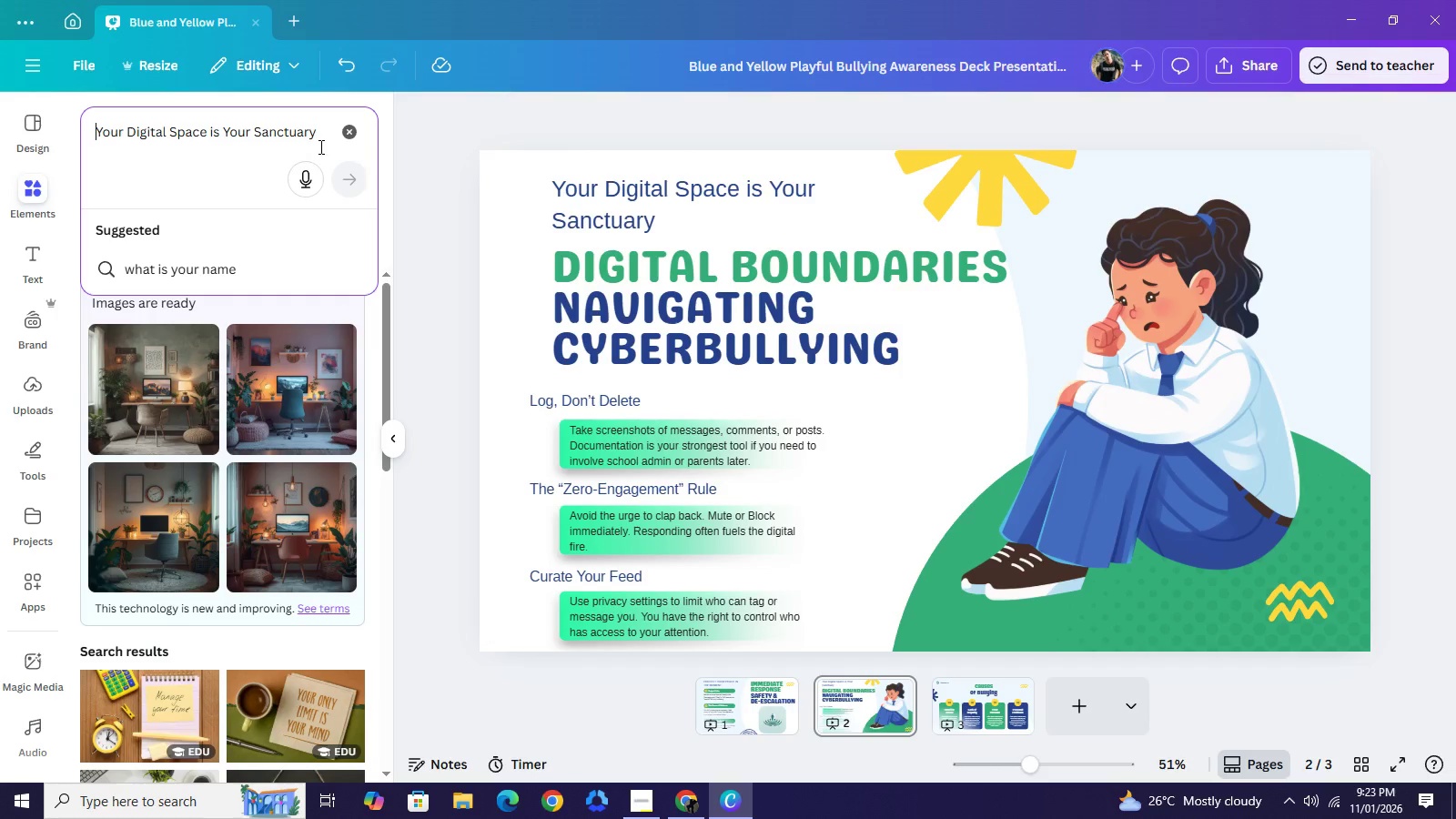 
left_click([343, 131])
 